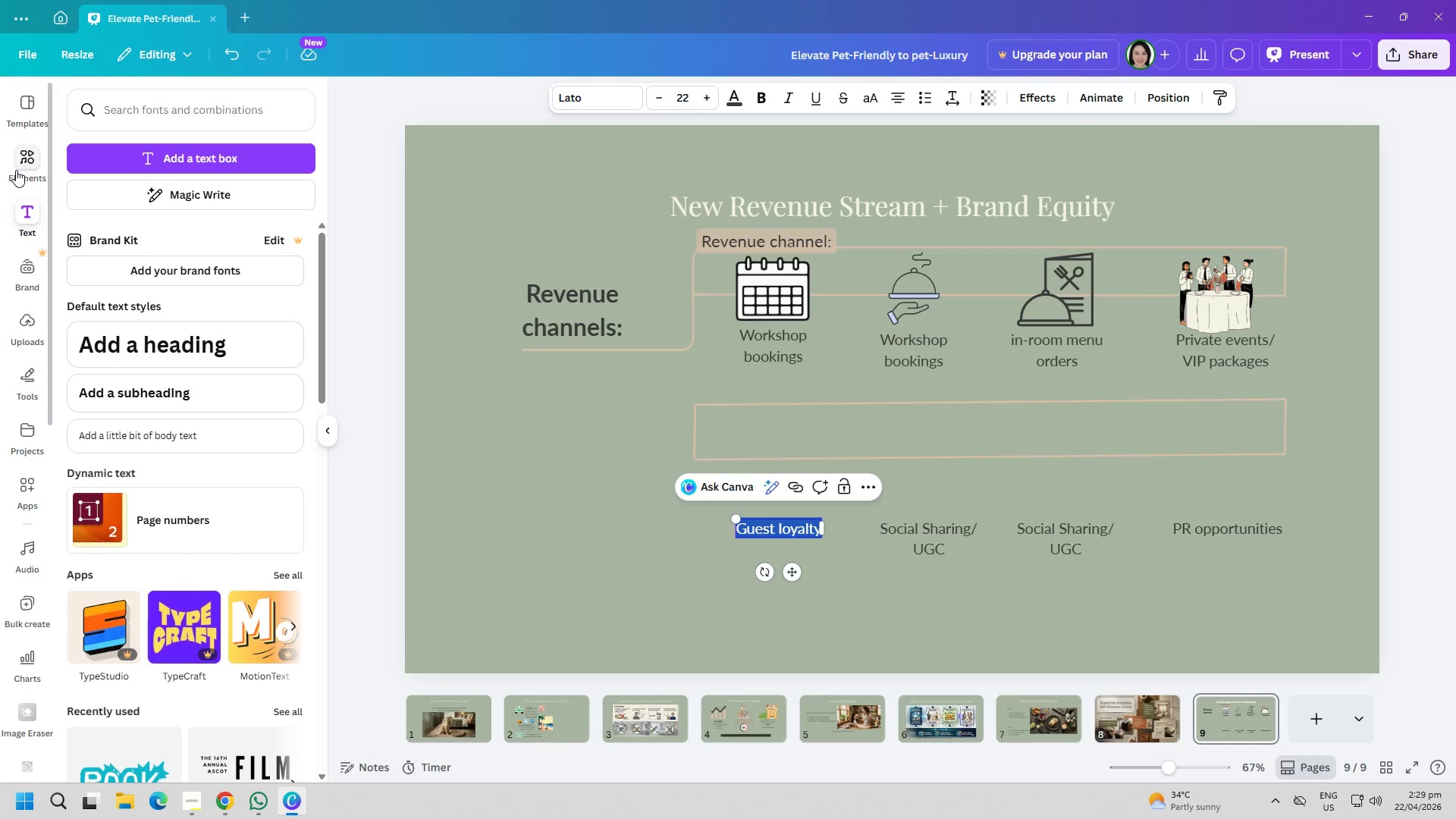 
left_click([30, 162])
 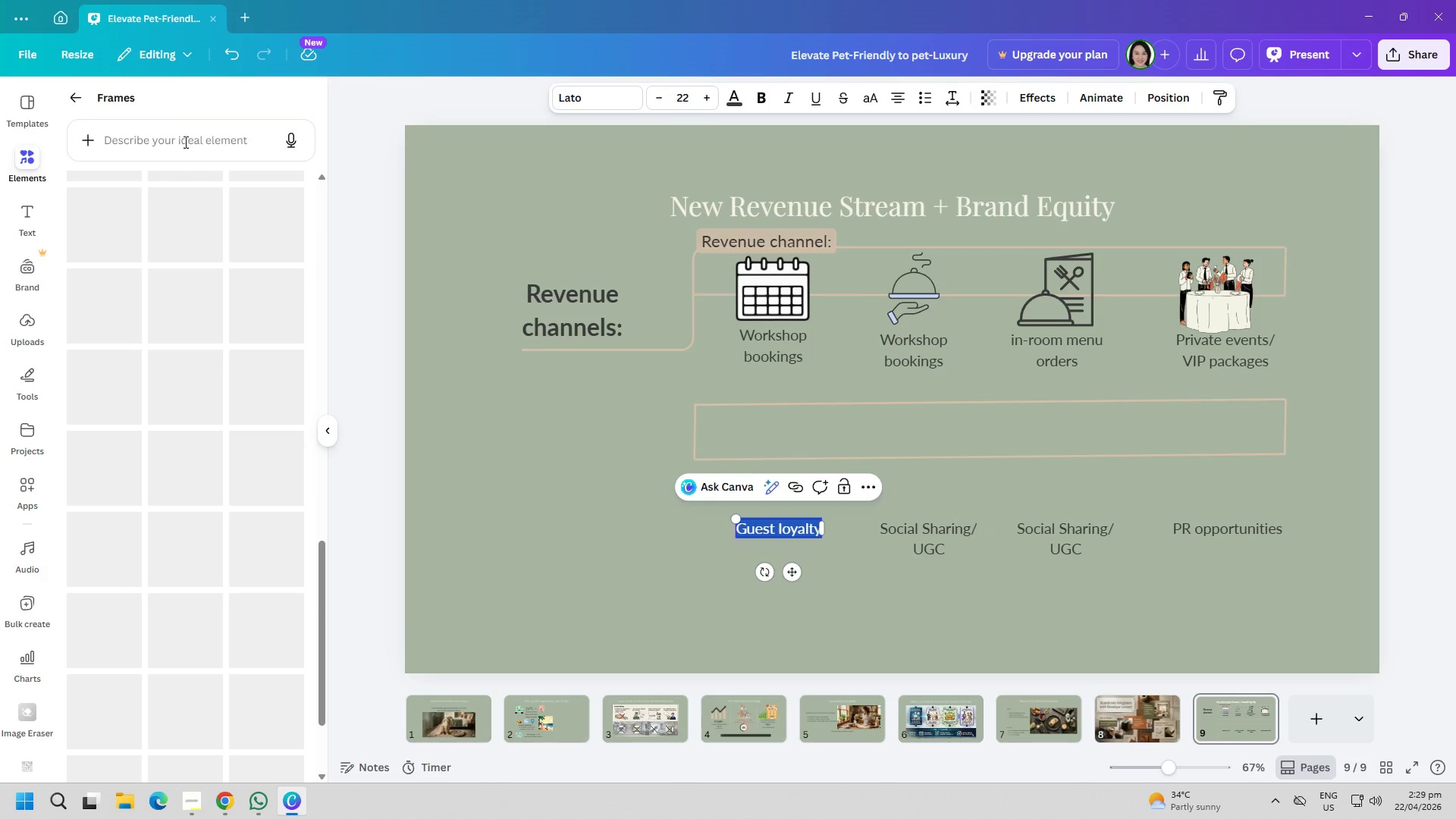 
left_click([187, 138])
 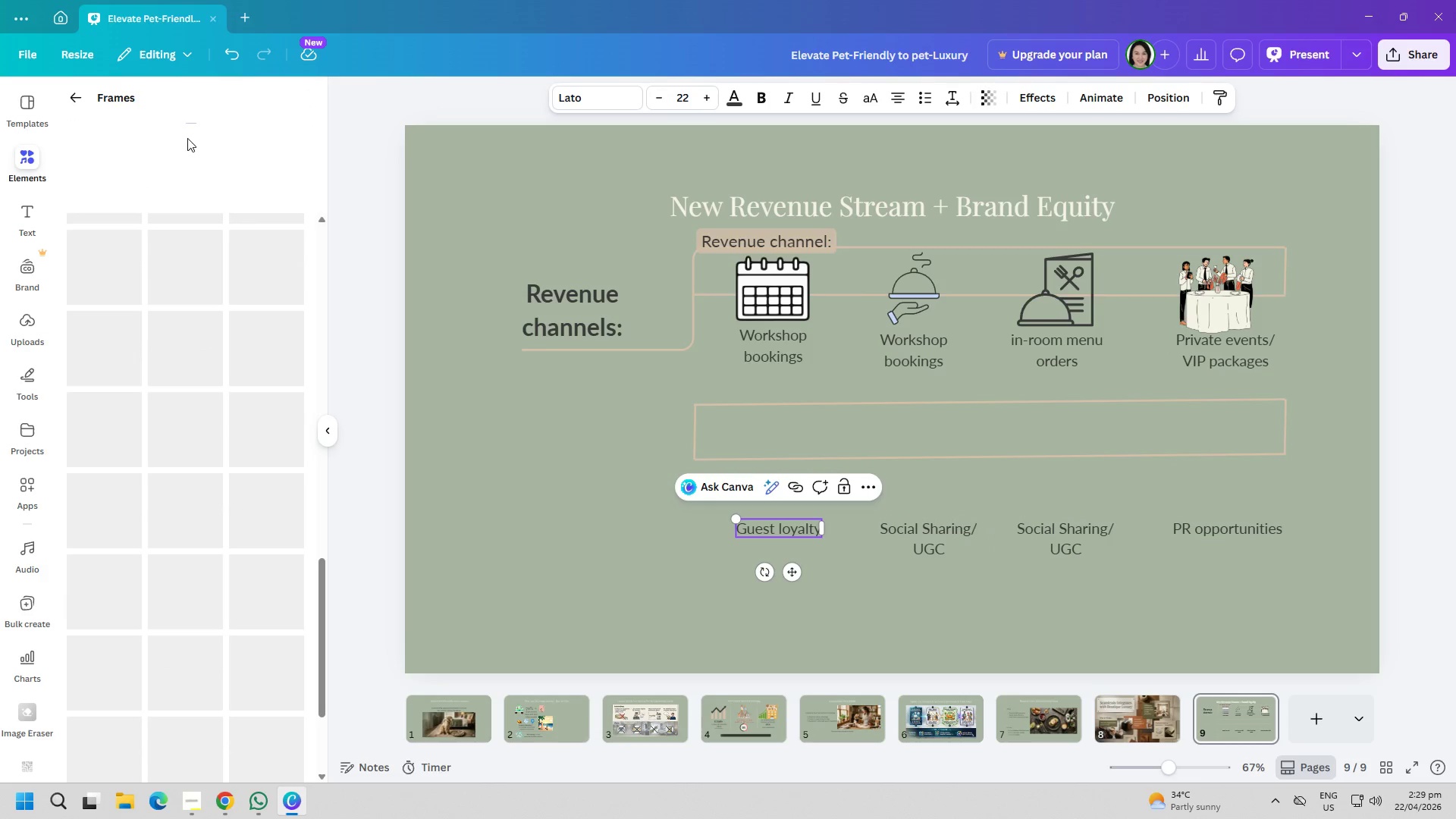 
key(Control+V)
 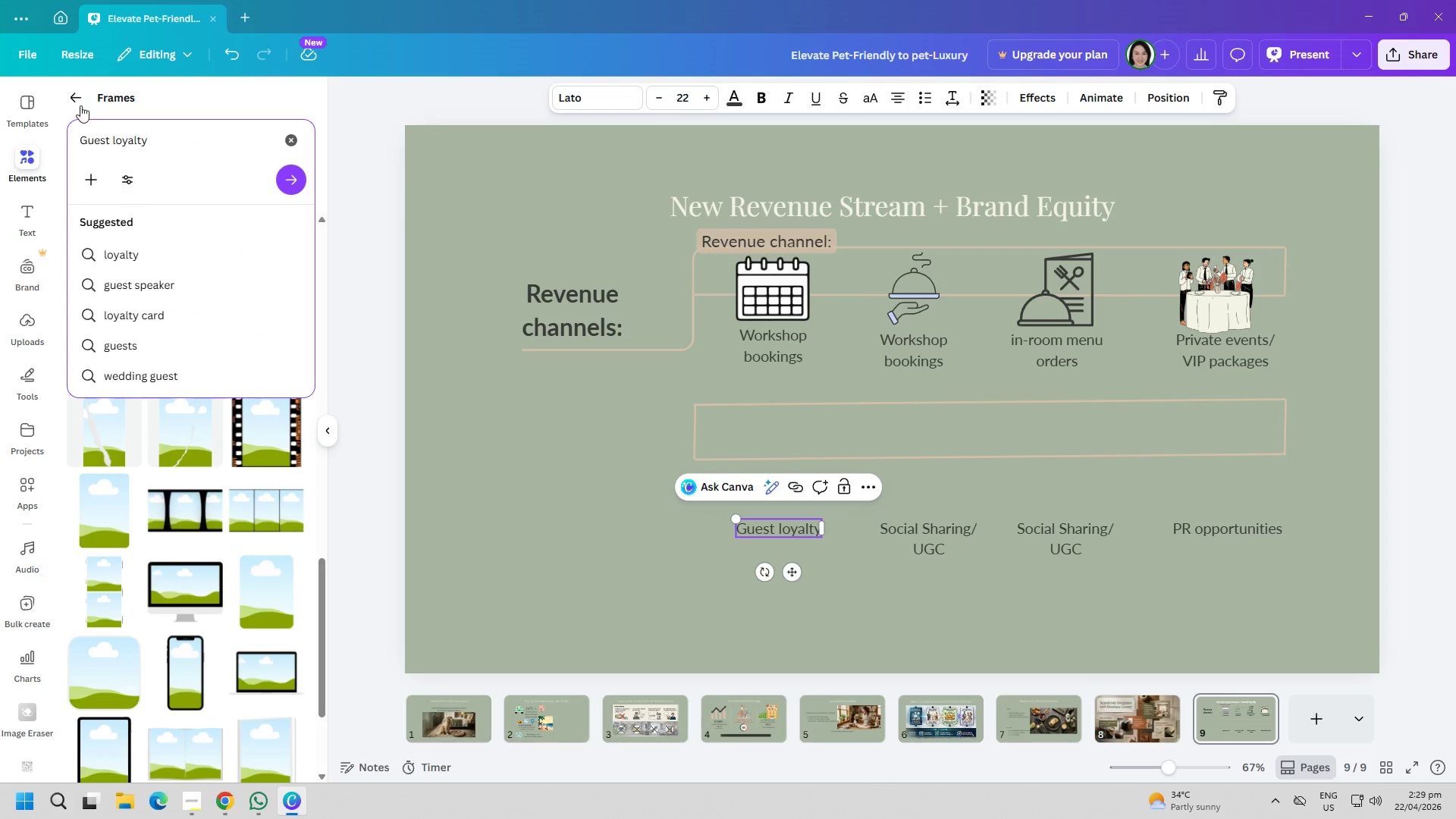 
left_click([74, 97])
 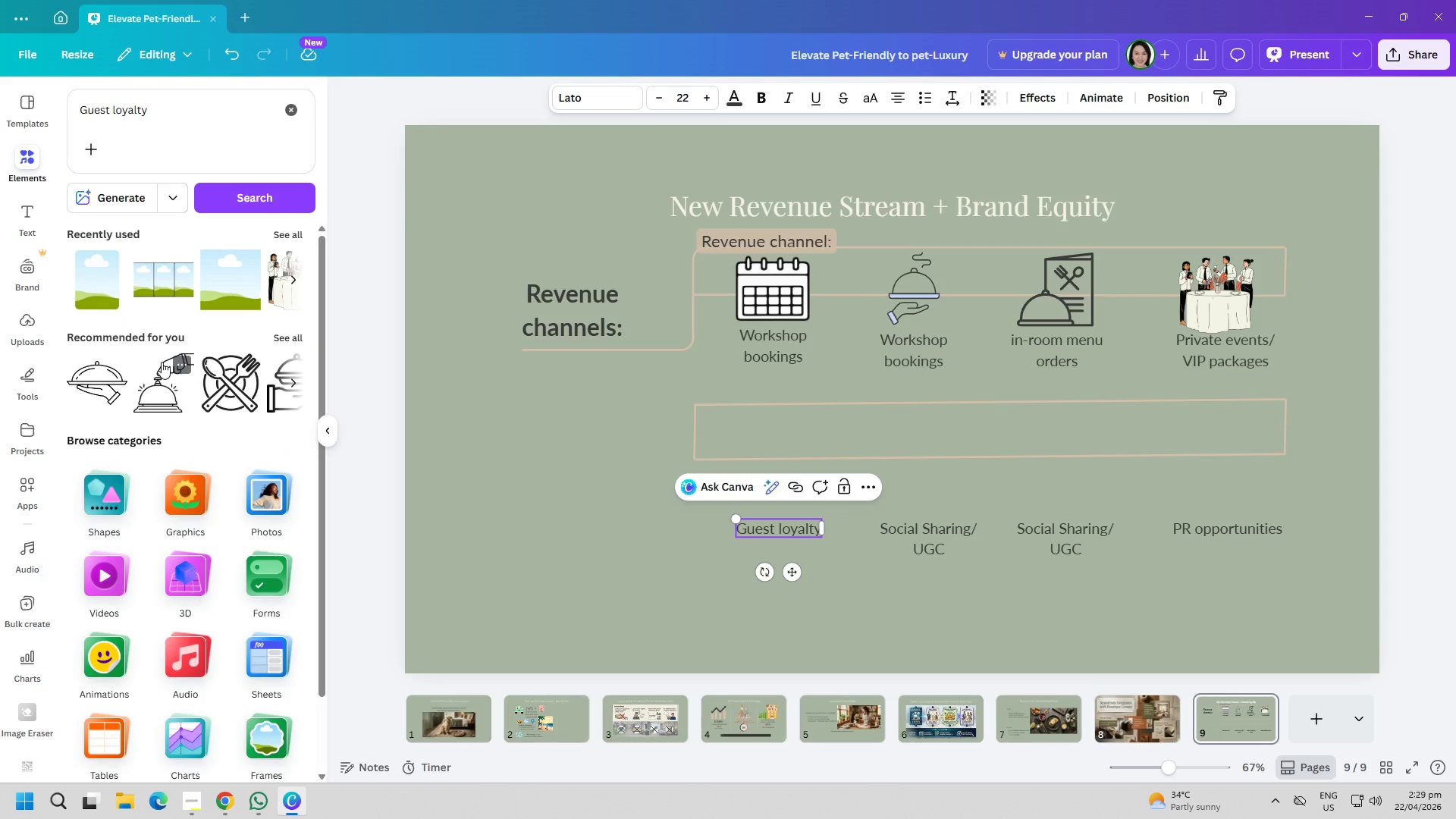 
left_click([177, 518])
 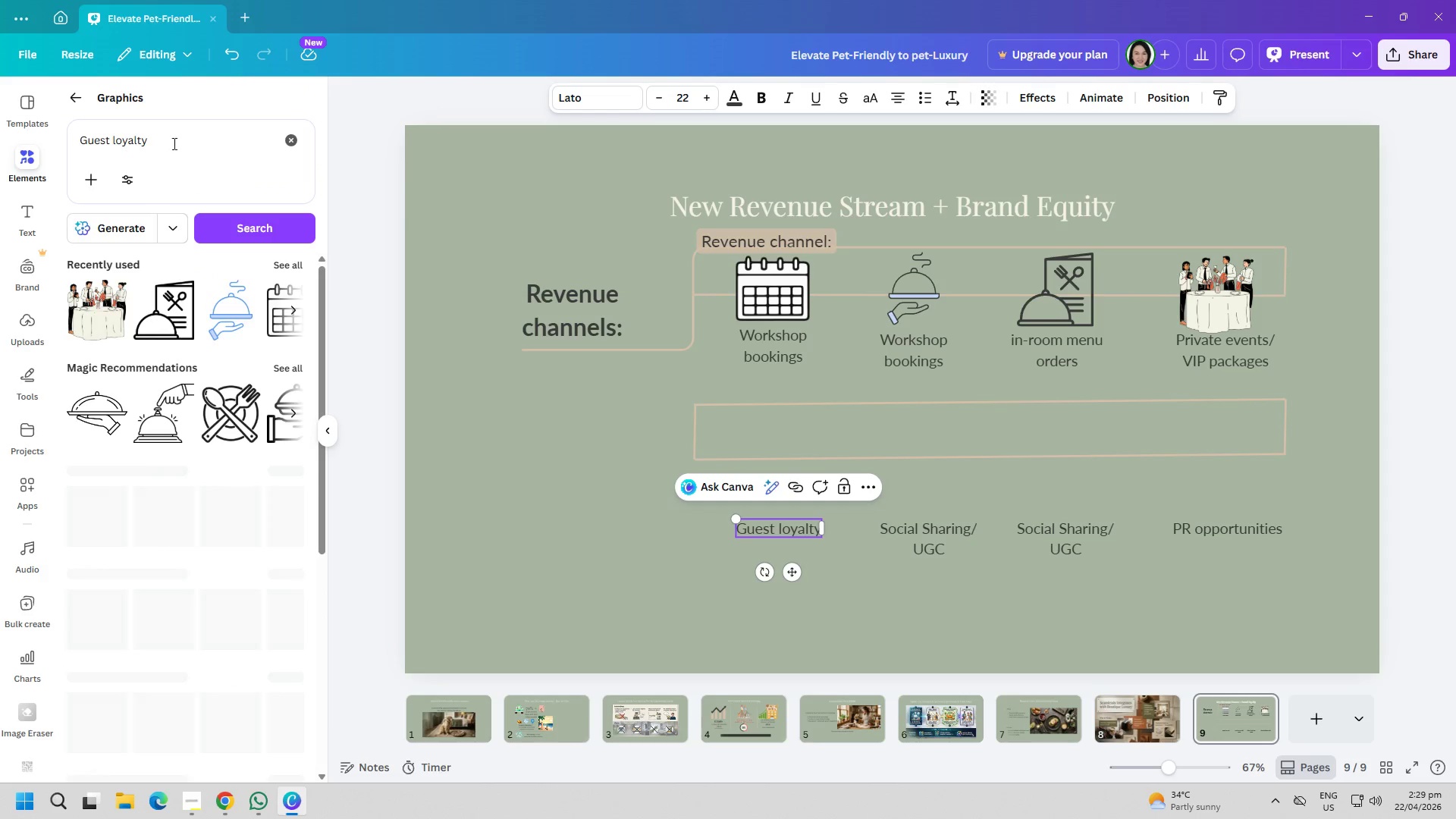 
double_click([173, 143])
 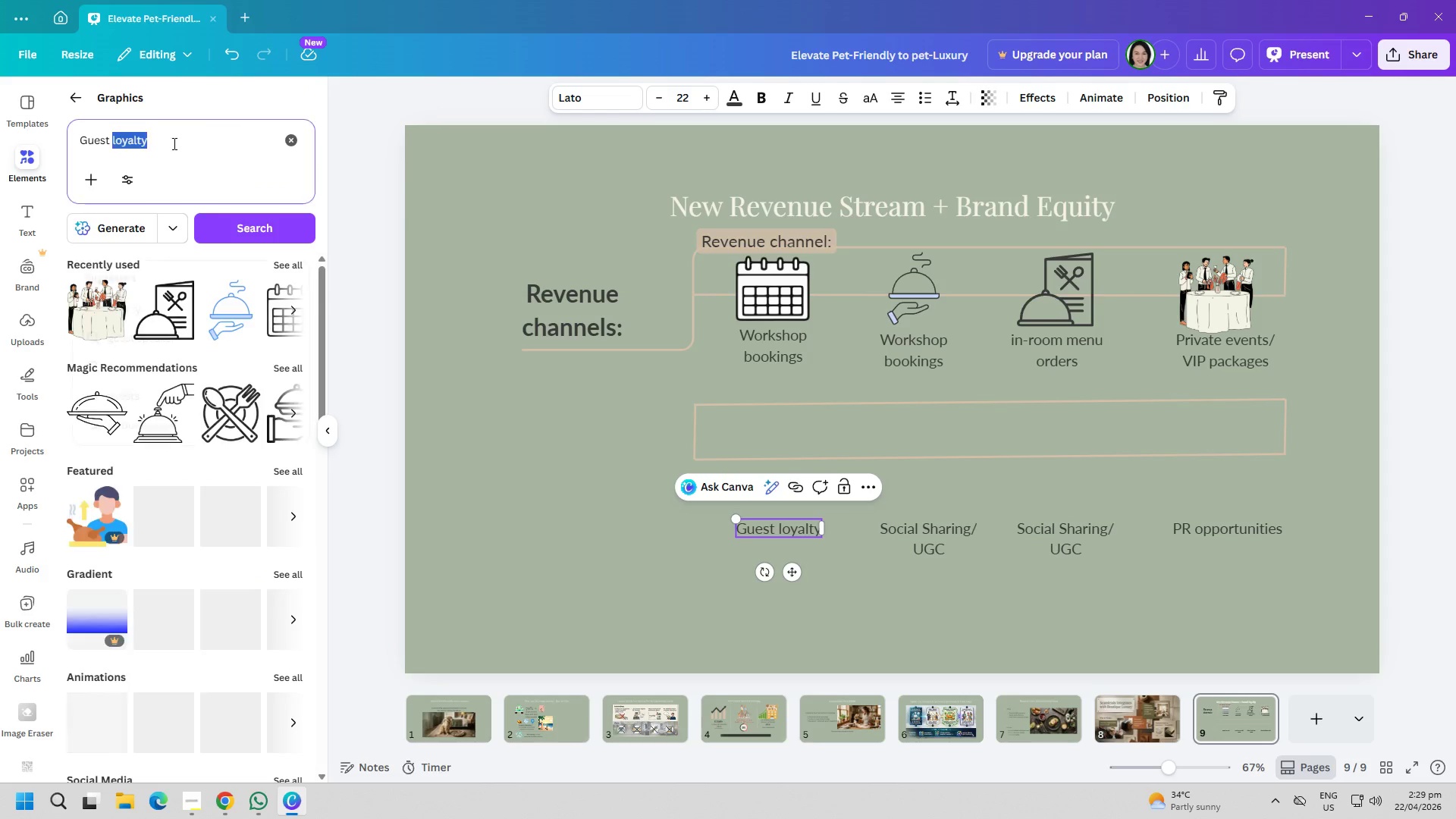 
triple_click([173, 143])
 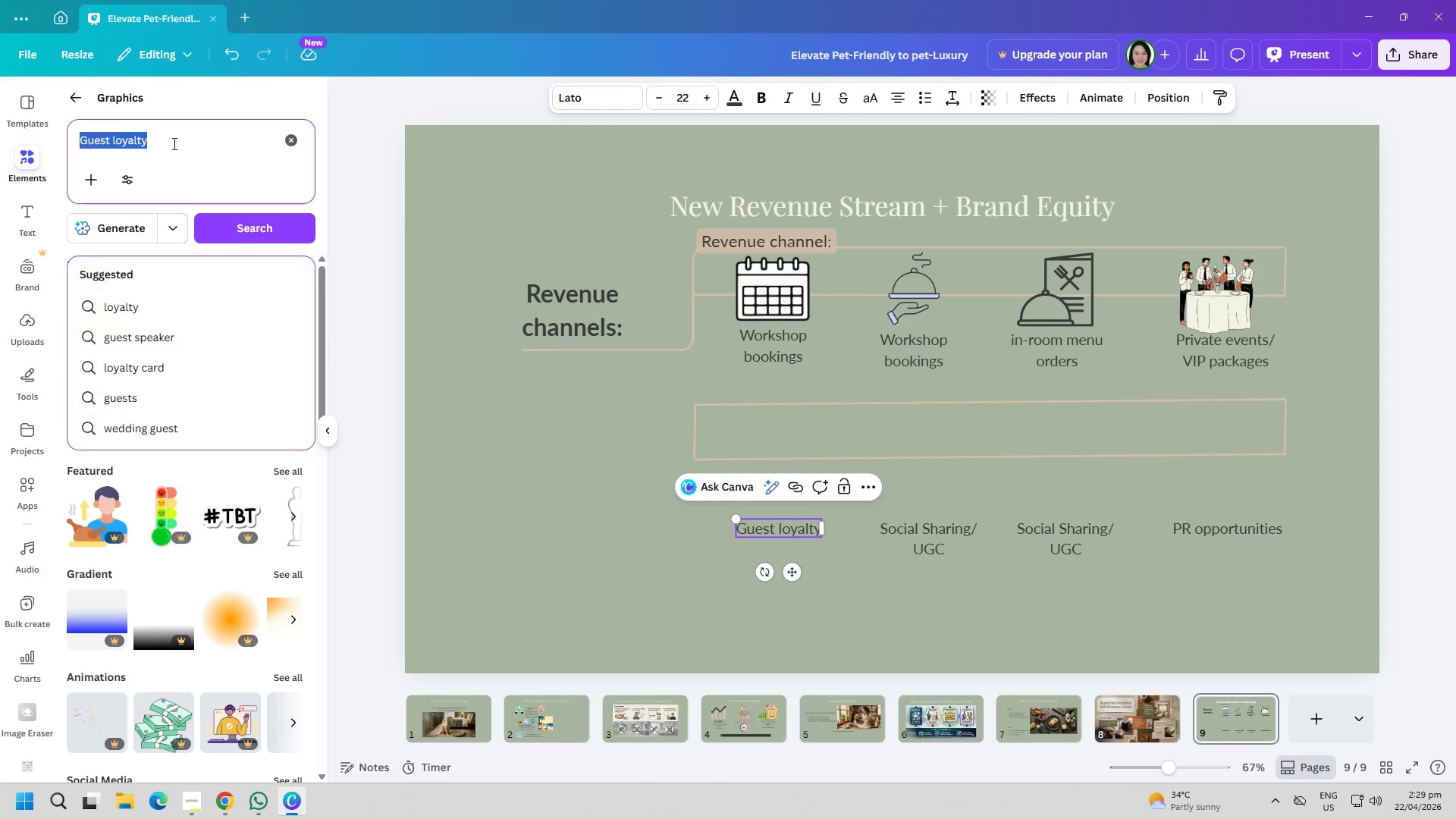 
key(Control+V)
 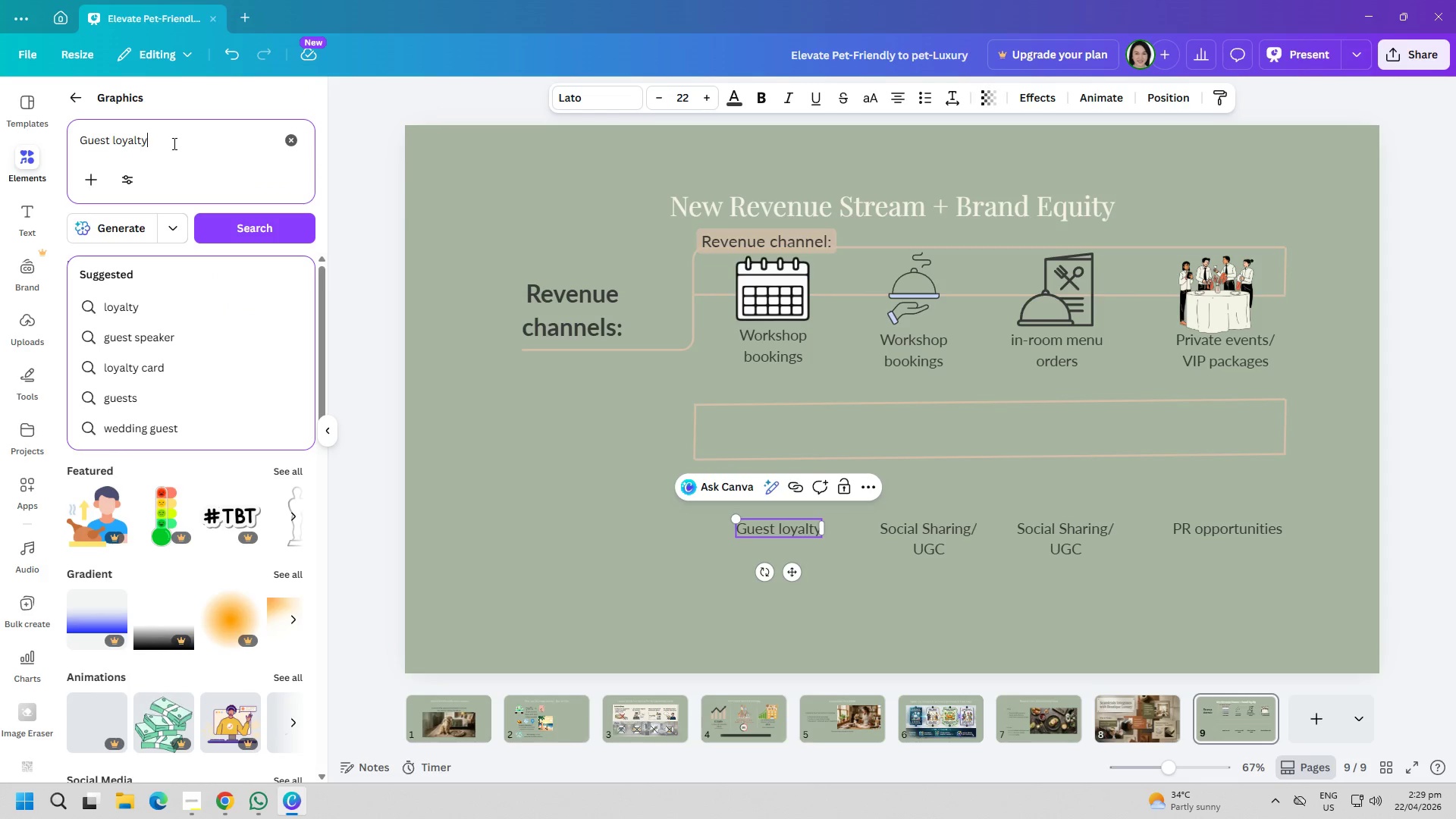 
key(Enter)
 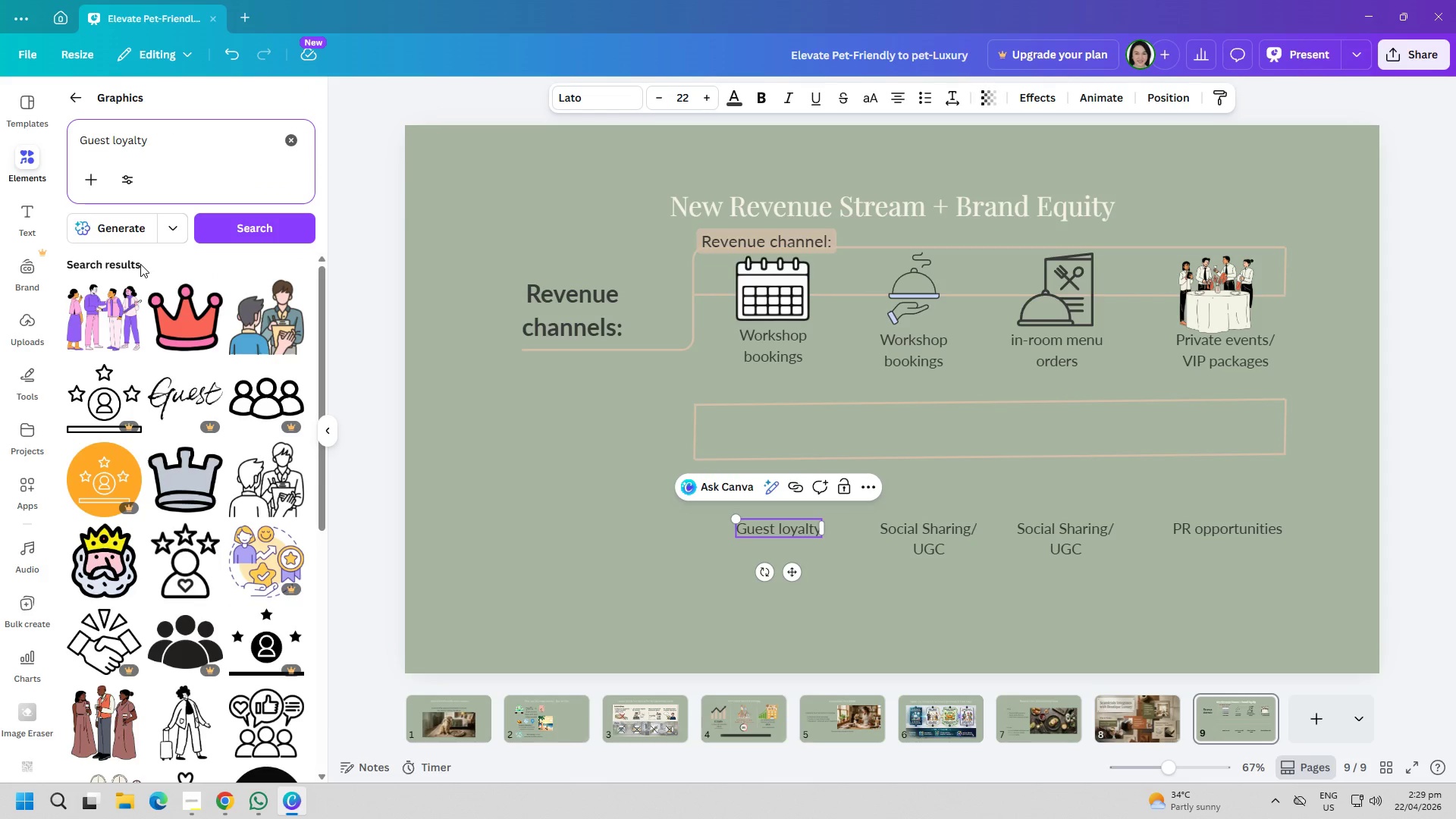 
scroll: coordinate [146, 484], scroll_direction: down, amount: 16.0
 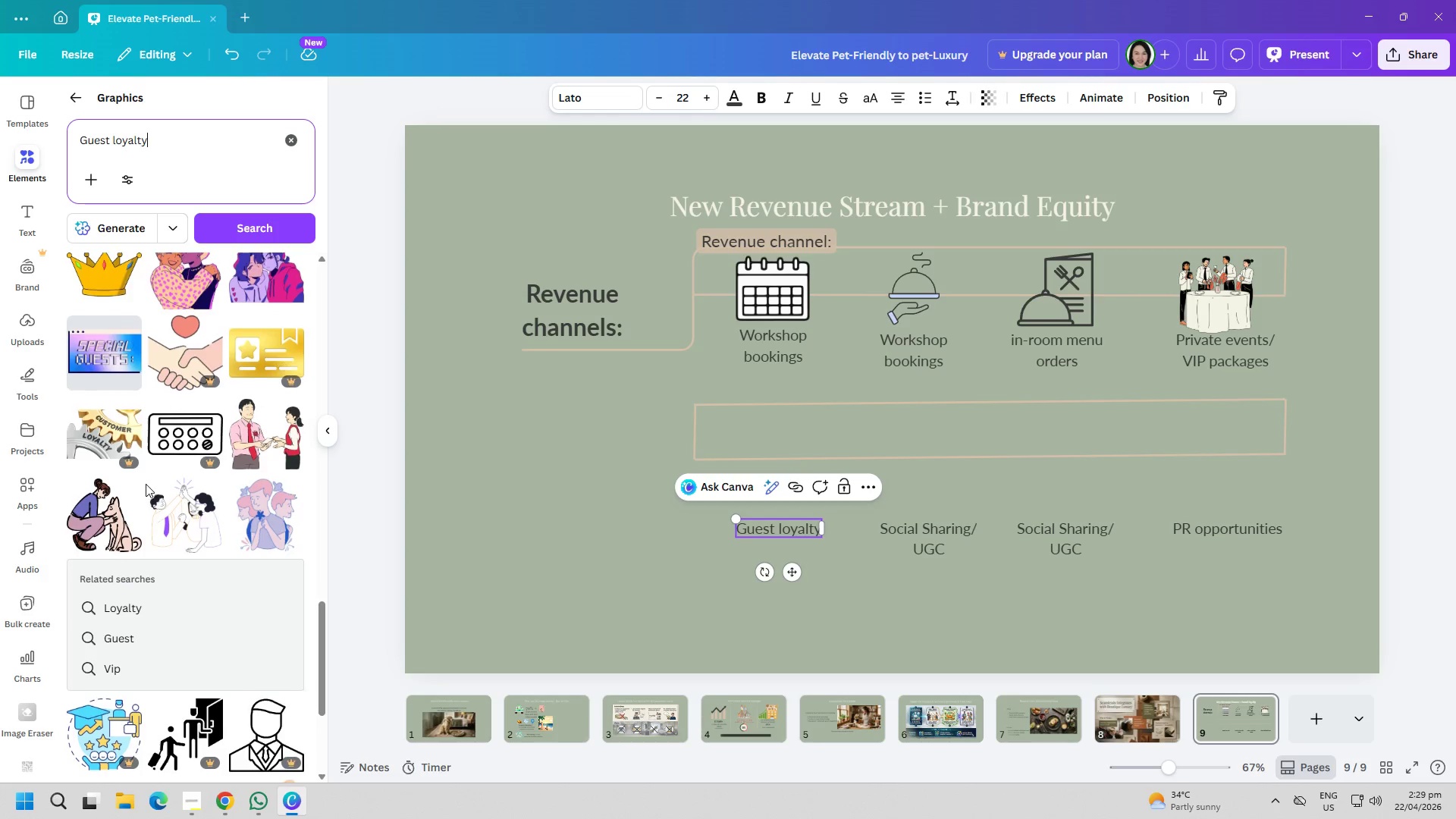 
scroll: coordinate [143, 485], scroll_direction: down, amount: 3.0
 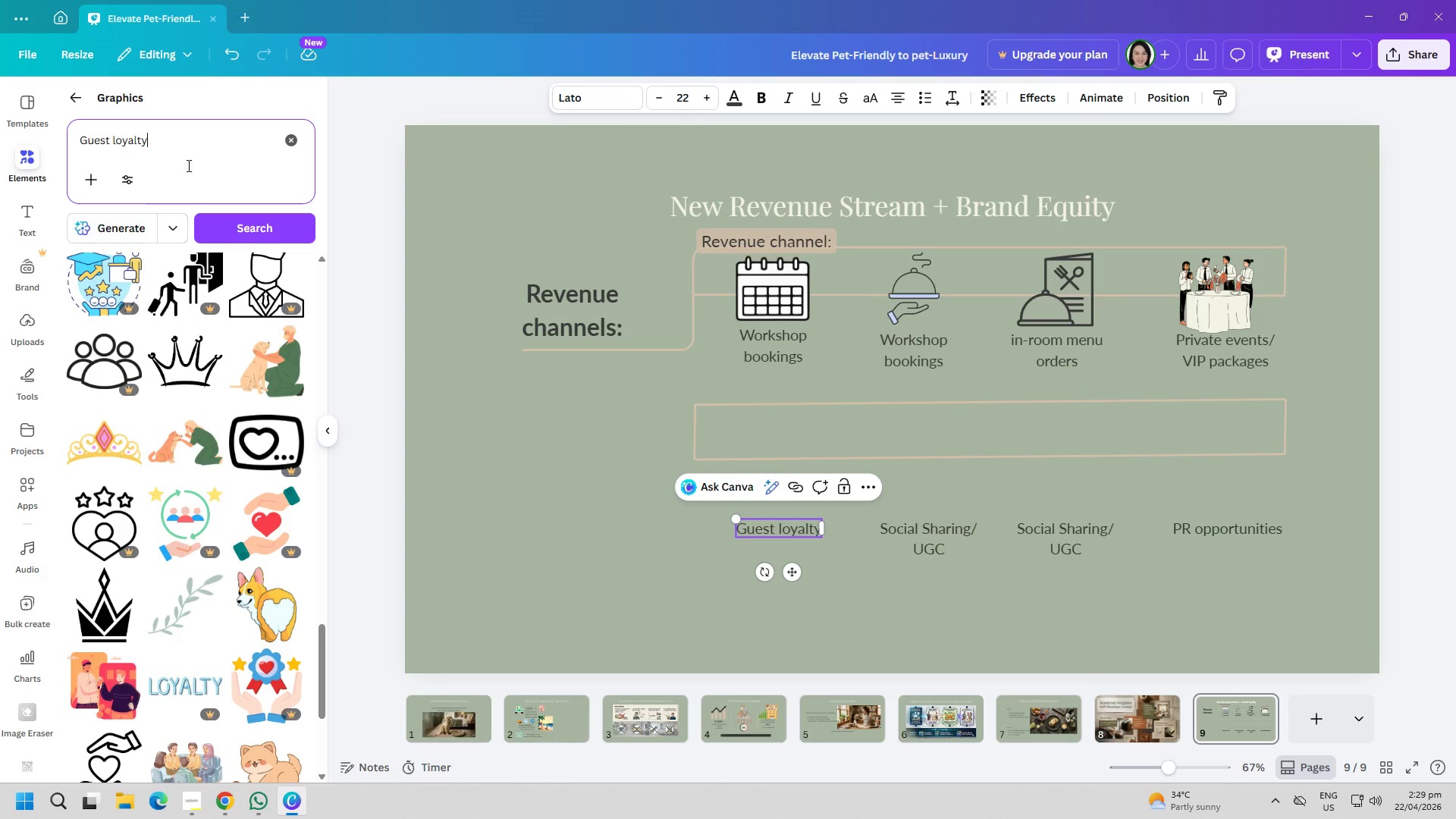 
double_click([266, 141])
 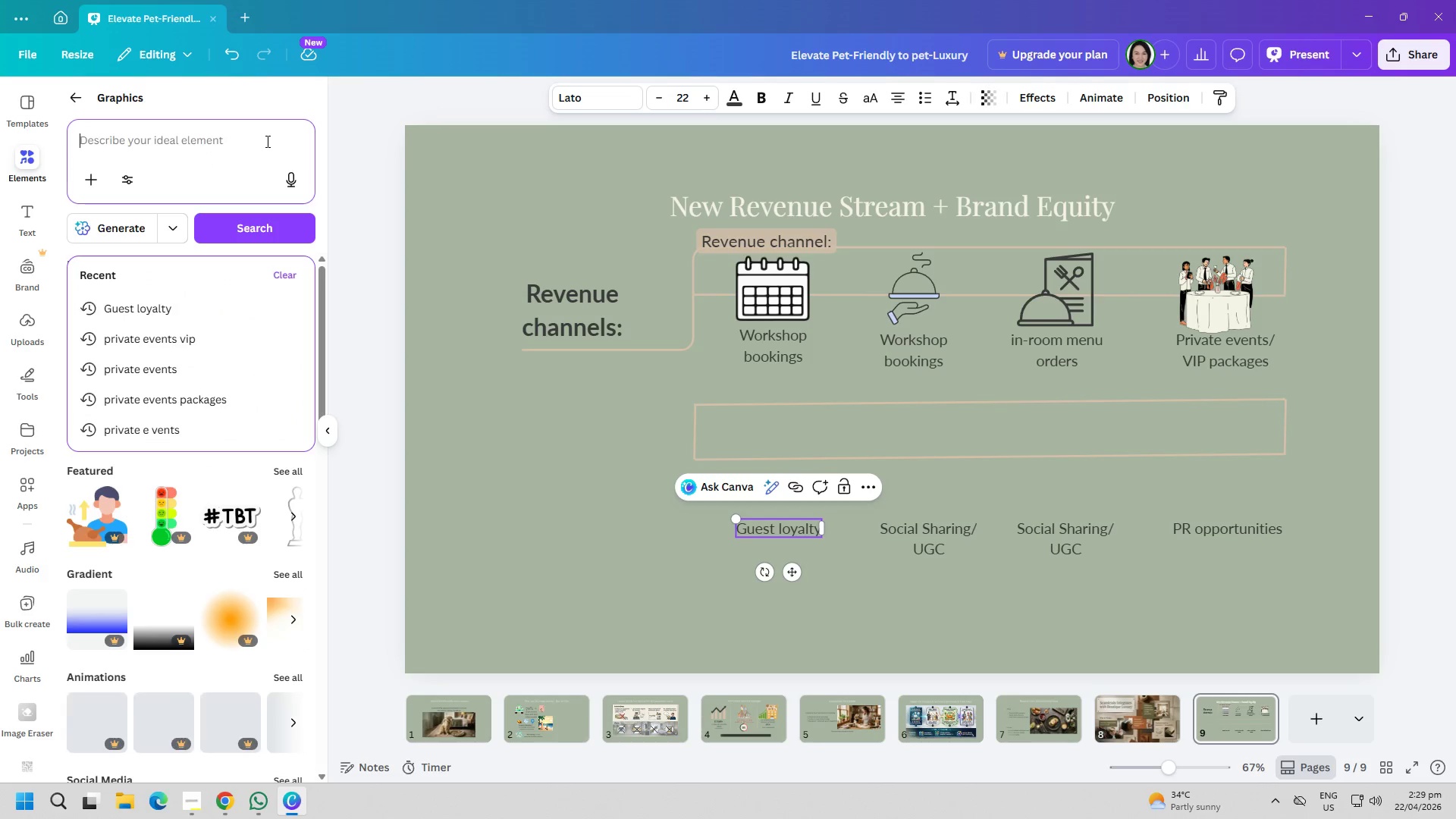 
type(s)
key(Backspace)
type(increased with sat)
key(Backspace)
key(Backspace)
type(tar)
 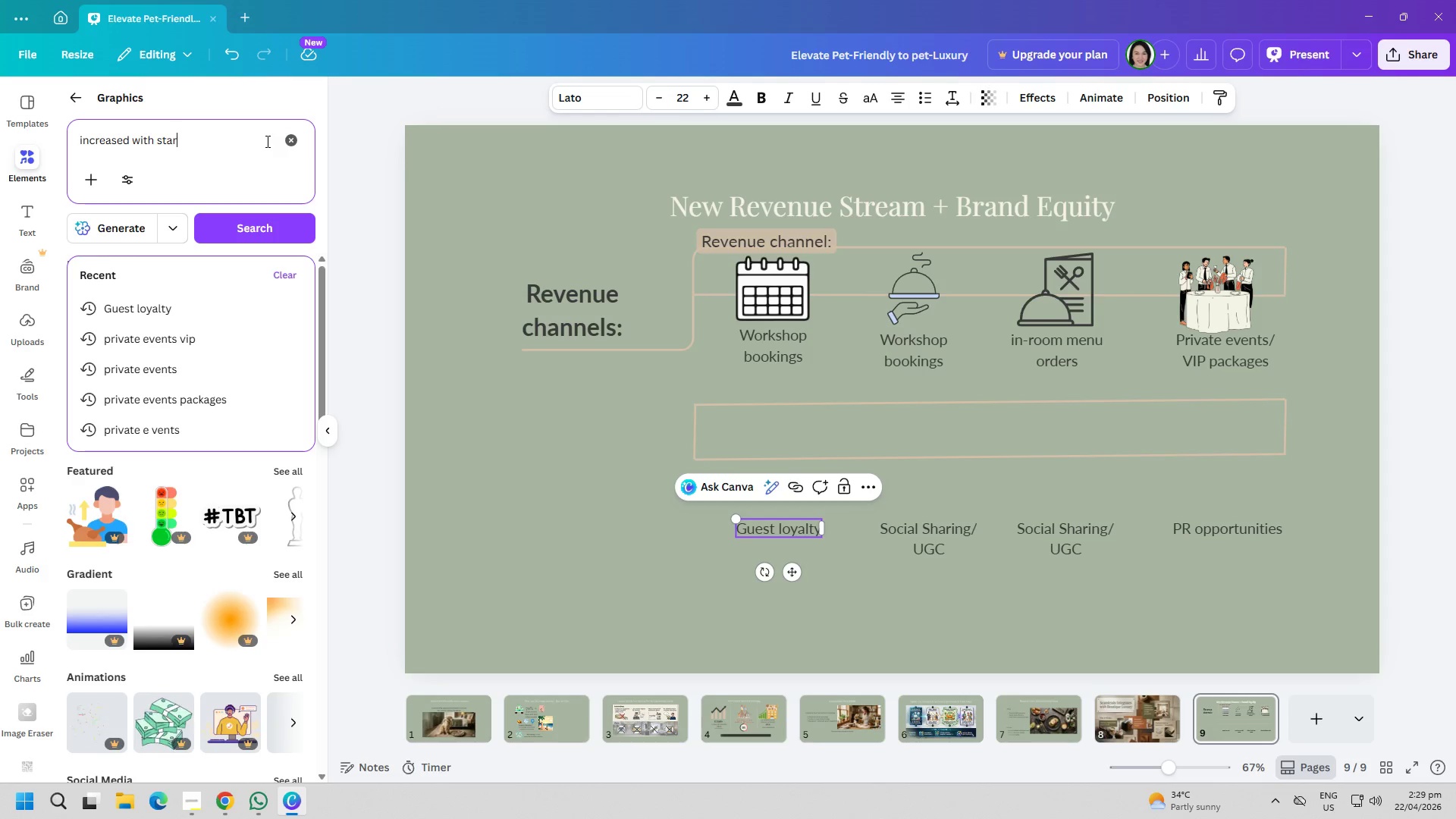 
key(Enter)
 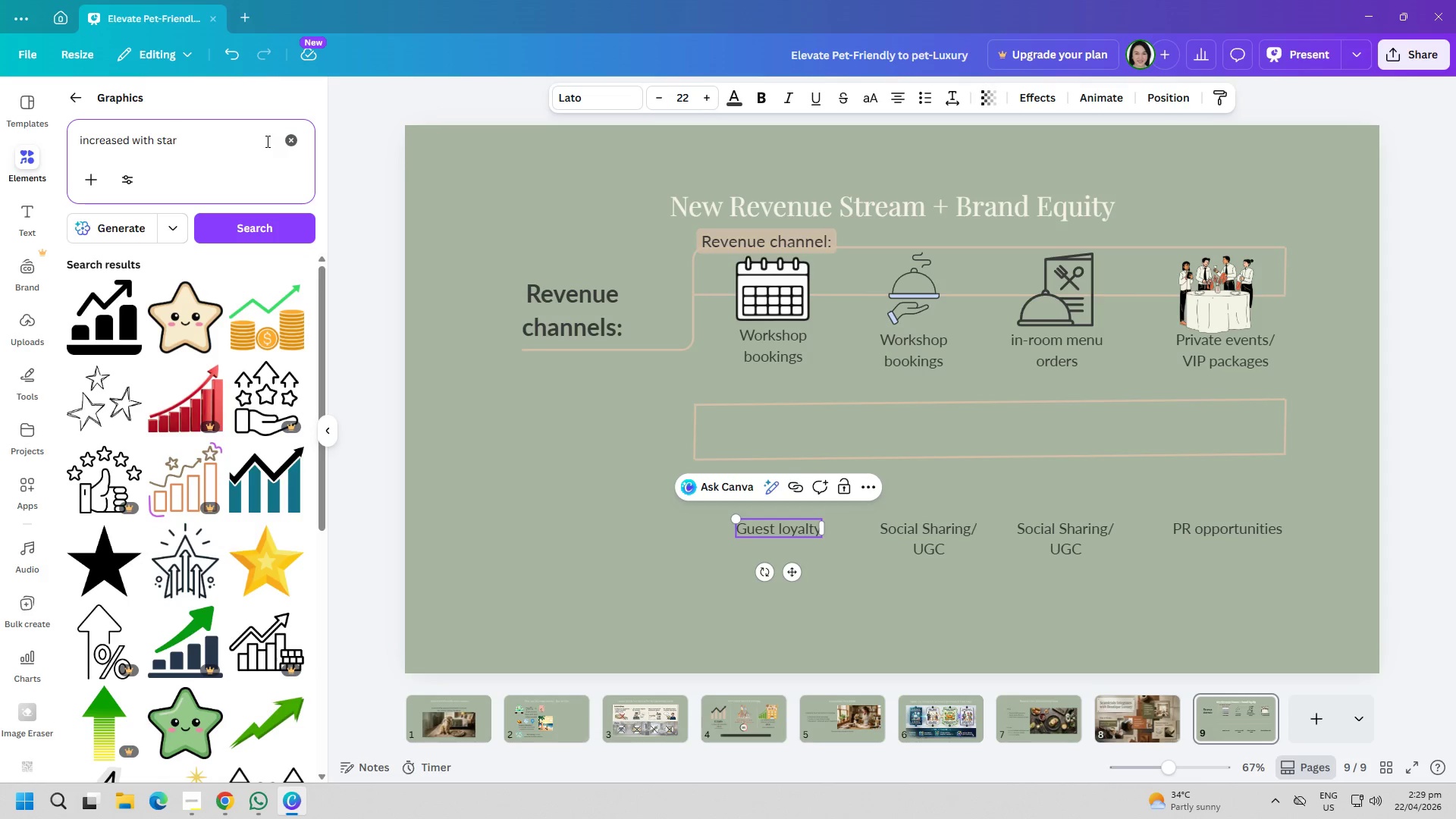 
mouse_move([275, 297])
 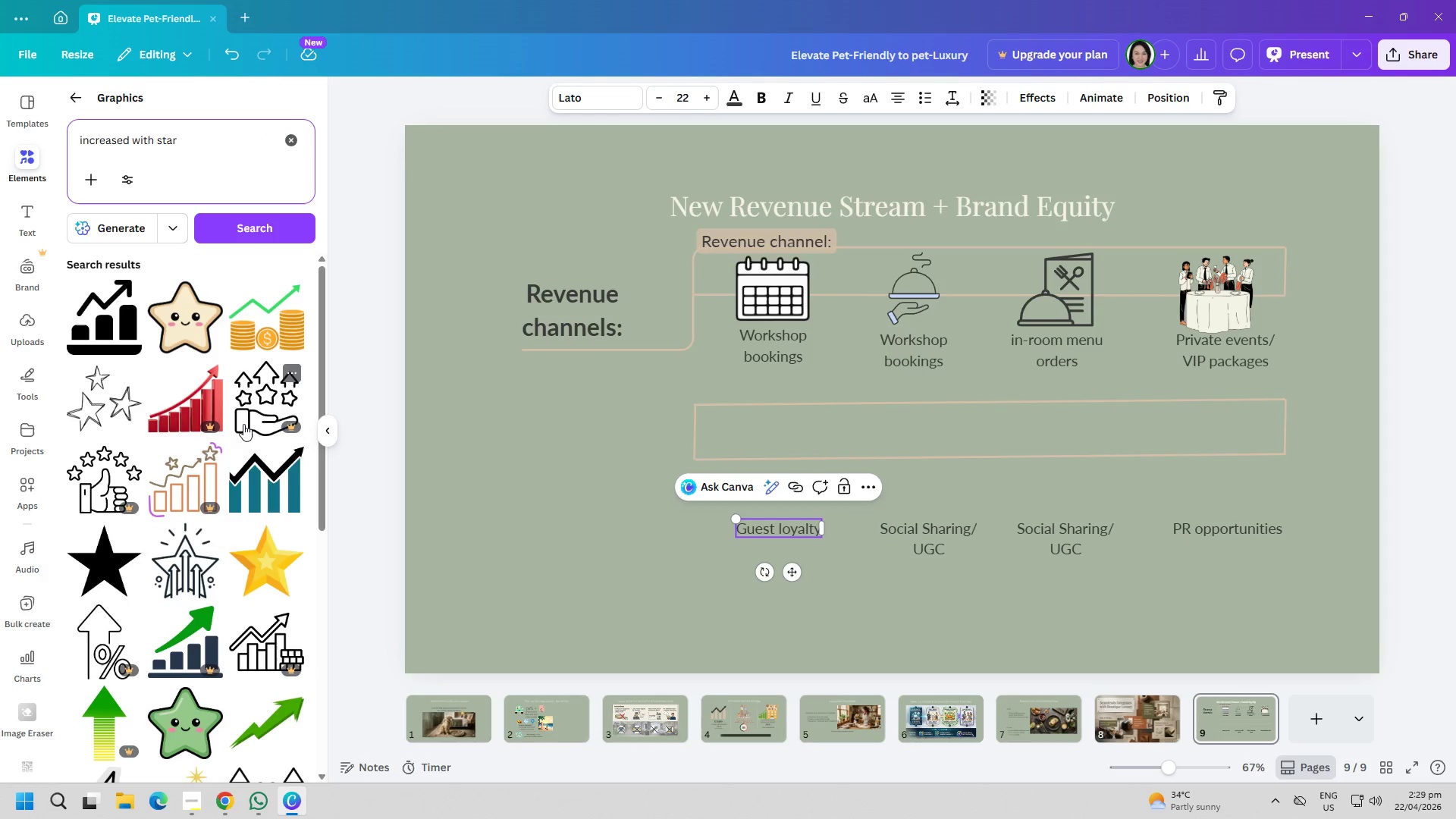 
scroll: coordinate [207, 633], scroll_direction: down, amount: 18.0
 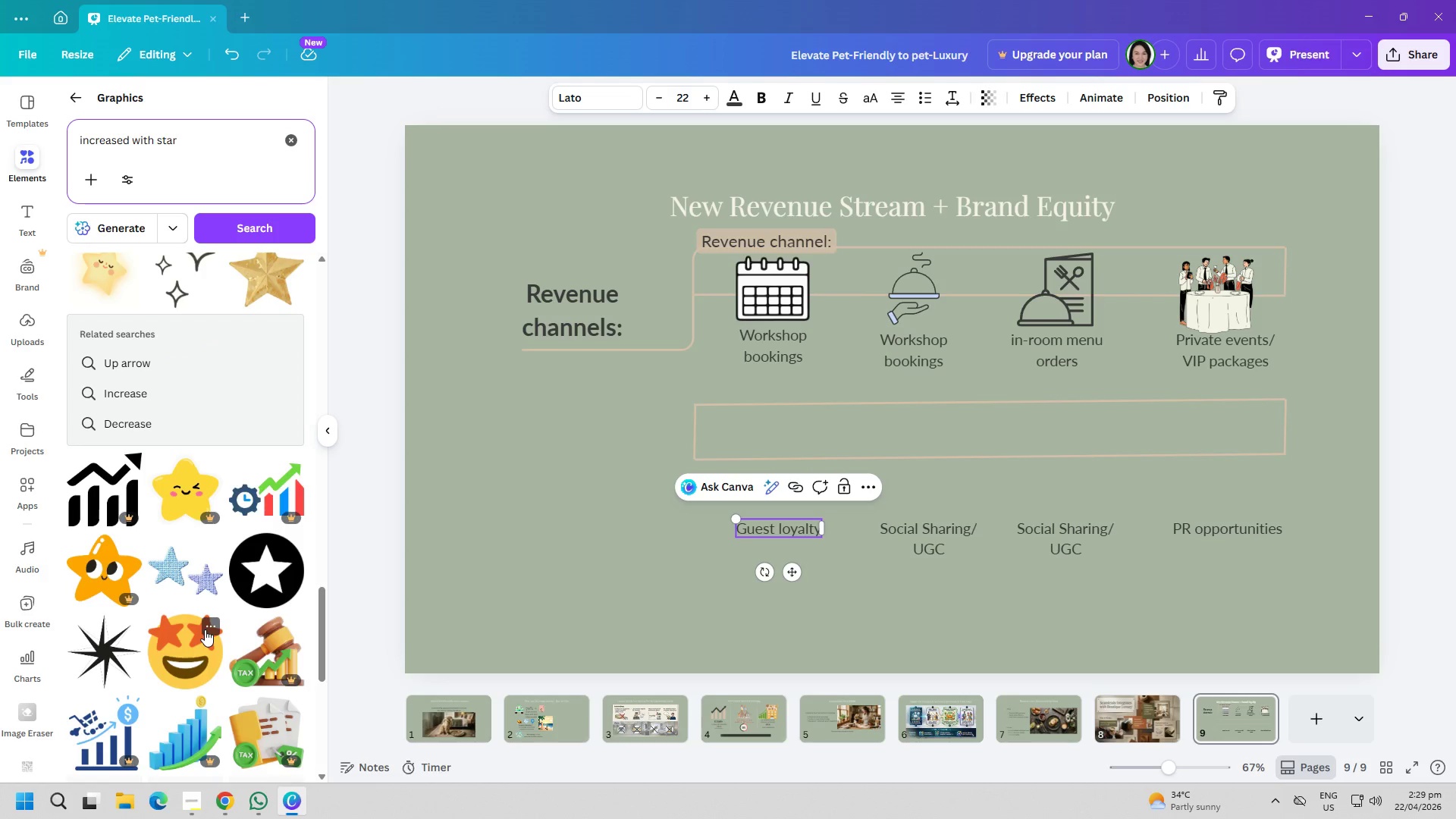 
scroll: coordinate [205, 629], scroll_direction: down, amount: 7.0
 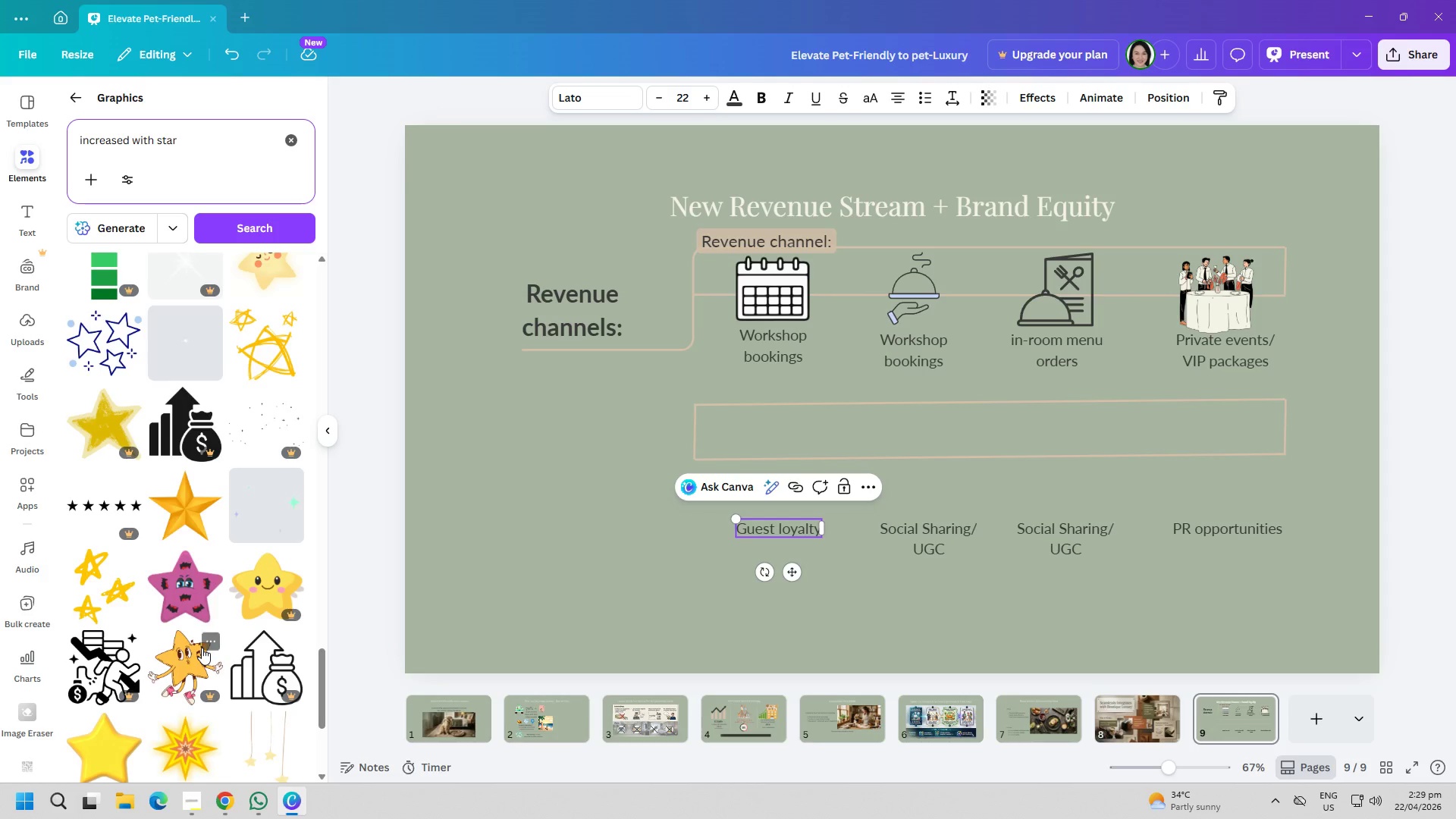 
scroll: coordinate [154, 680], scroll_direction: up, amount: 49.0
 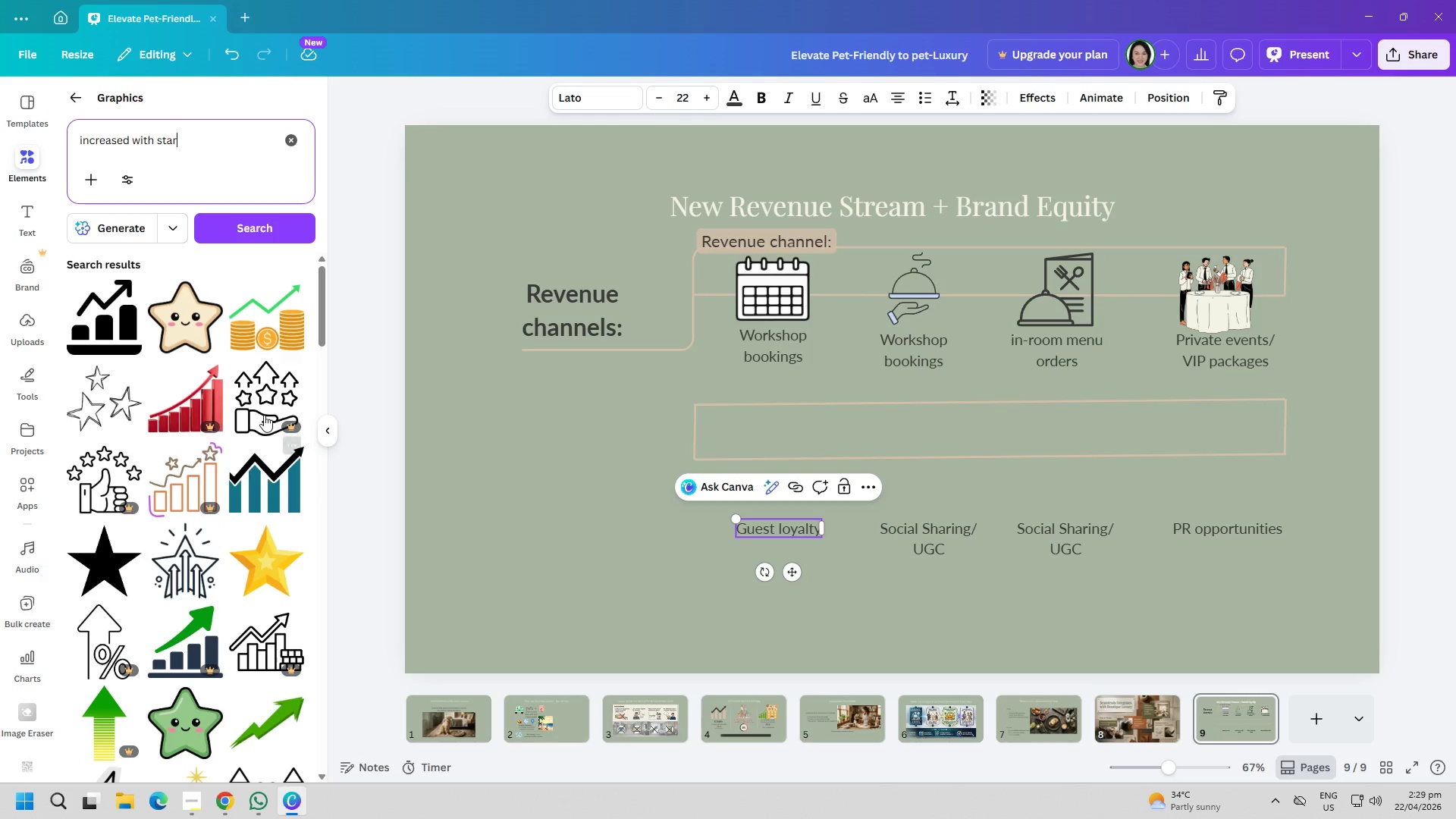 
left_click([278, 348])
 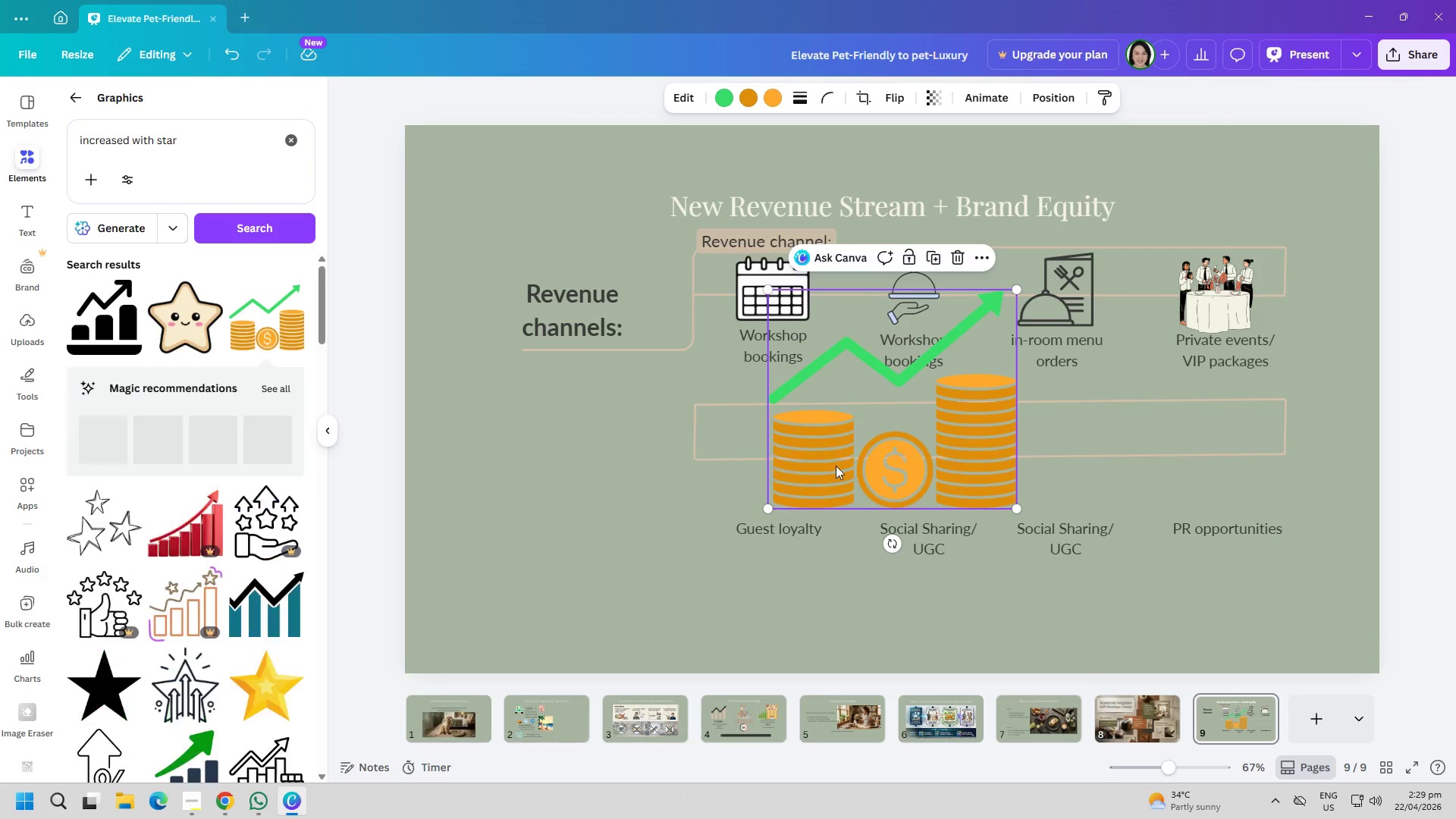 
left_click_drag(start_coordinate=[836, 466], to_coordinate=[539, 552])
 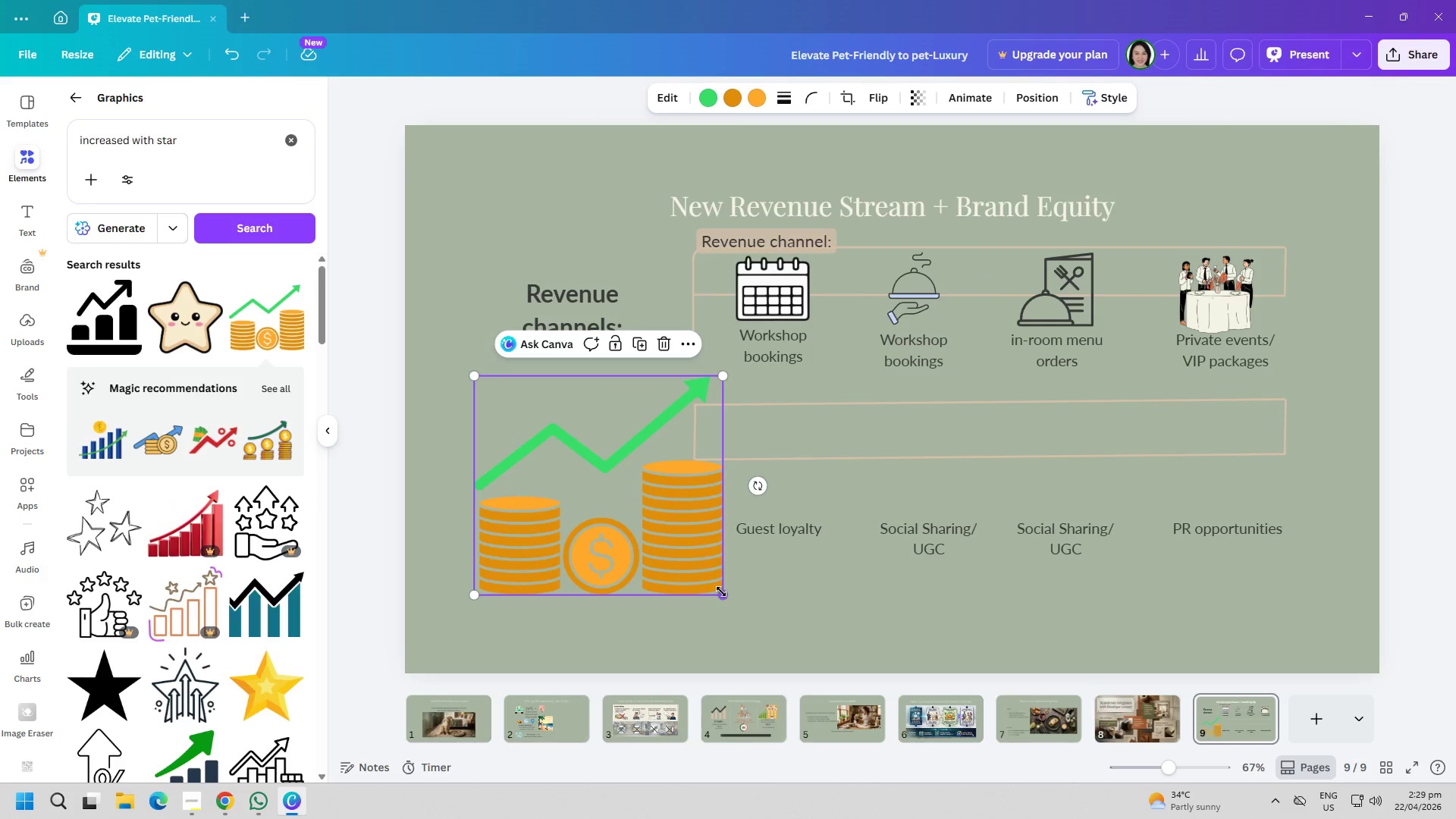 
left_click_drag(start_coordinate=[721, 592], to_coordinate=[551, 444])
 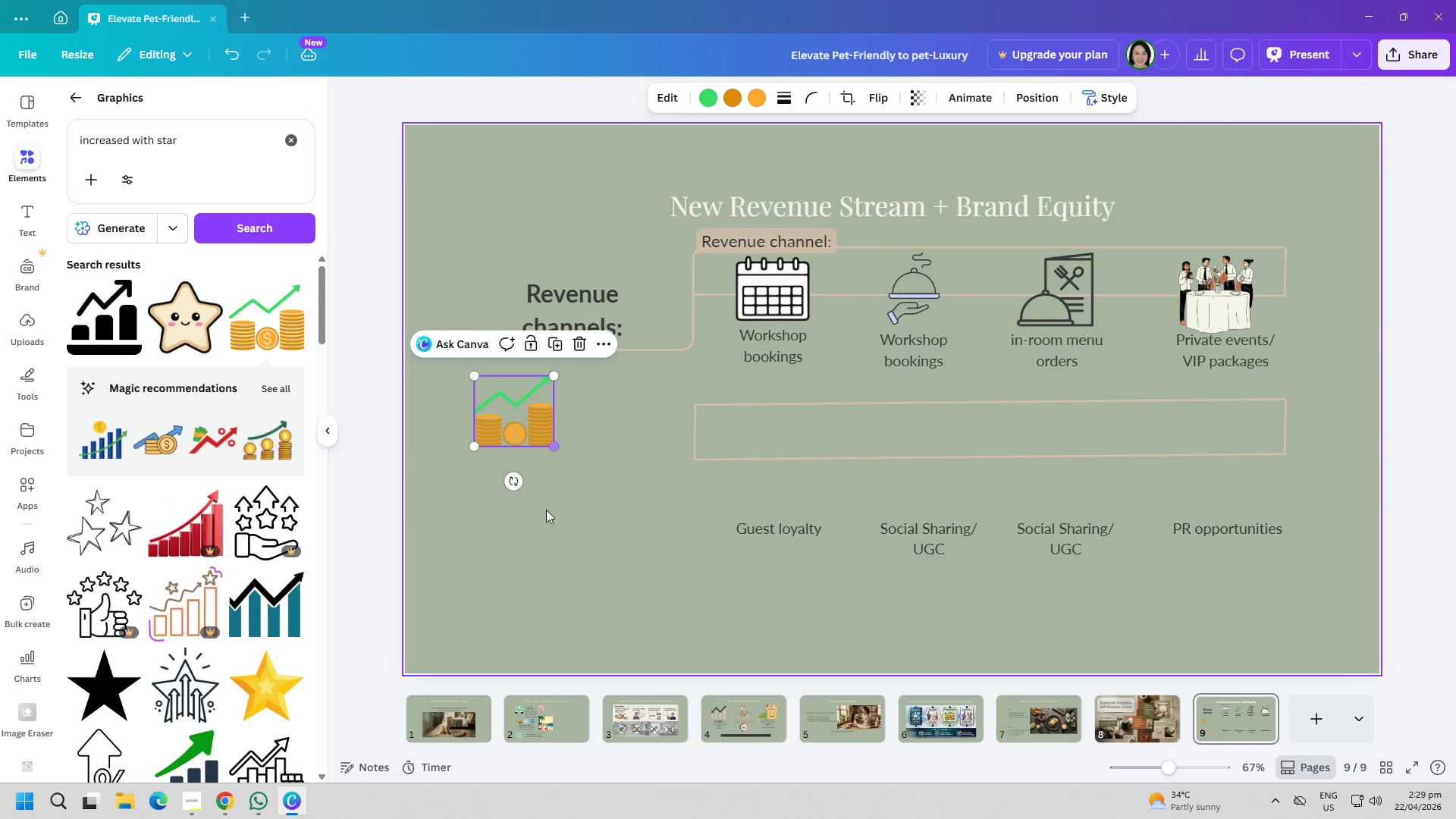 
left_click([546, 519])
 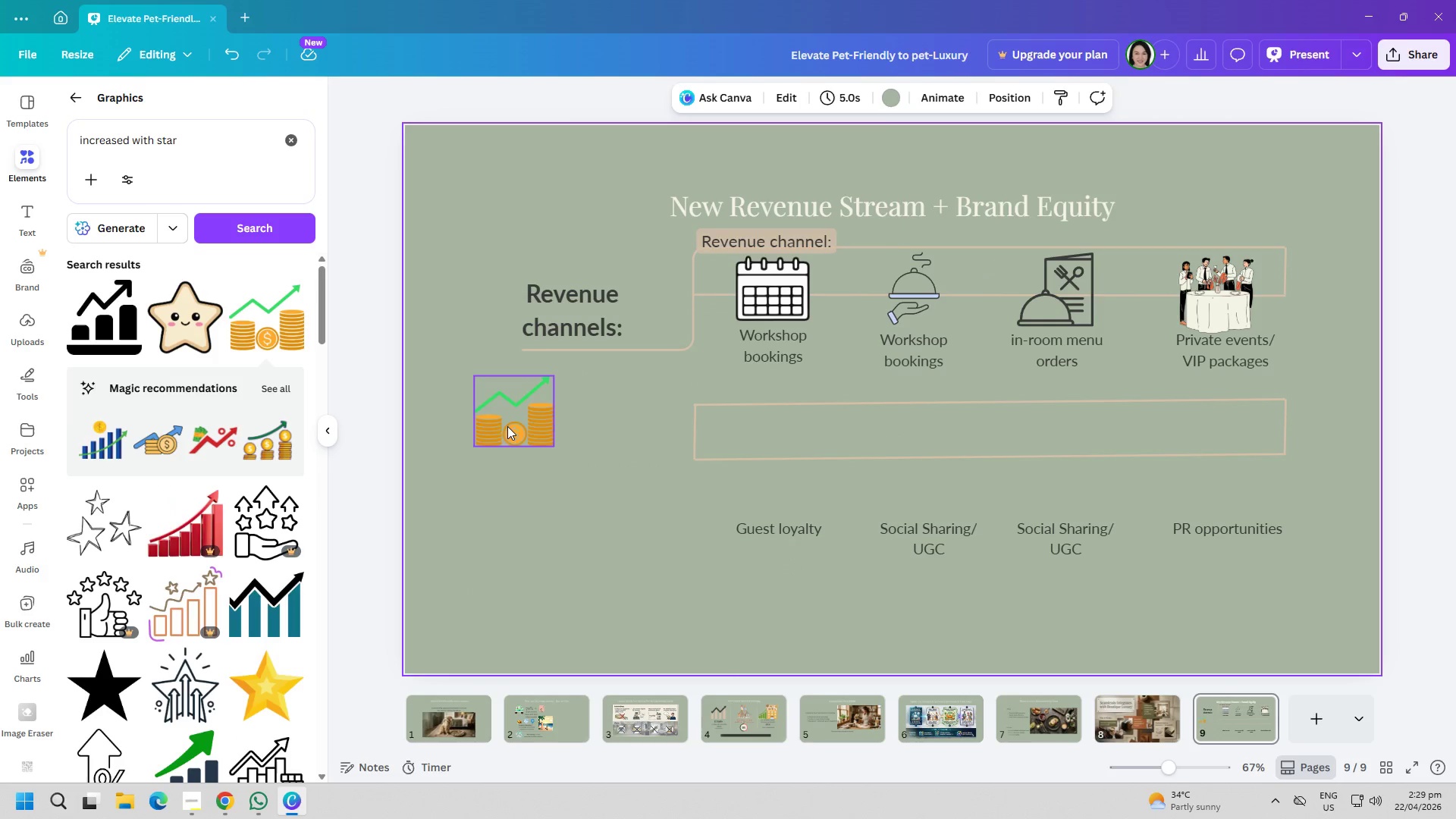 
left_click_drag(start_coordinate=[522, 415], to_coordinate=[781, 470])
 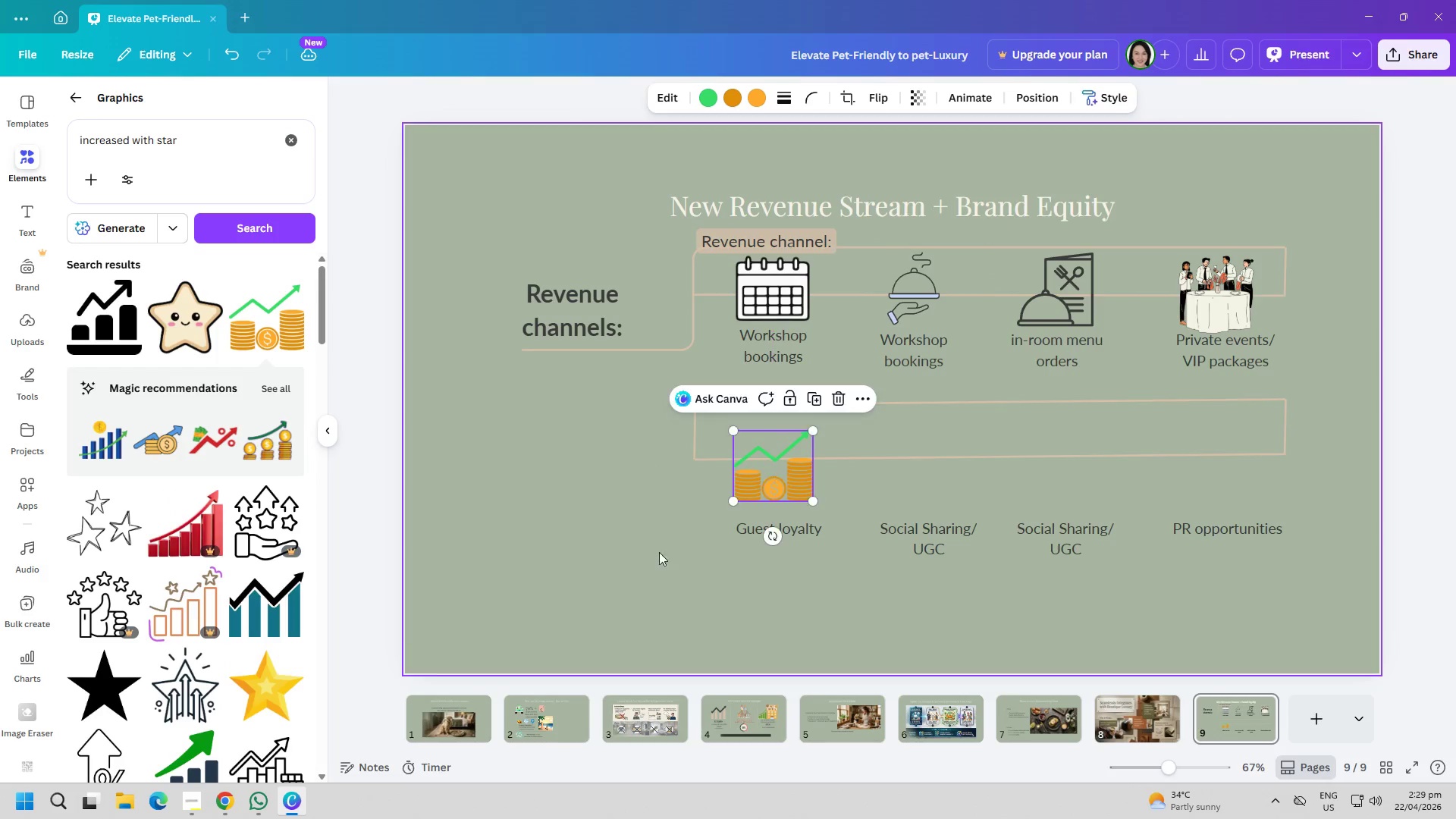 
left_click([603, 573])
 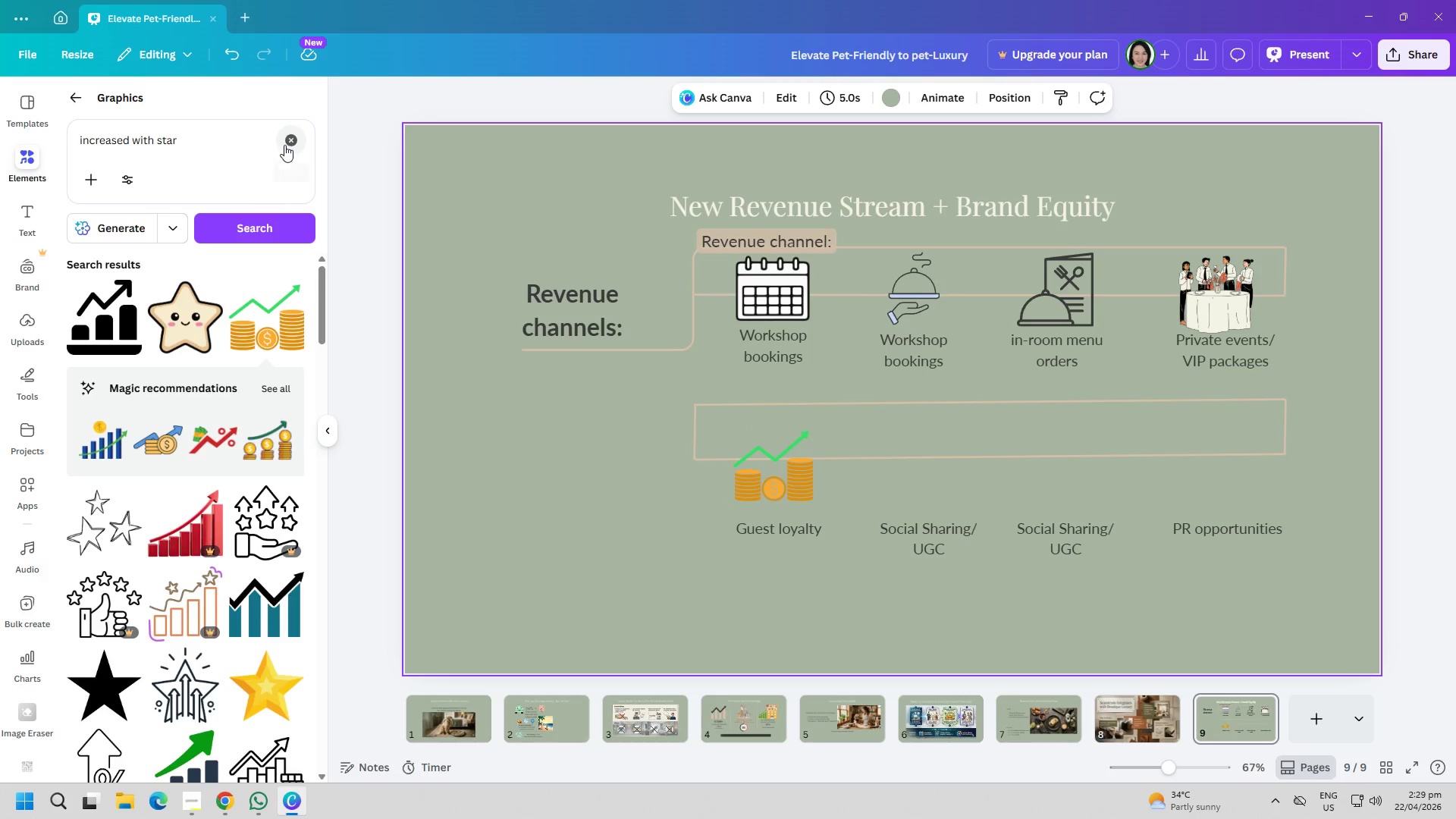 
double_click([271, 146])
 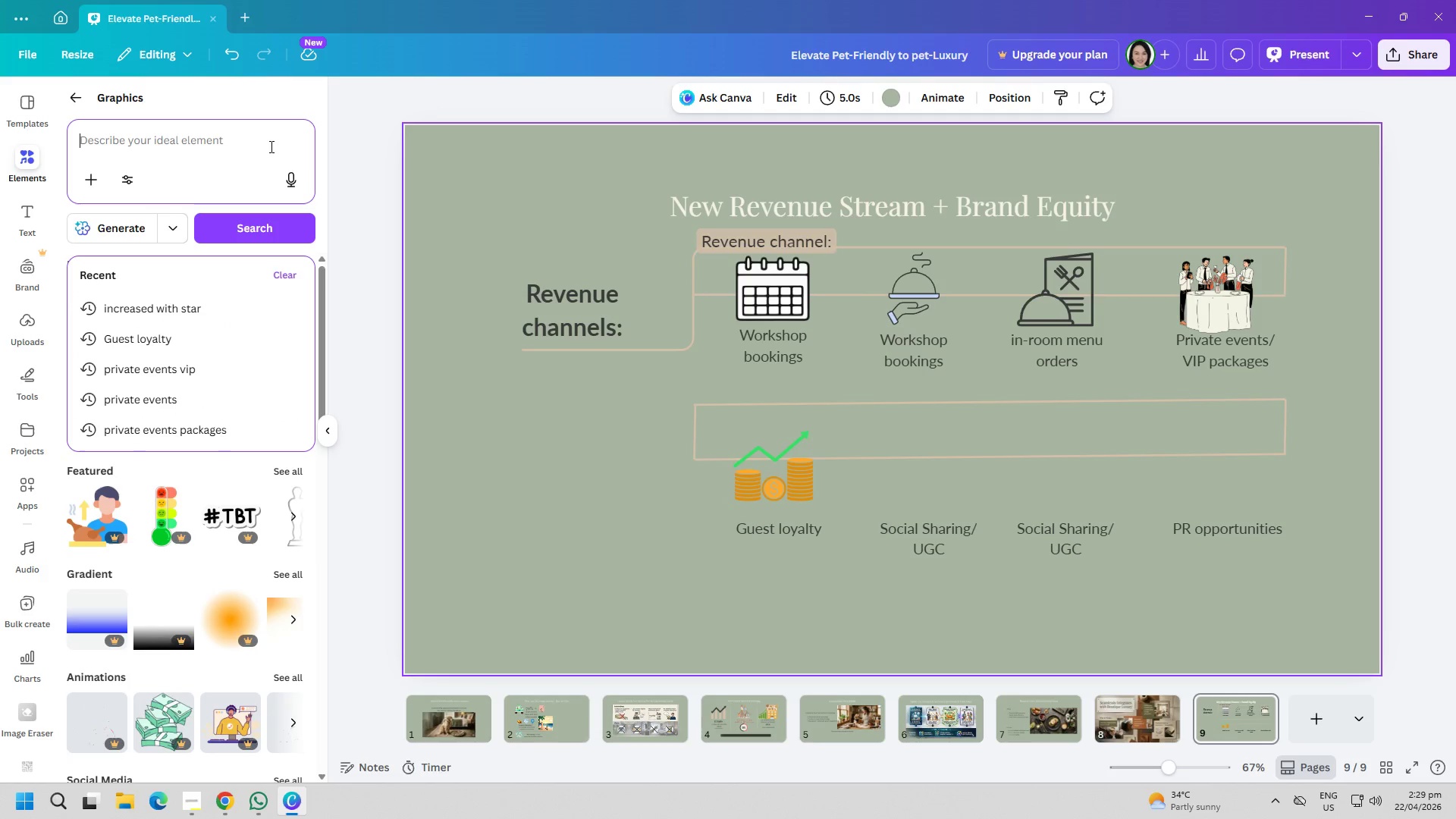 
type(cellphone capture)
 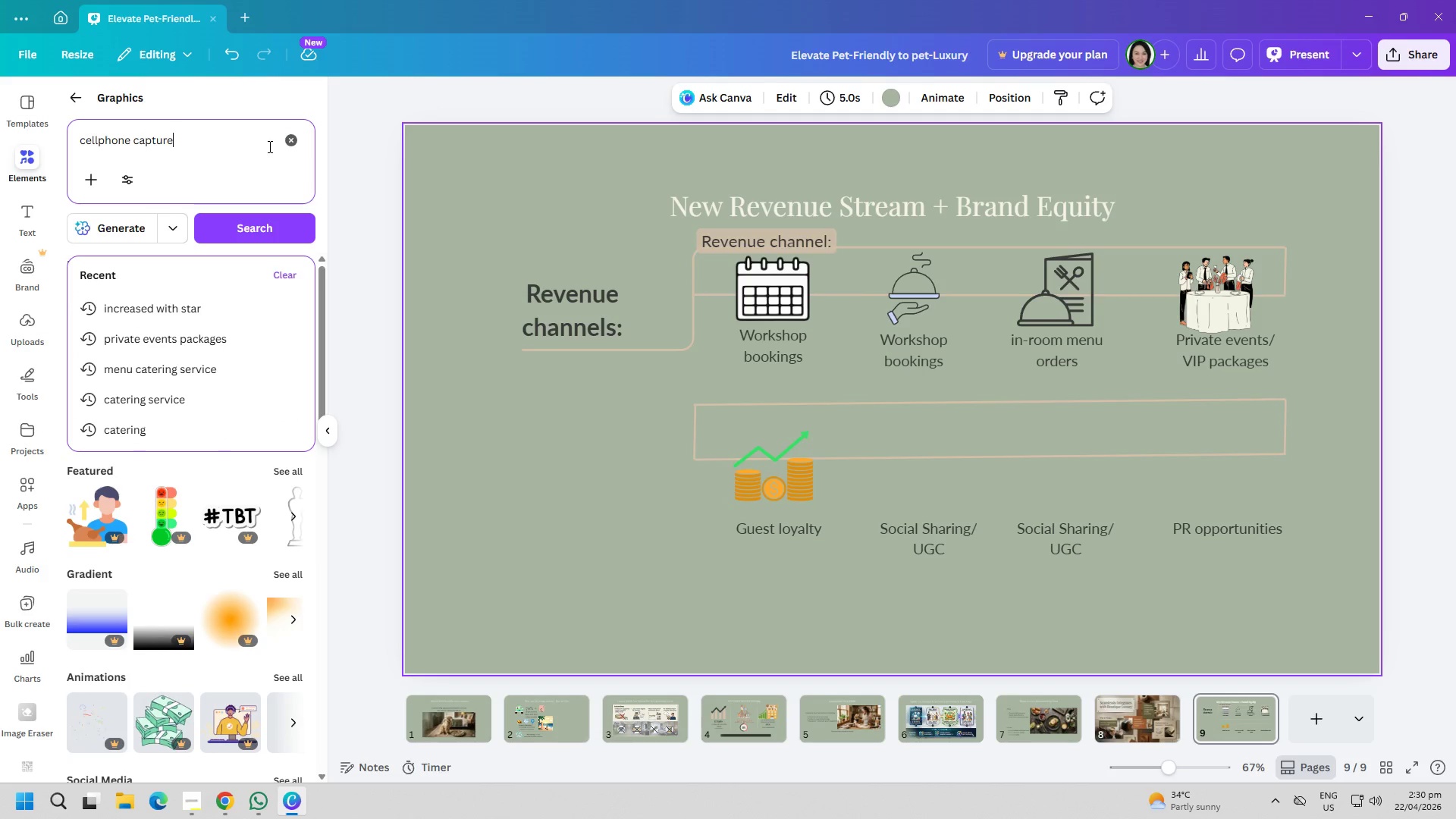 
key(Enter)
 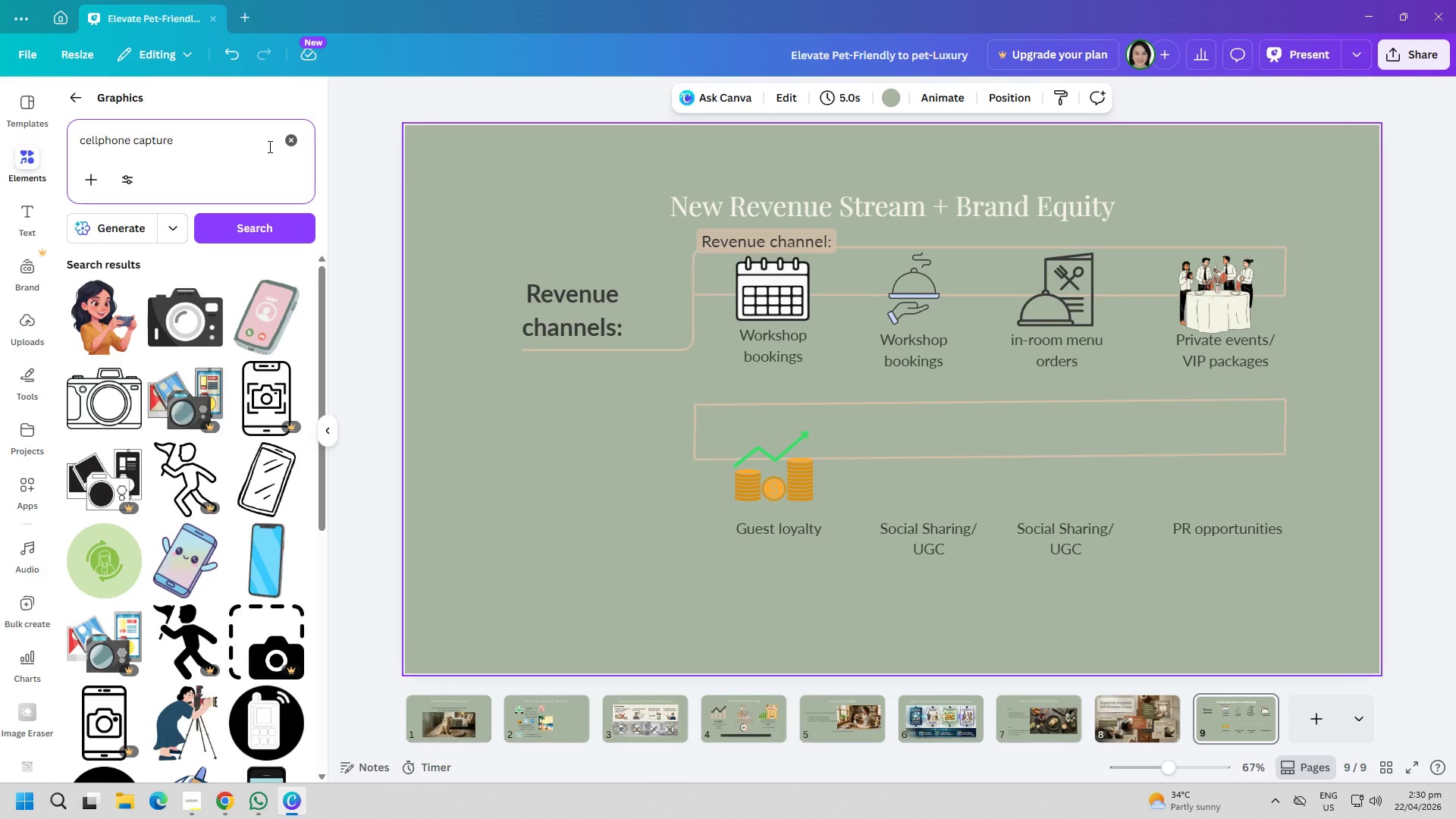 
wait(6.28)
 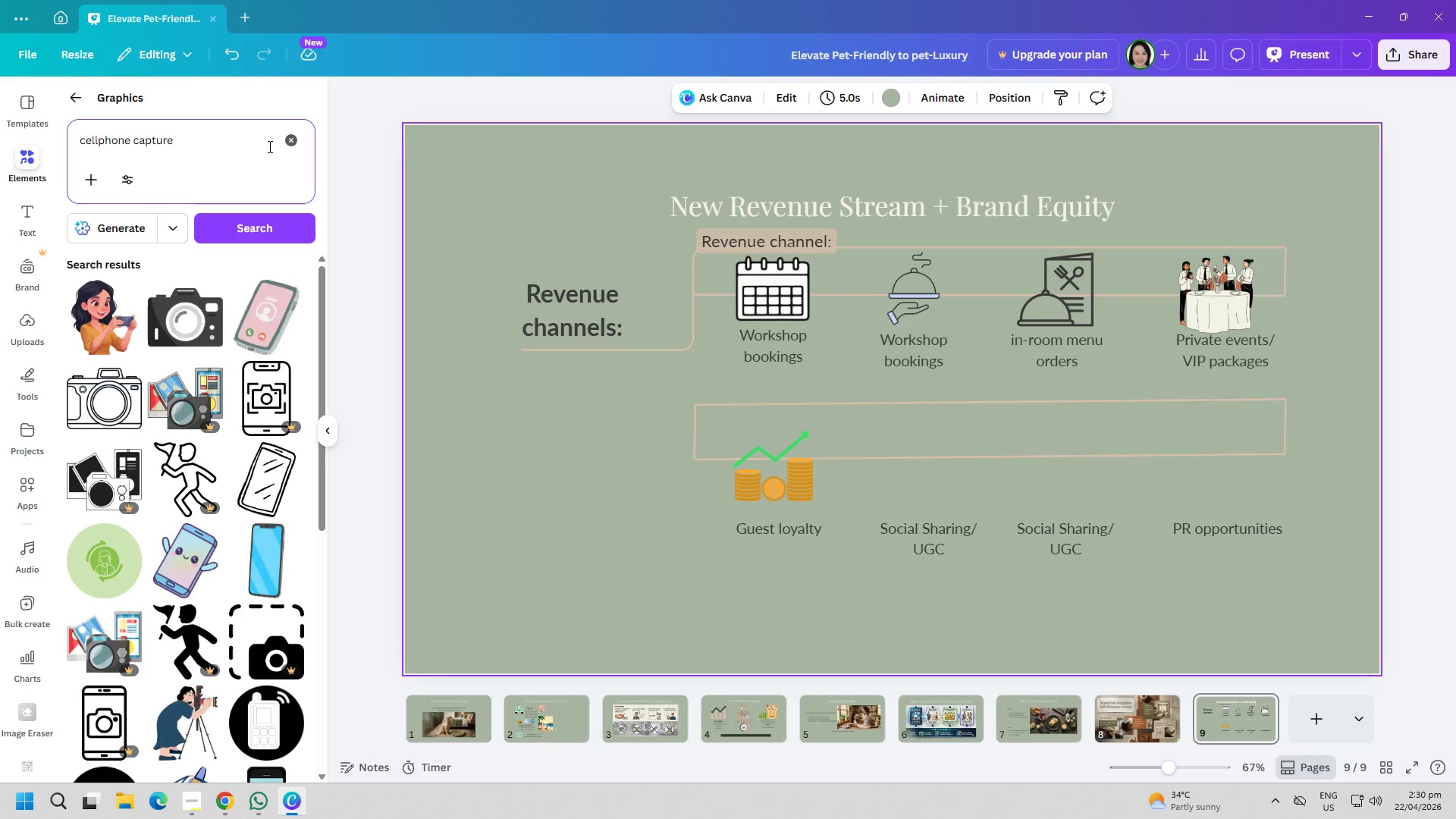 
scroll: coordinate [225, 552], scroll_direction: down, amount: 16.0
 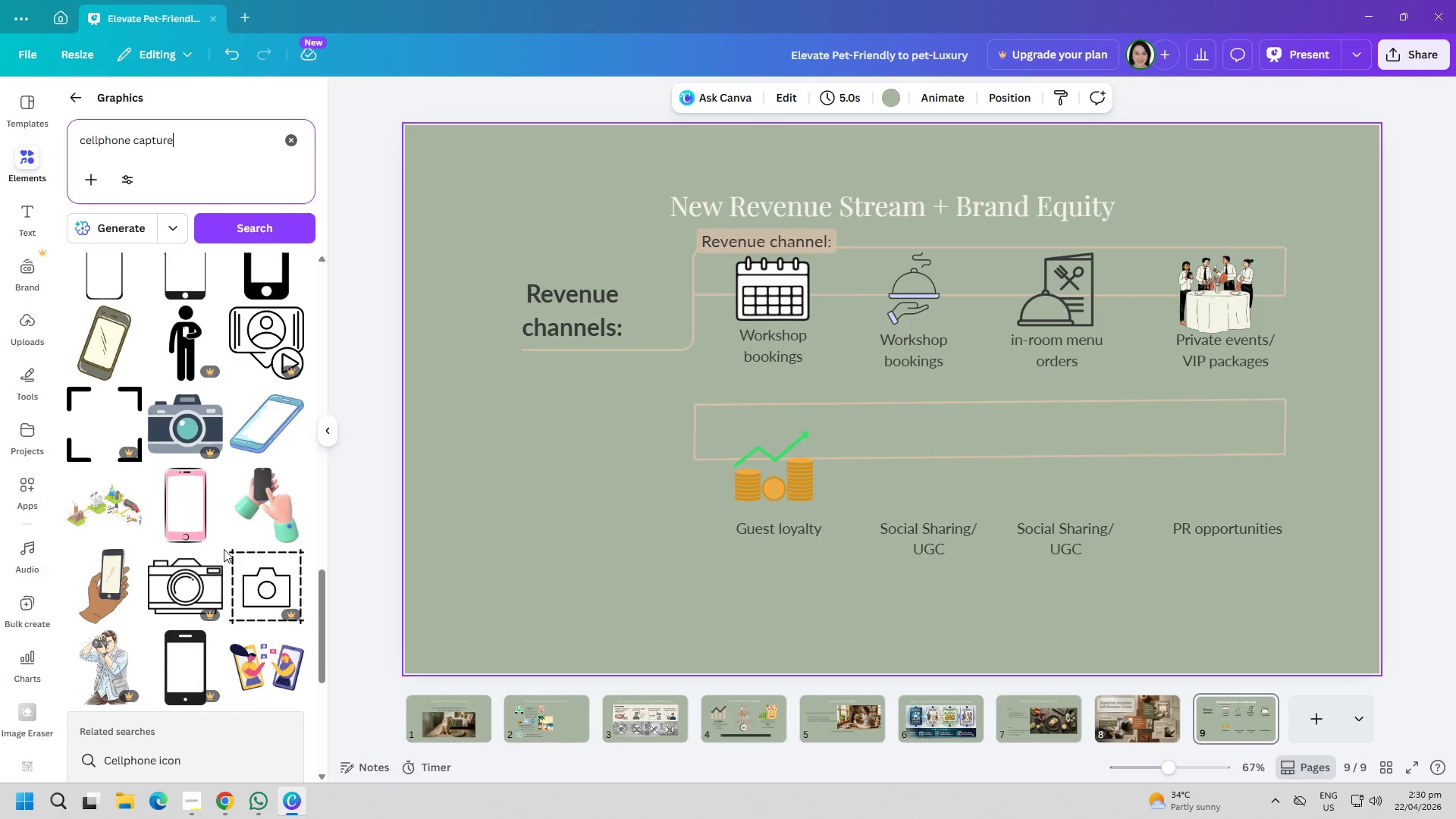 
scroll: coordinate [218, 544], scroll_direction: down, amount: 10.0
 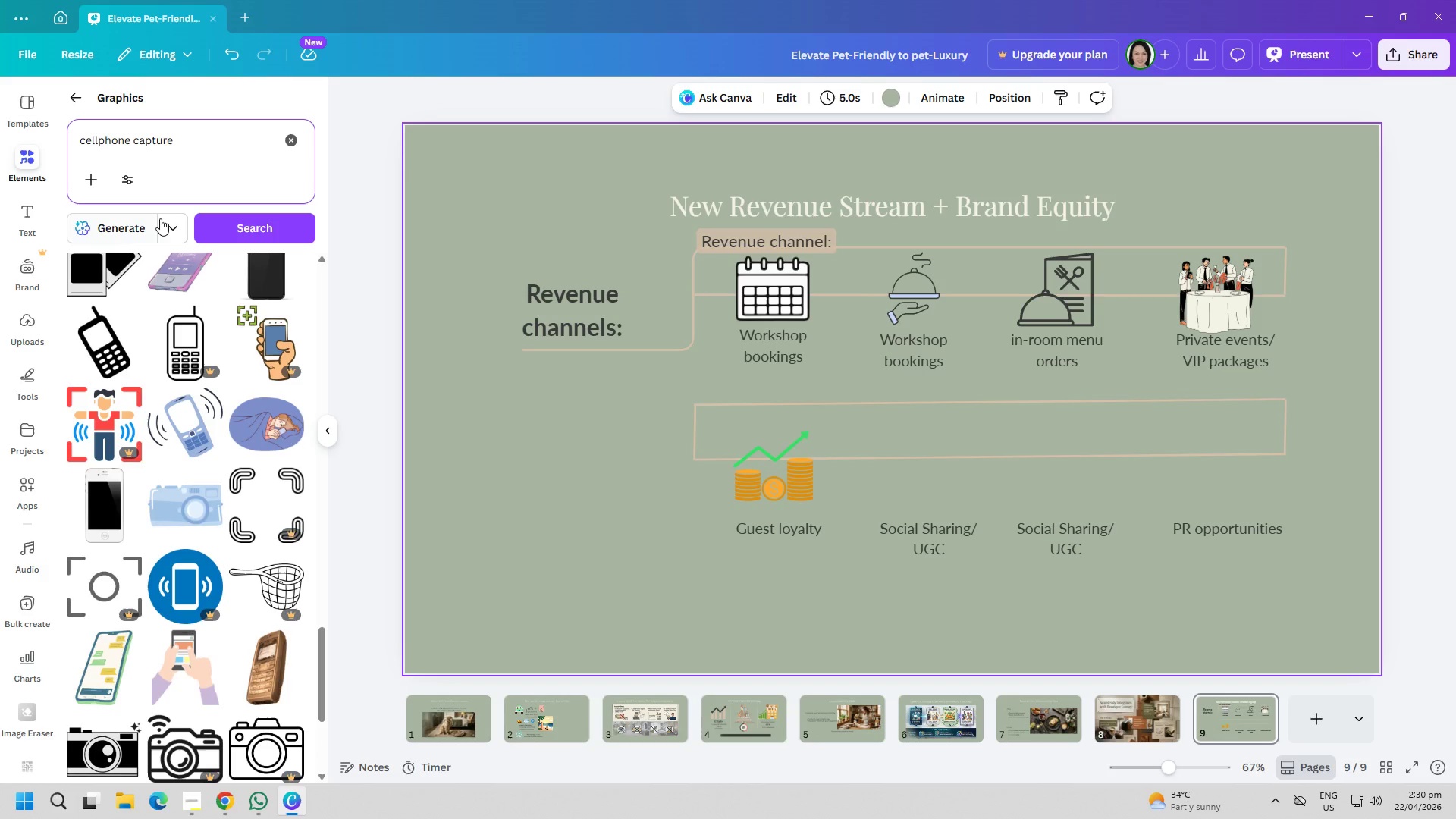 
left_click_drag(start_coordinate=[195, 141], to_coordinate=[130, 151])
 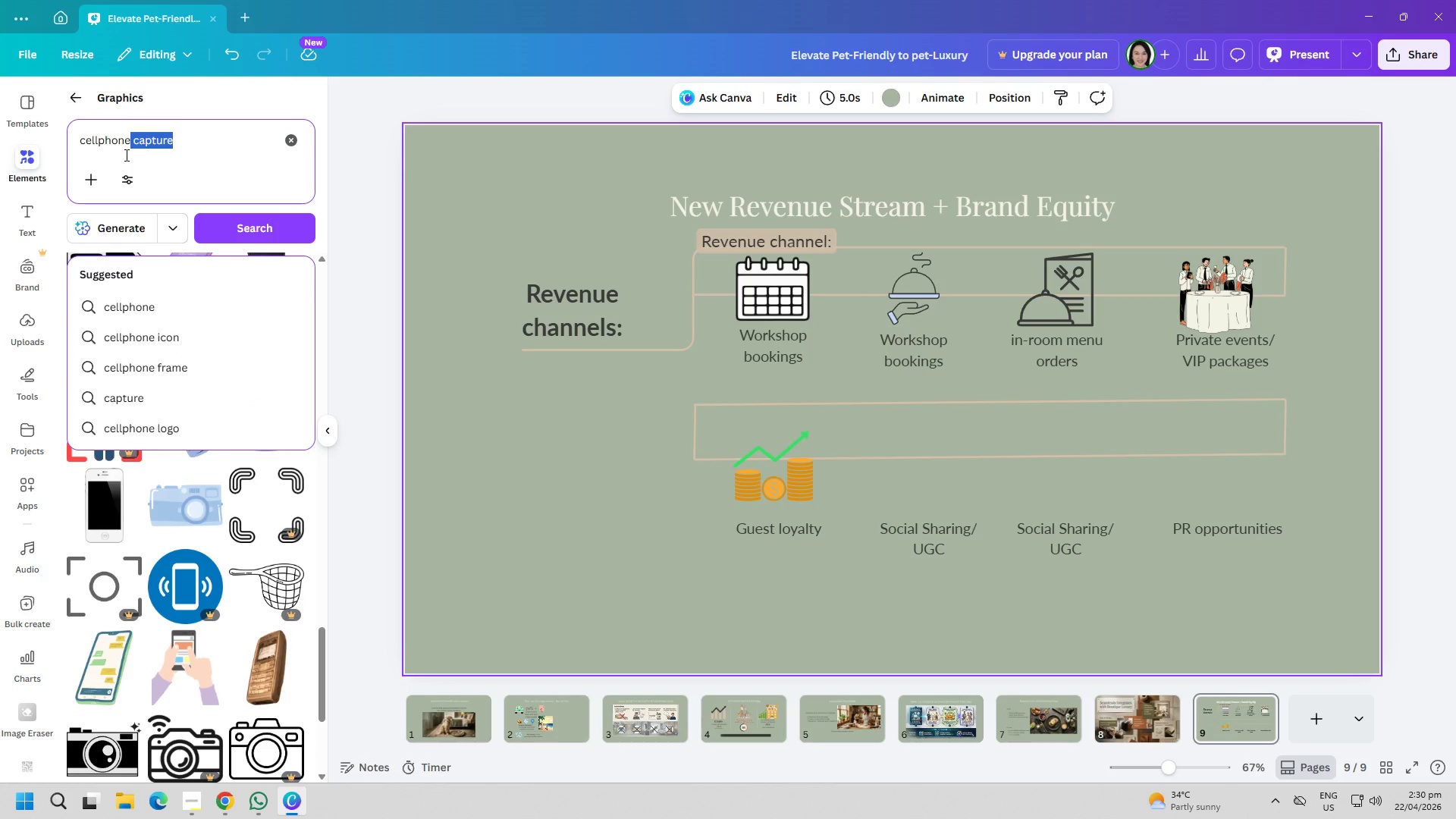 
type( camera)
 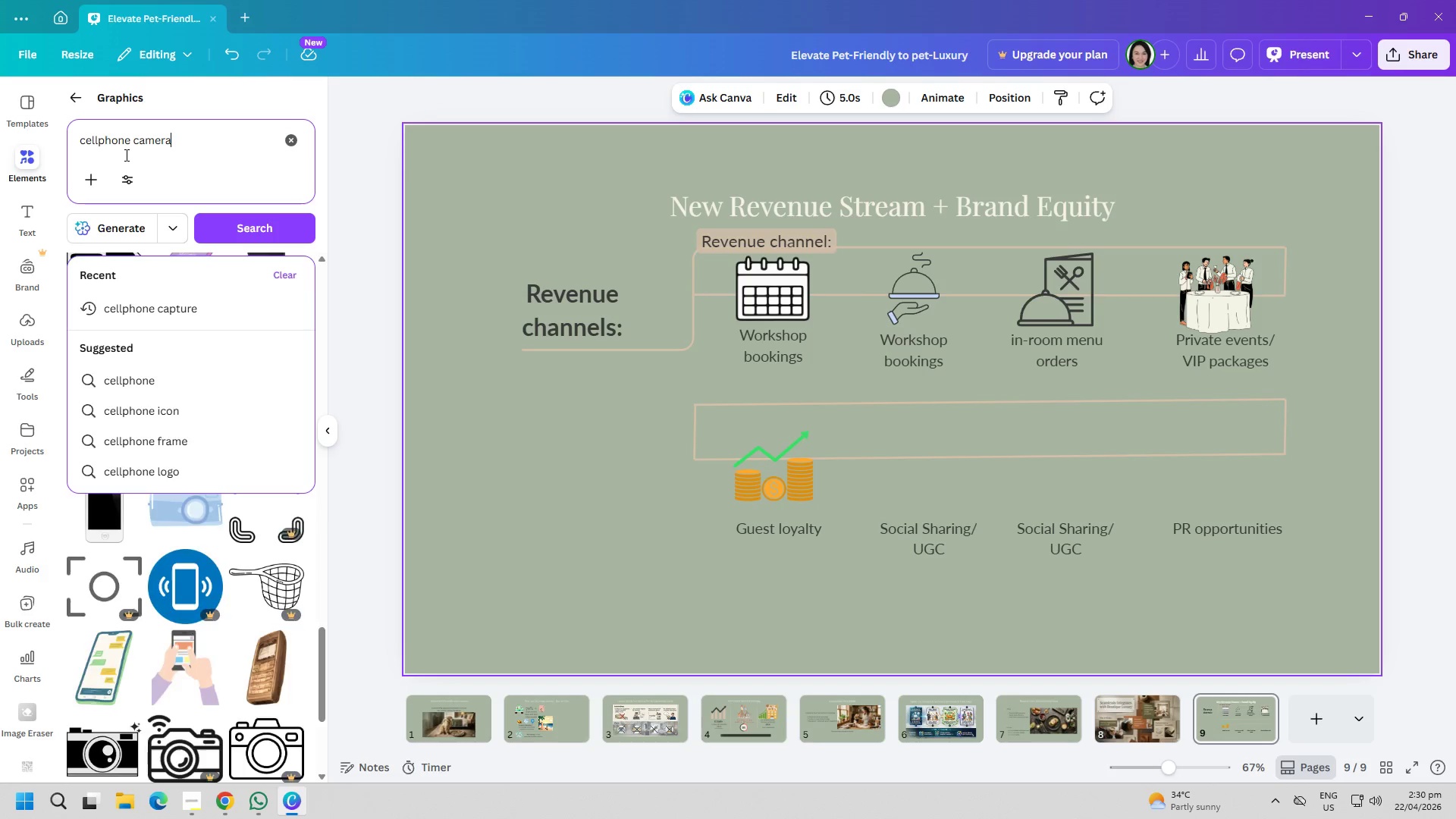 
key(Enter)
 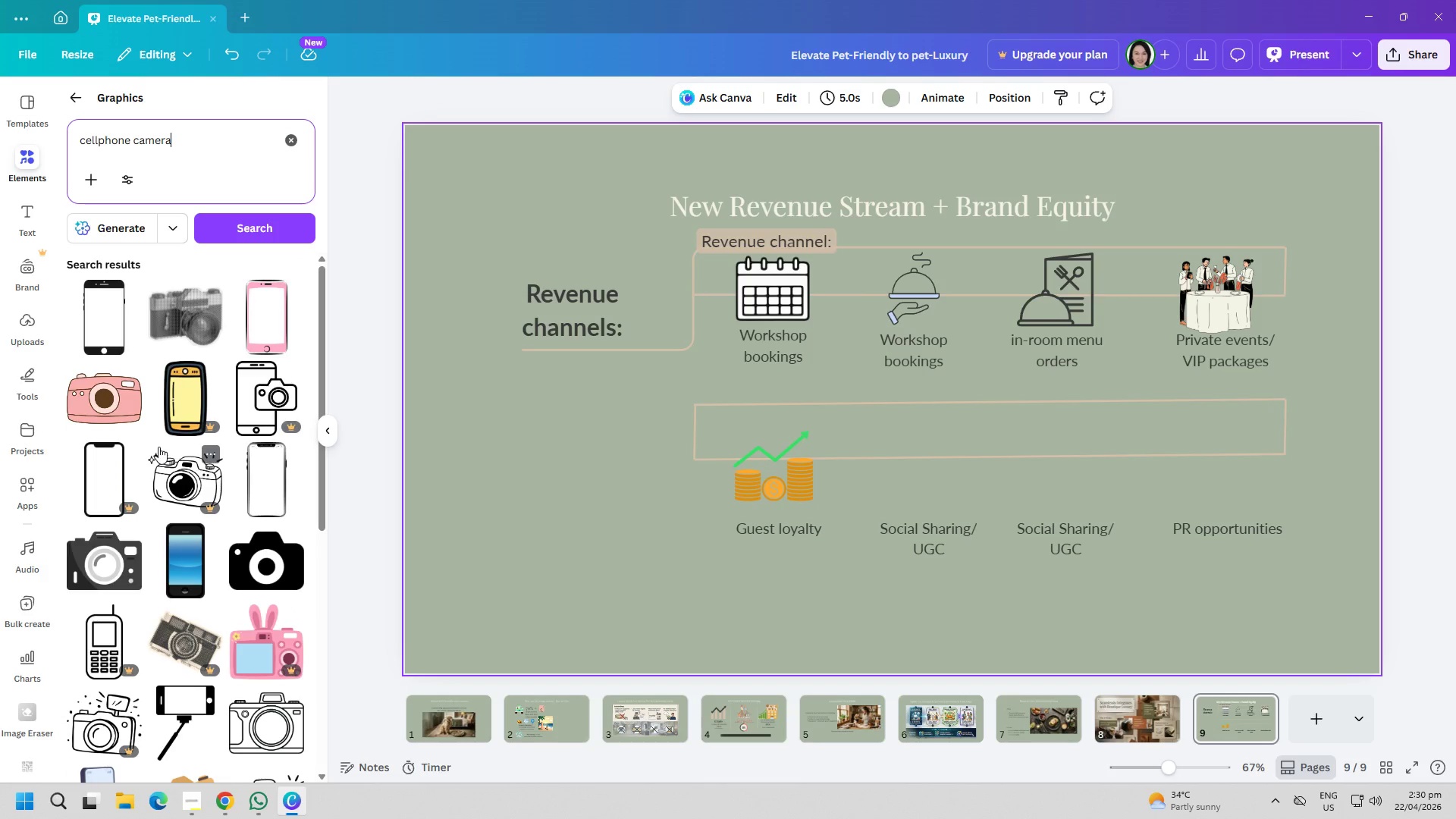 
scroll: coordinate [180, 426], scroll_direction: down, amount: 15.0
 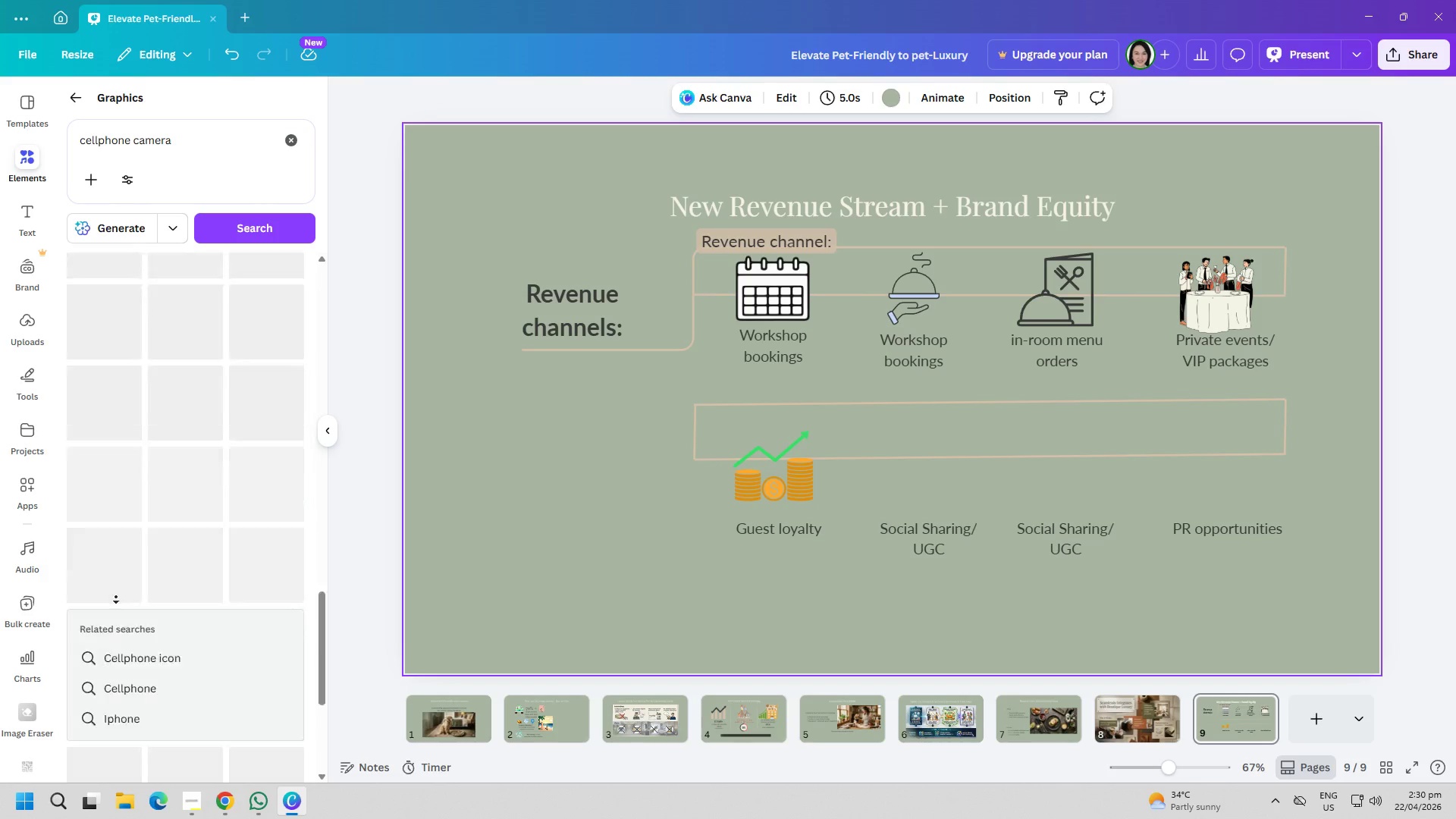 
left_click([152, 553])
 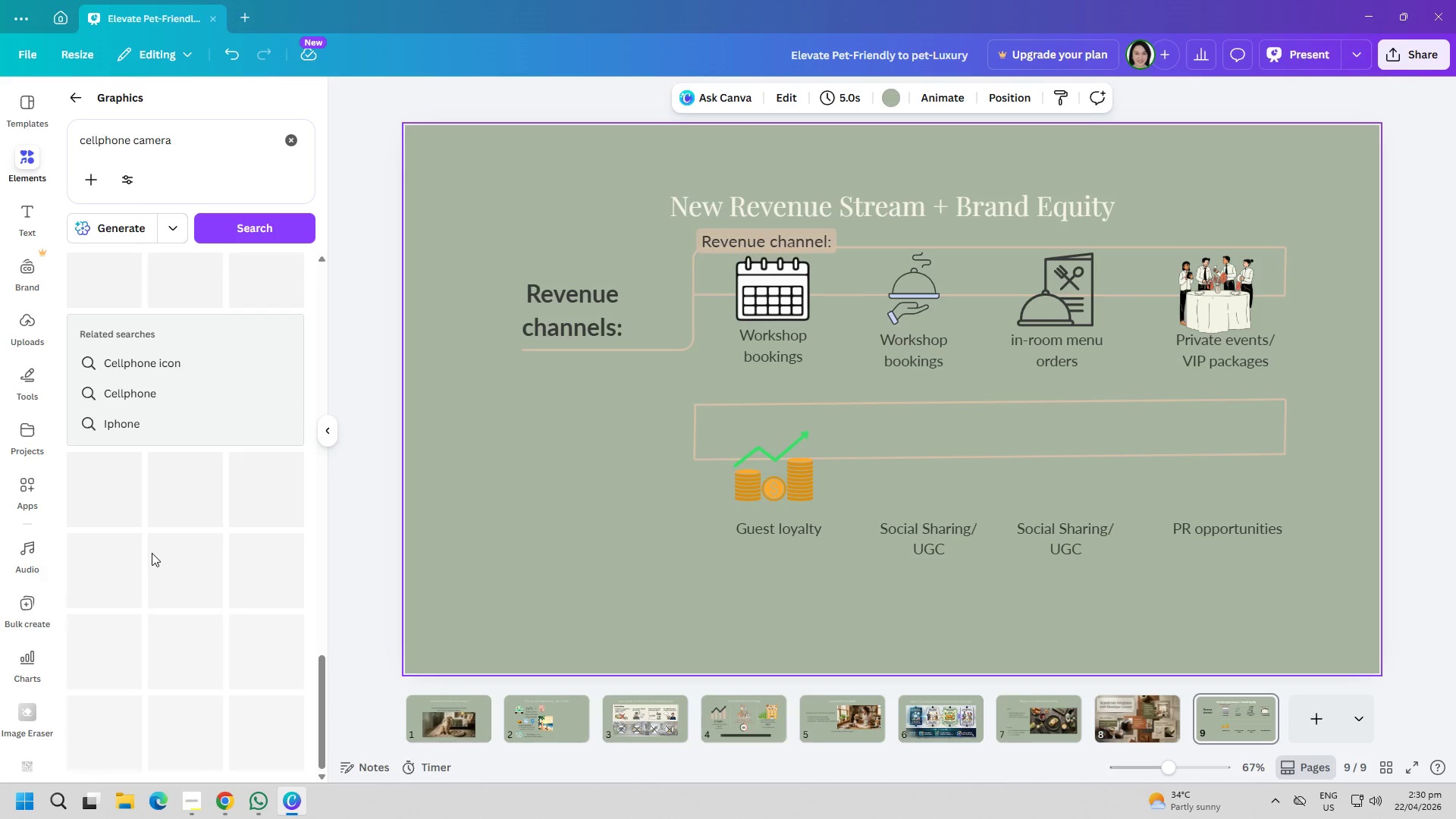 
scroll: coordinate [181, 564], scroll_direction: up, amount: 17.0
 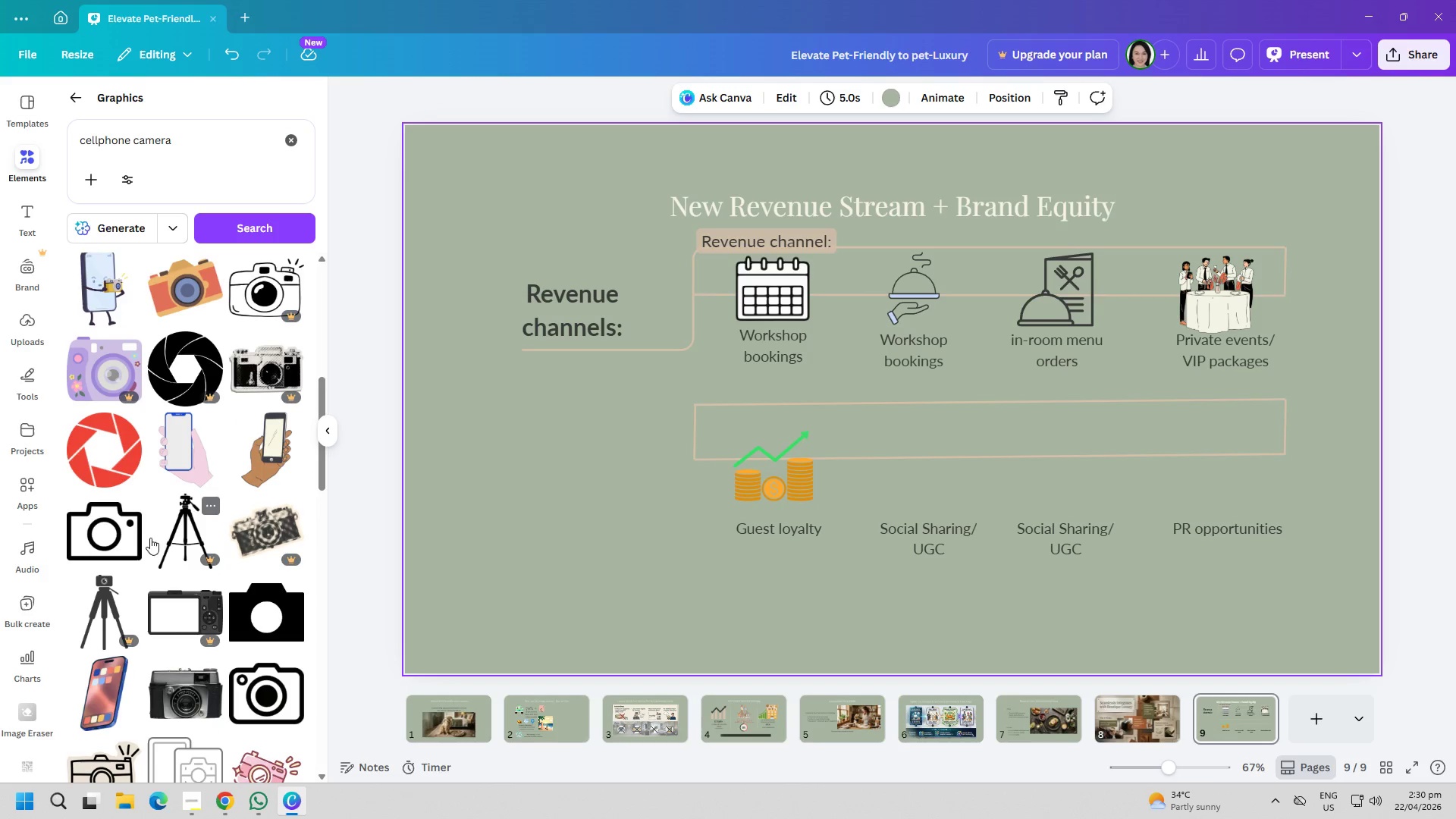 
left_click([175, 450])
 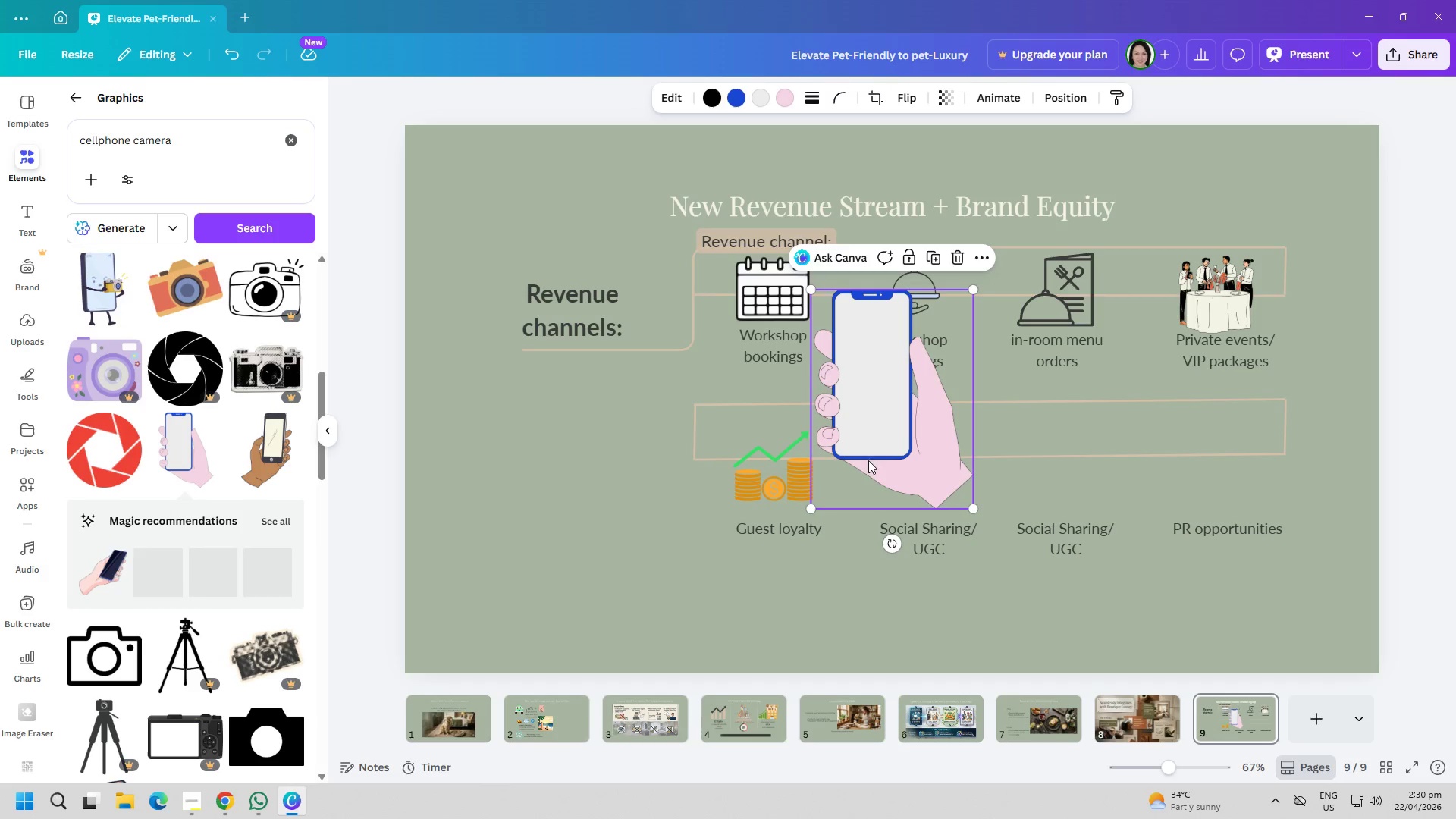 
left_click_drag(start_coordinate=[880, 425], to_coordinate=[885, 533])
 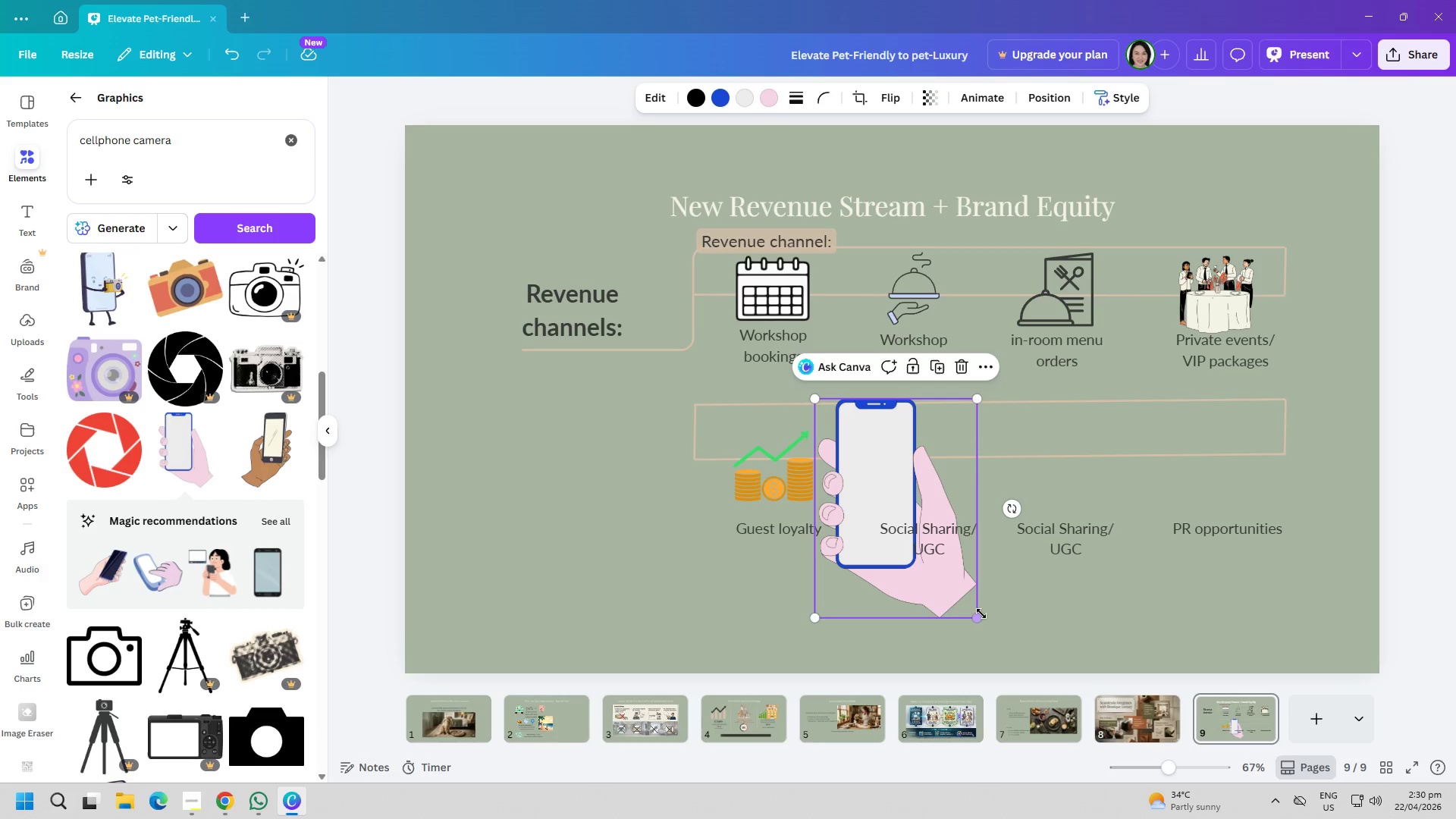 
left_click_drag(start_coordinate=[980, 615], to_coordinate=[869, 498])
 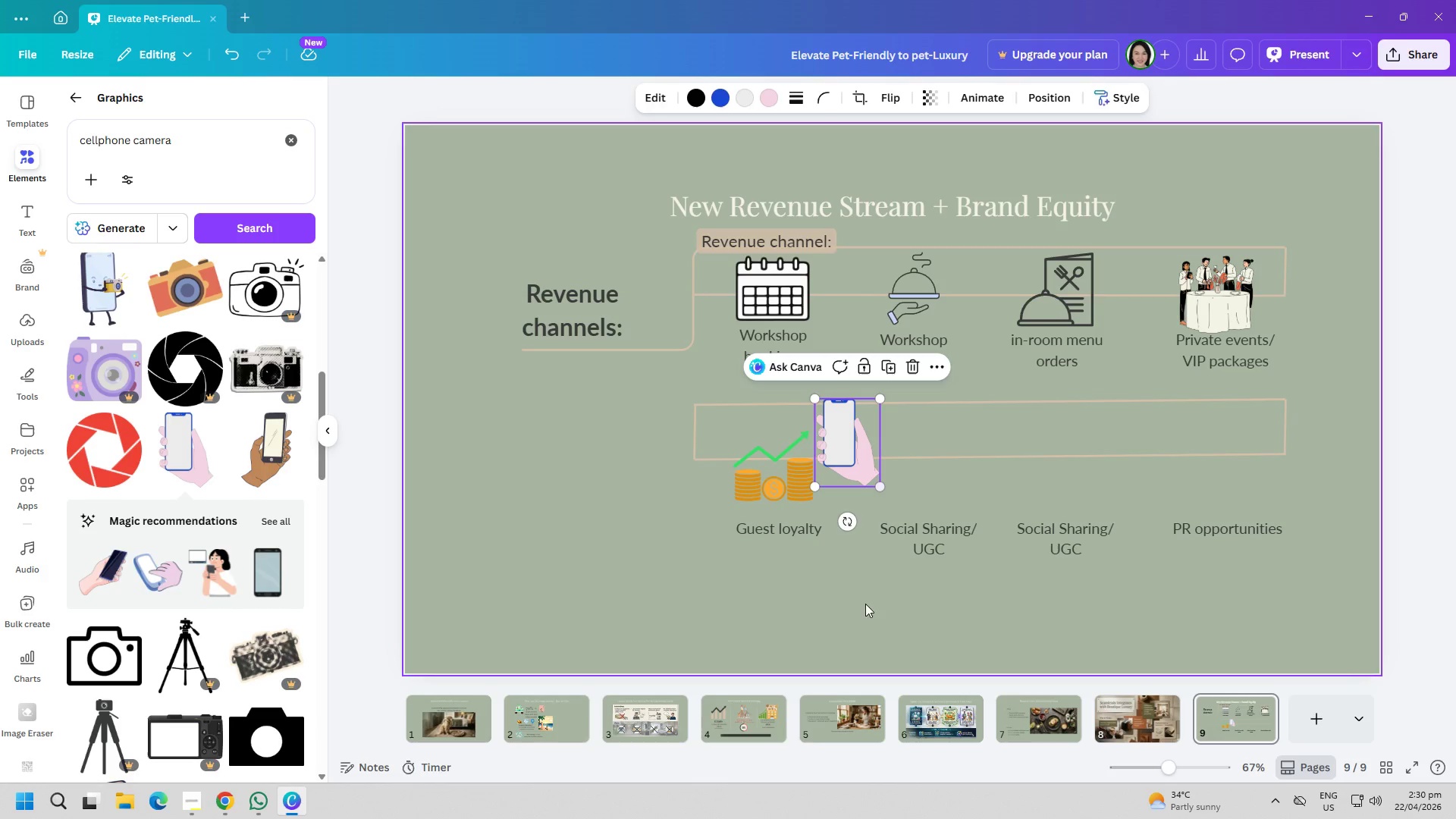 
left_click_drag(start_coordinate=[857, 613], to_coordinate=[857, 620])
 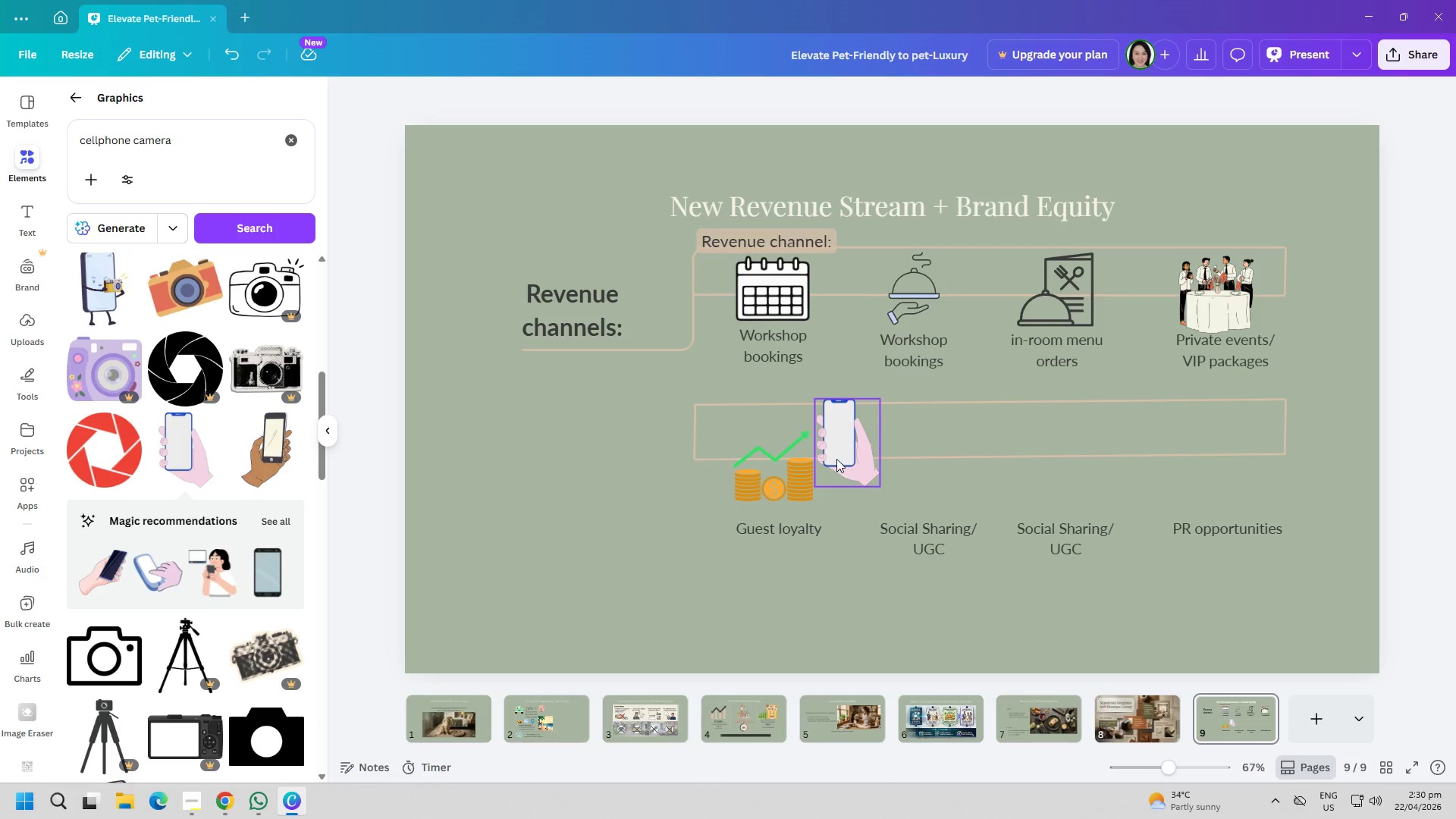 
left_click_drag(start_coordinate=[858, 457], to_coordinate=[937, 479])
 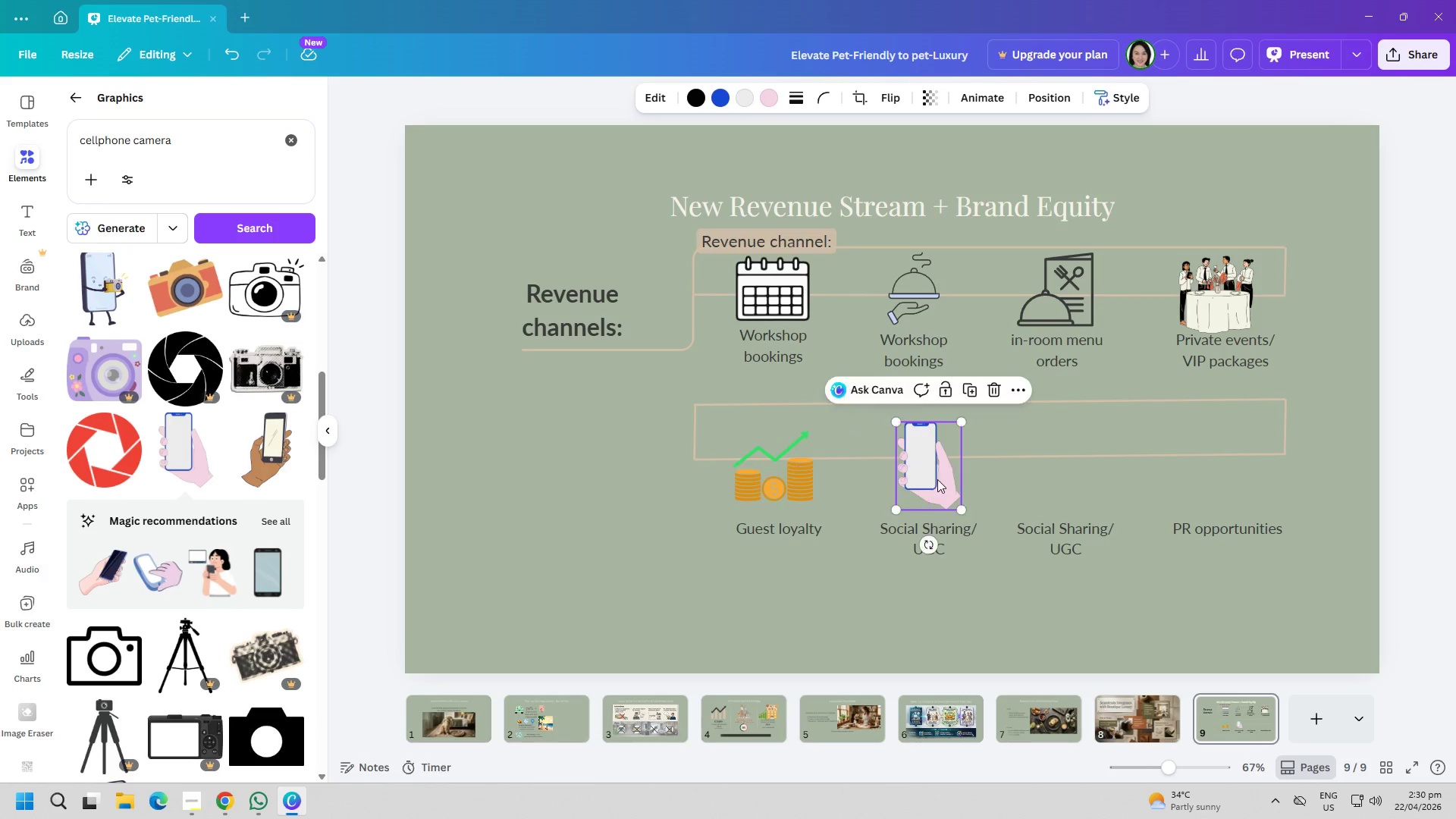 
left_click_drag(start_coordinate=[937, 479], to_coordinate=[930, 481])
 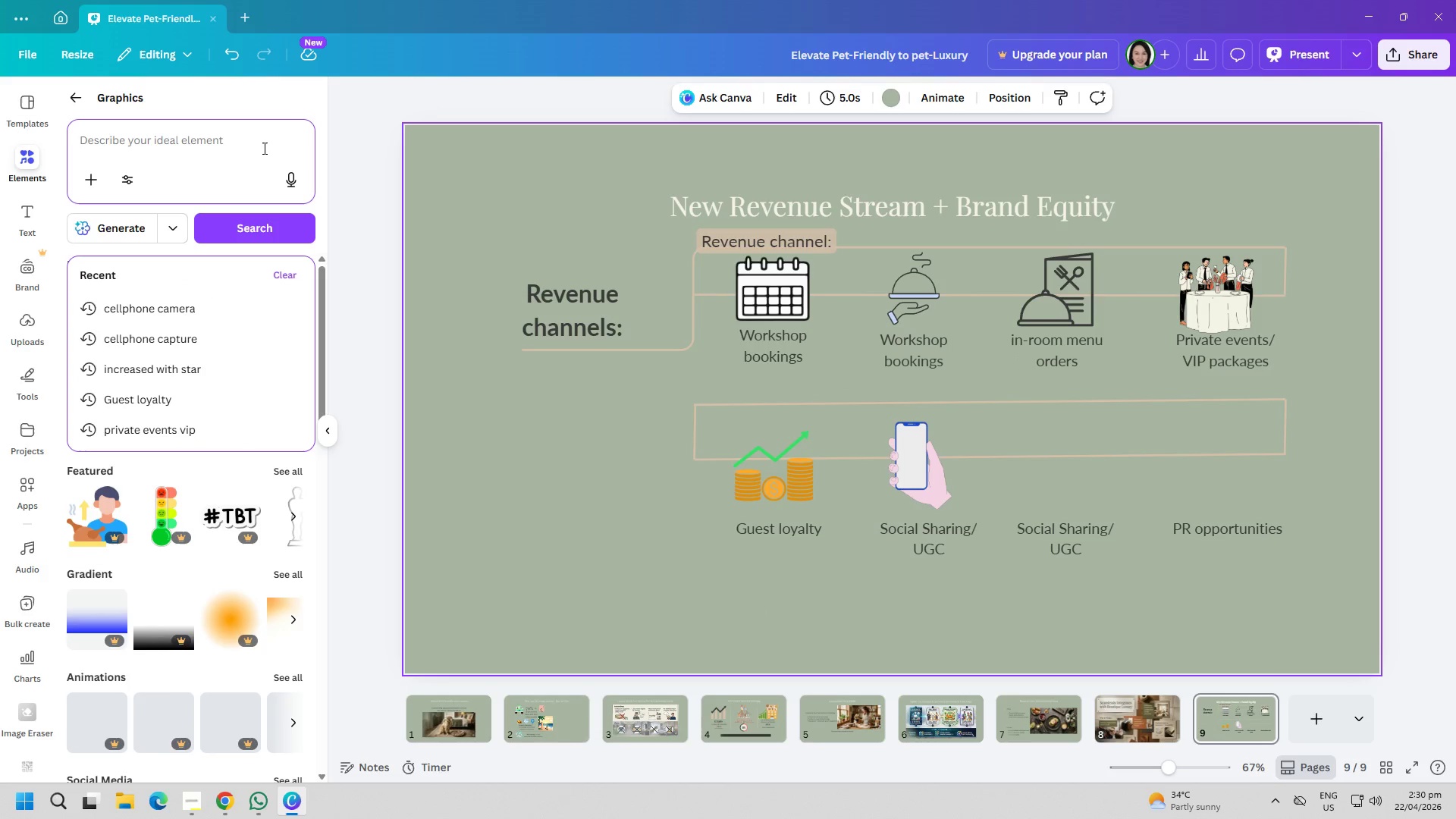 
type(cellphone social media)
 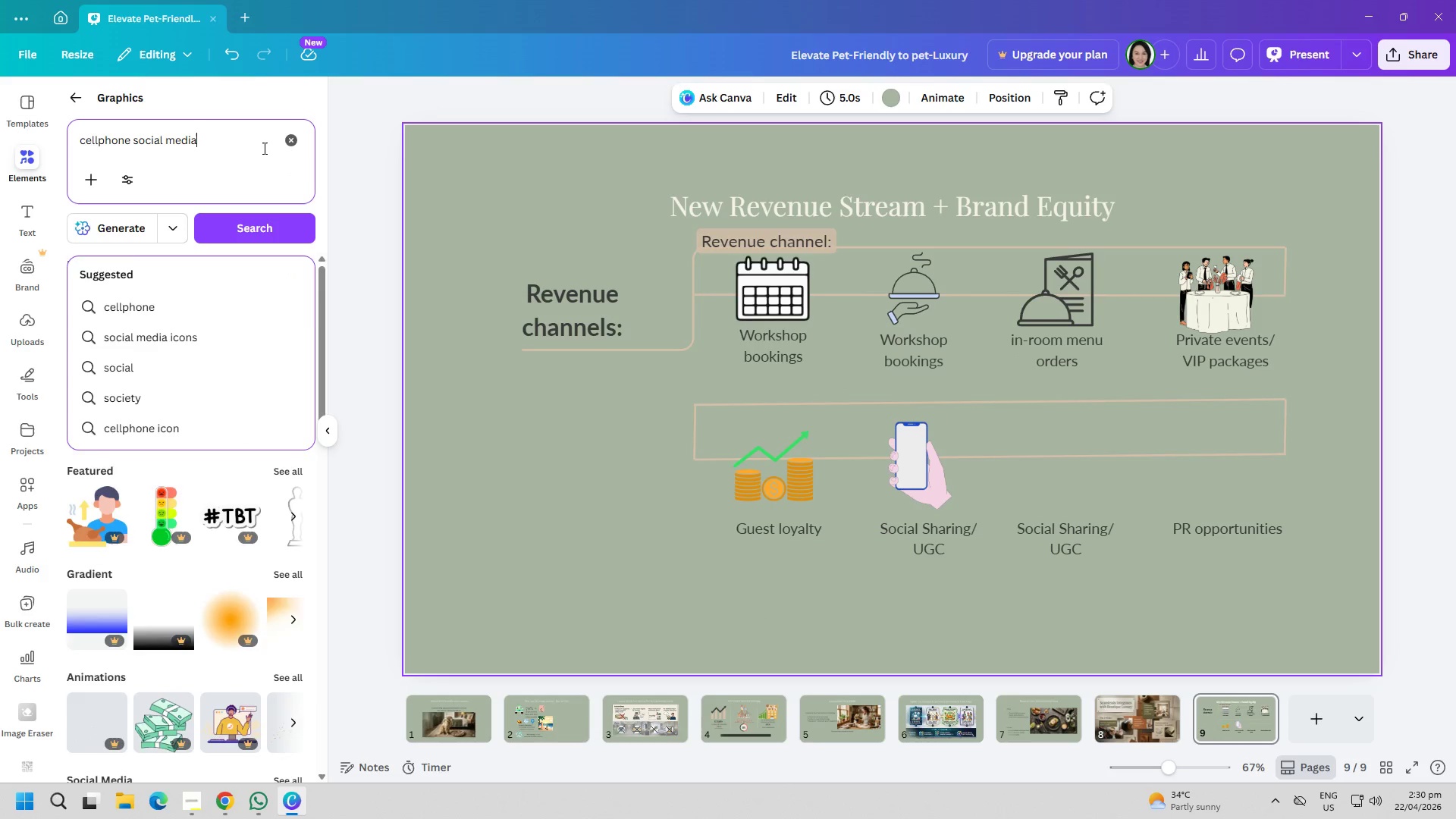 
key(Enter)
 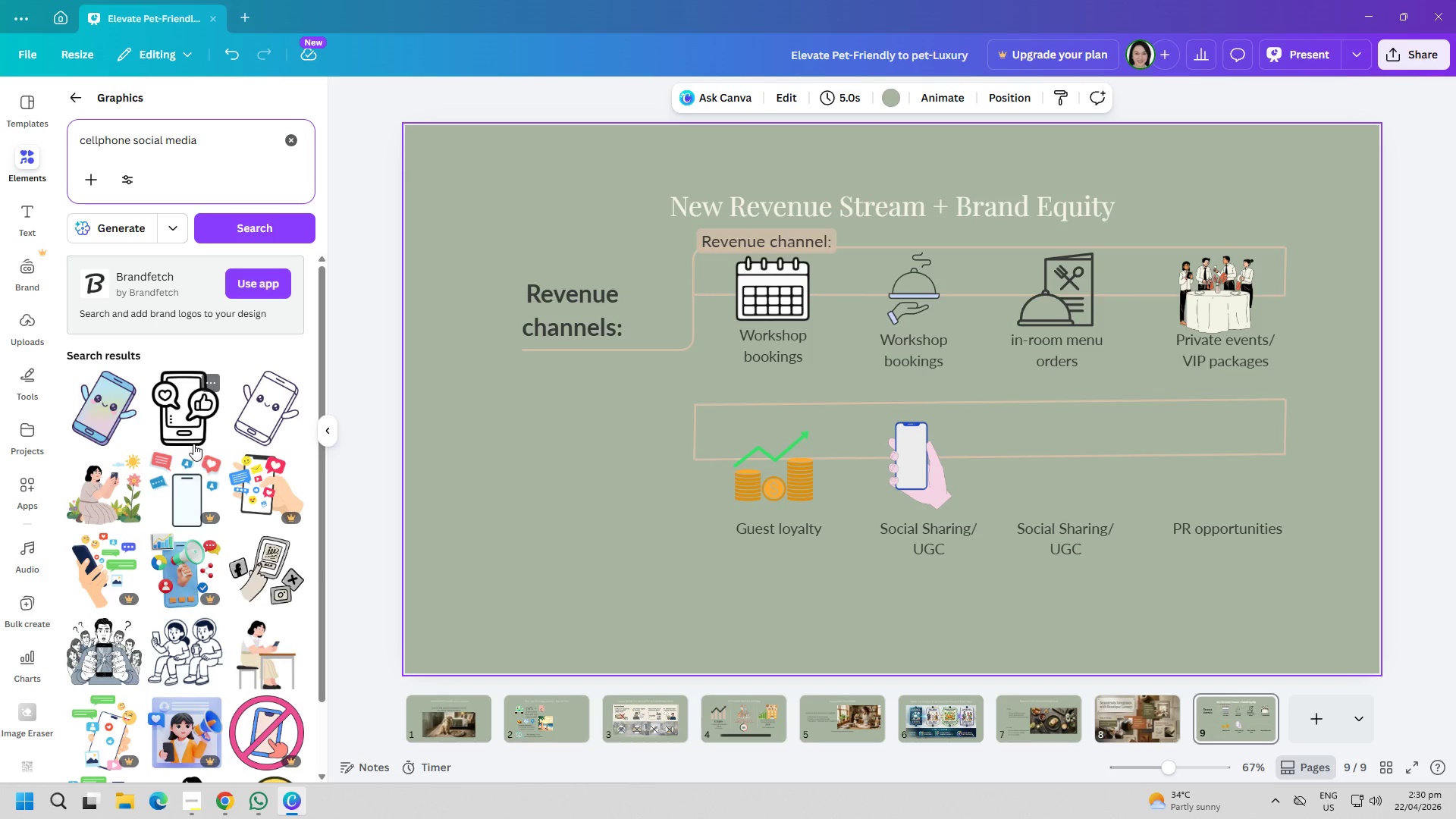 
wait(5.25)
 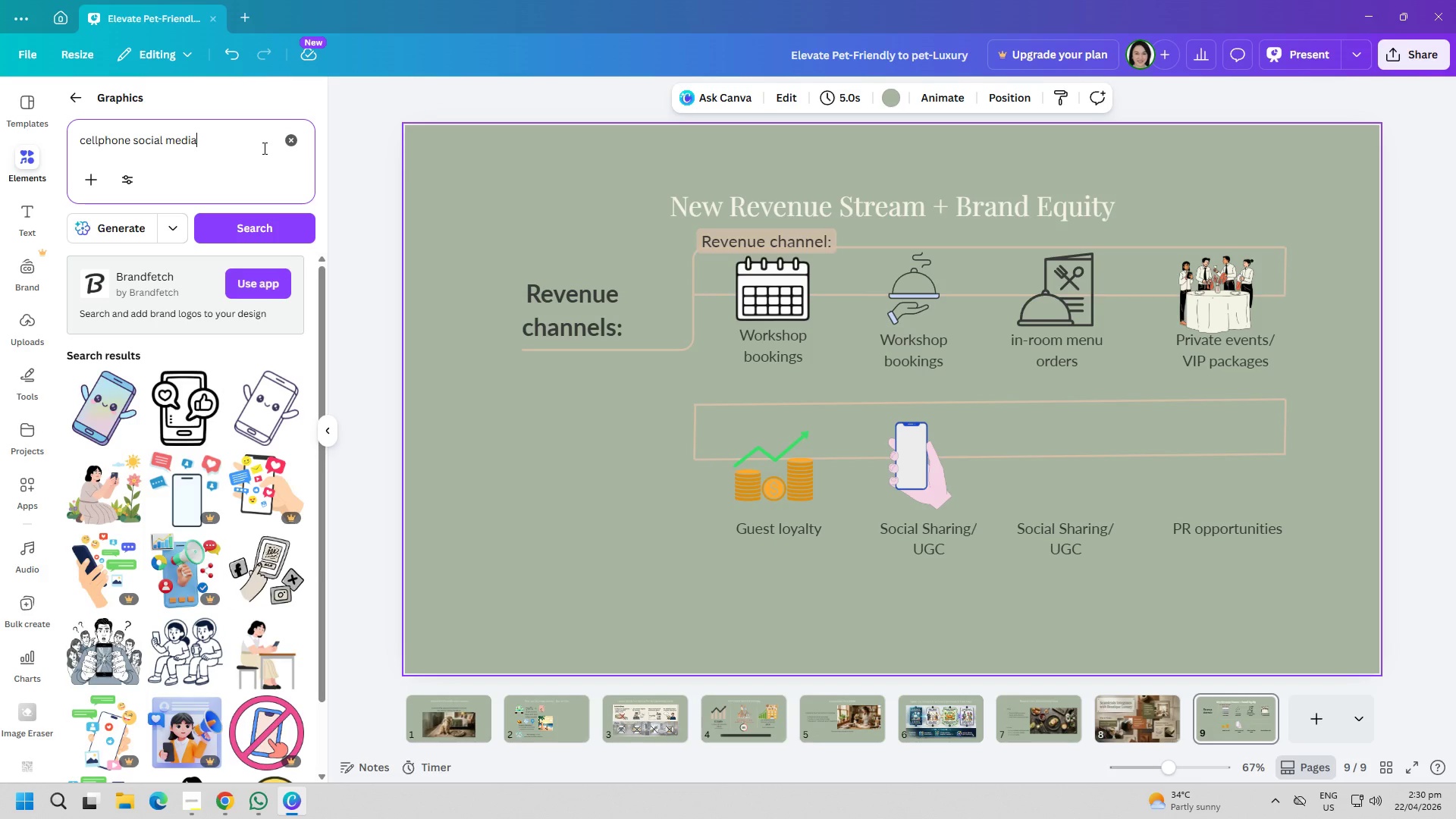 
scroll: coordinate [96, 529], scroll_direction: down, amount: 9.0
 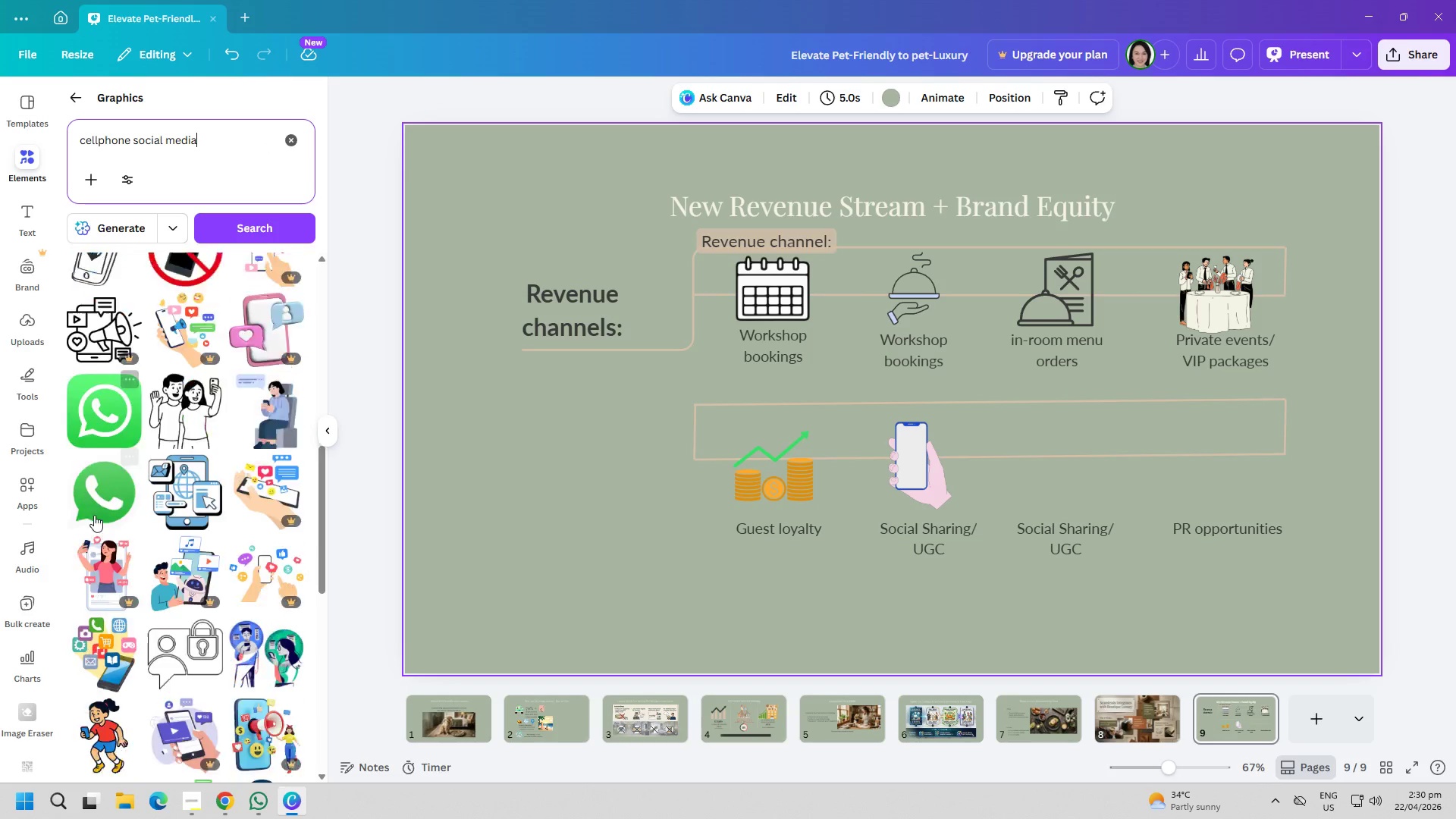 
mouse_move([111, 497])
 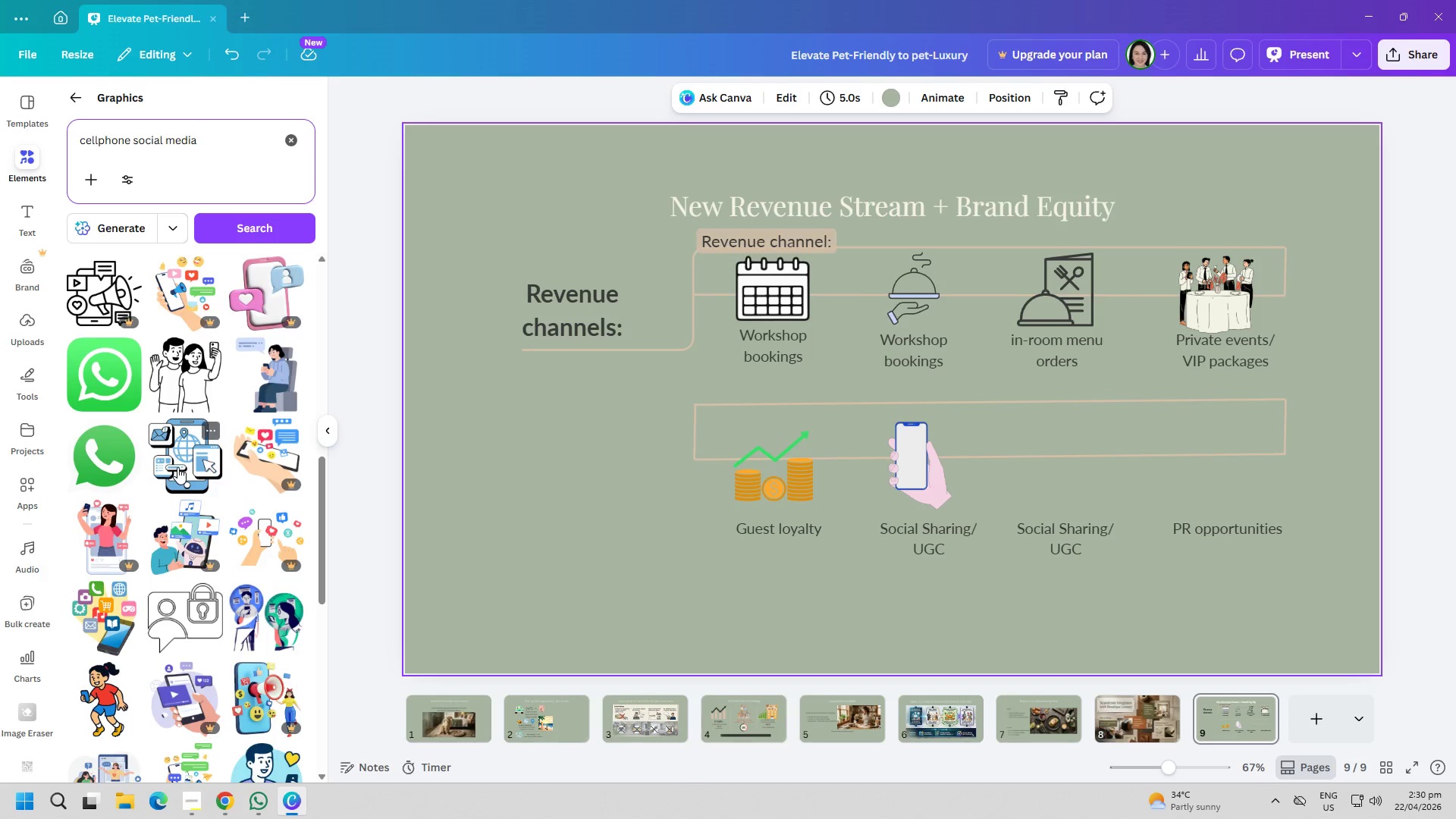 
left_click([177, 467])
 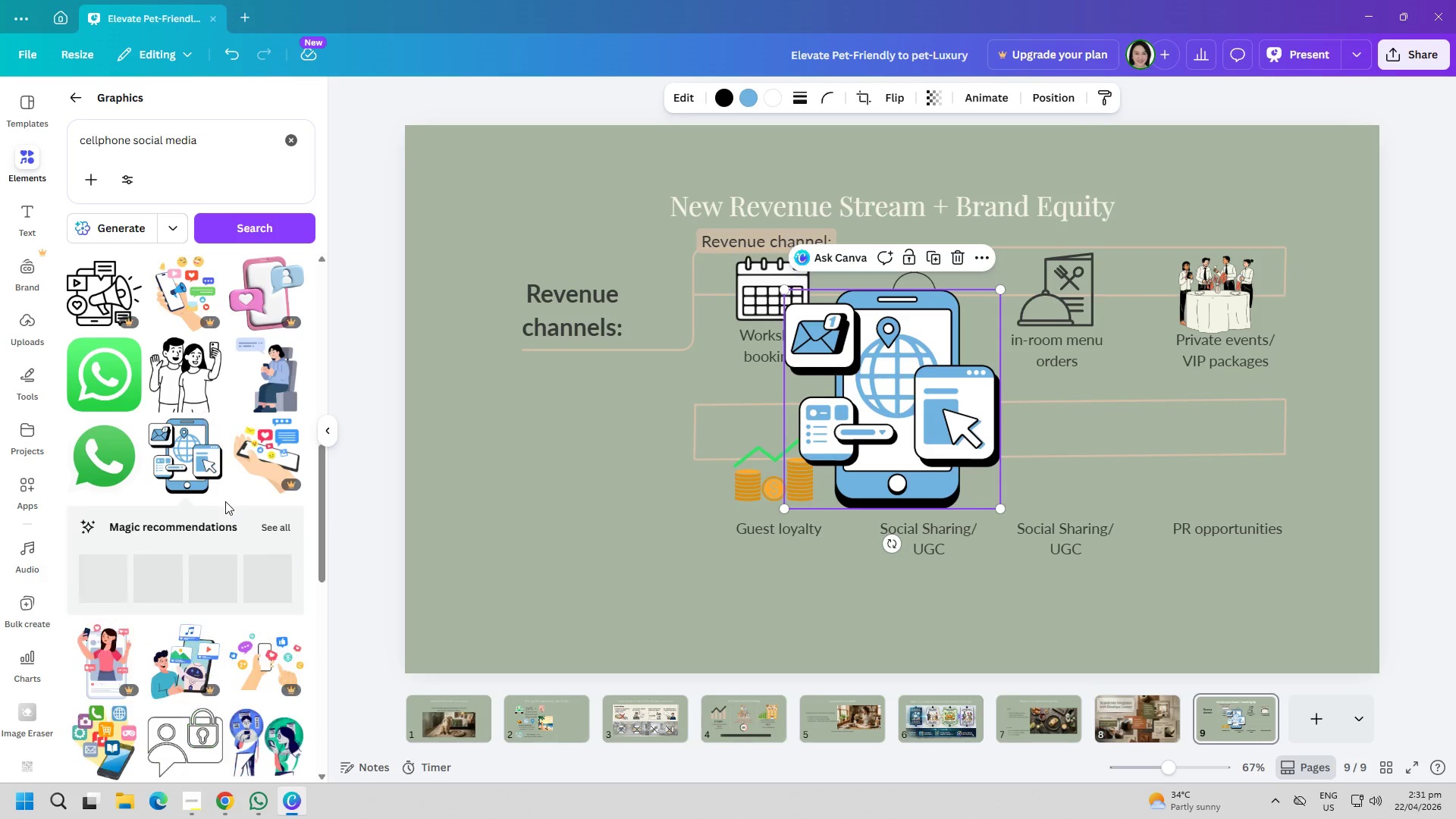 
scroll: coordinate [218, 516], scroll_direction: down, amount: 10.0
 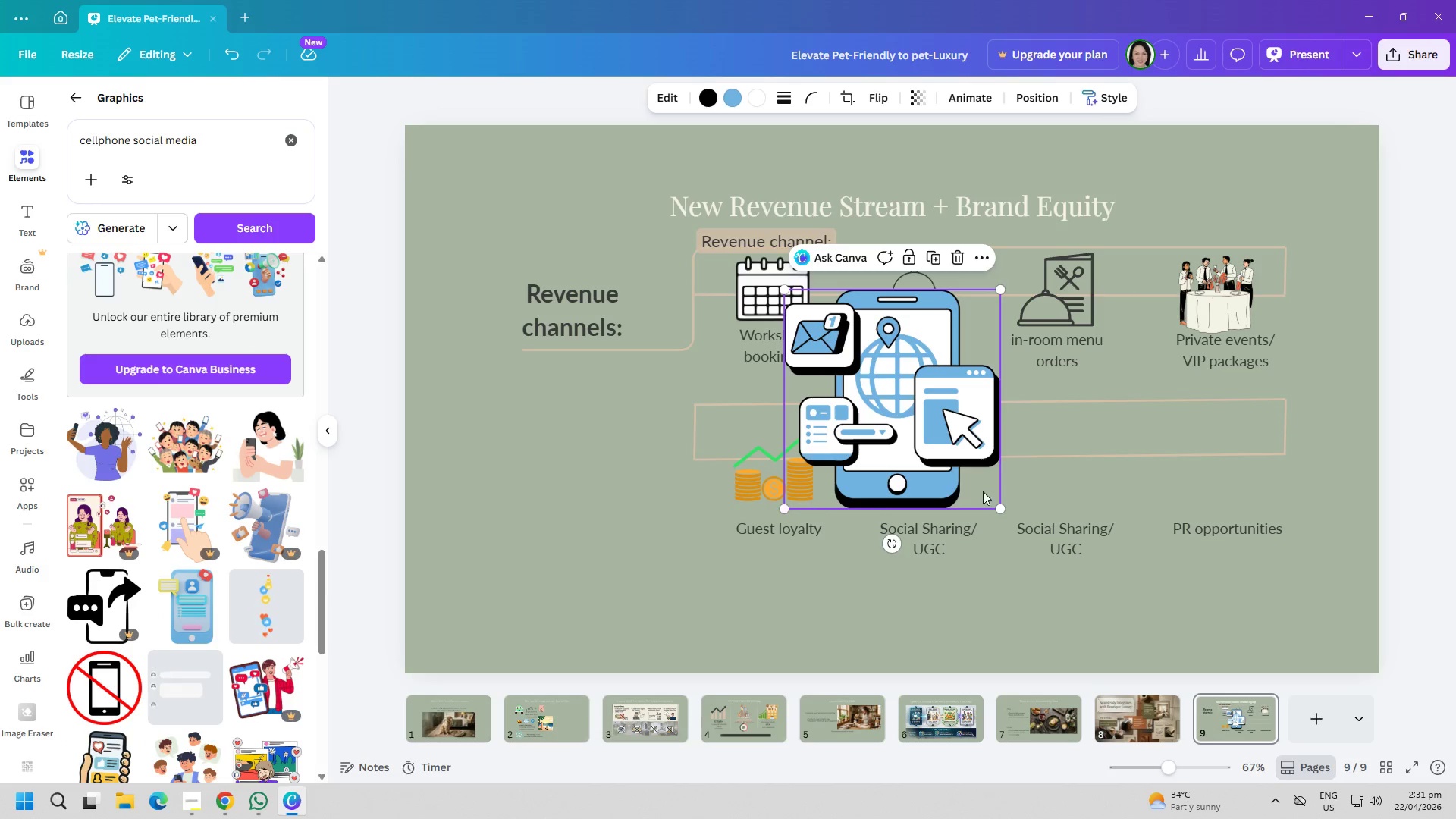 
left_click_drag(start_coordinate=[1005, 510], to_coordinate=[816, 382])
 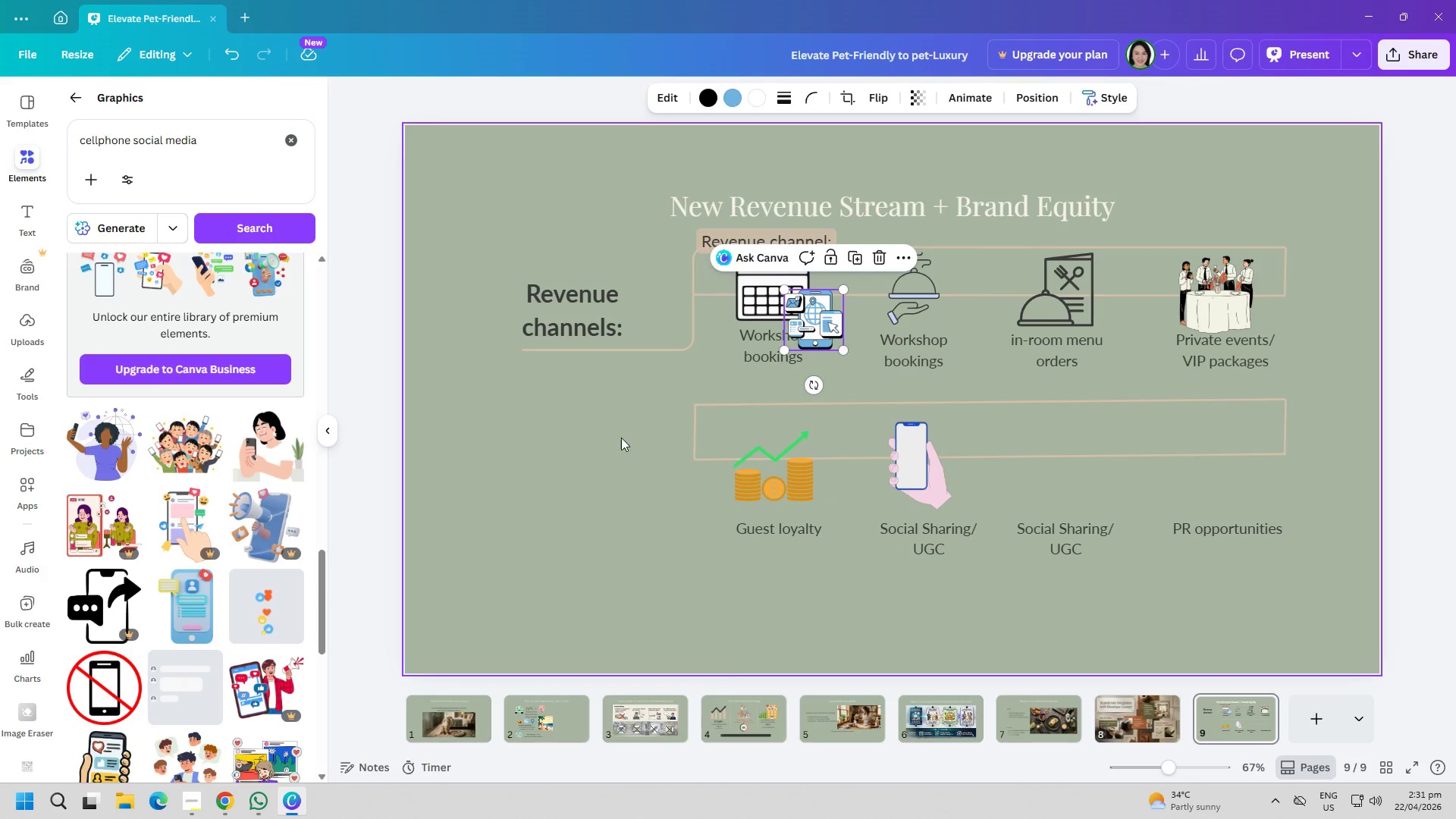 
left_click([566, 448])
 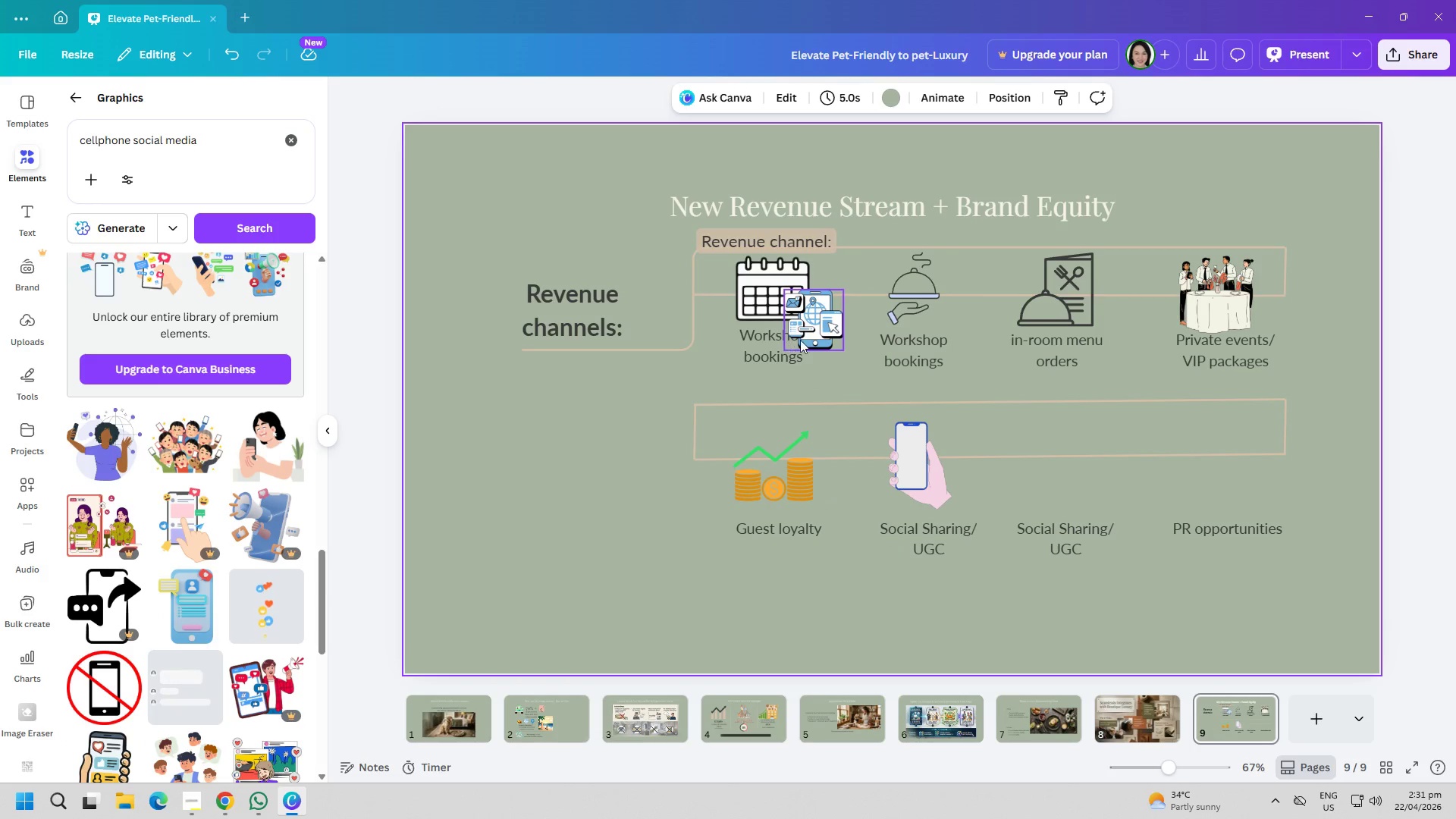 
left_click_drag(start_coordinate=[814, 334], to_coordinate=[1065, 478])
 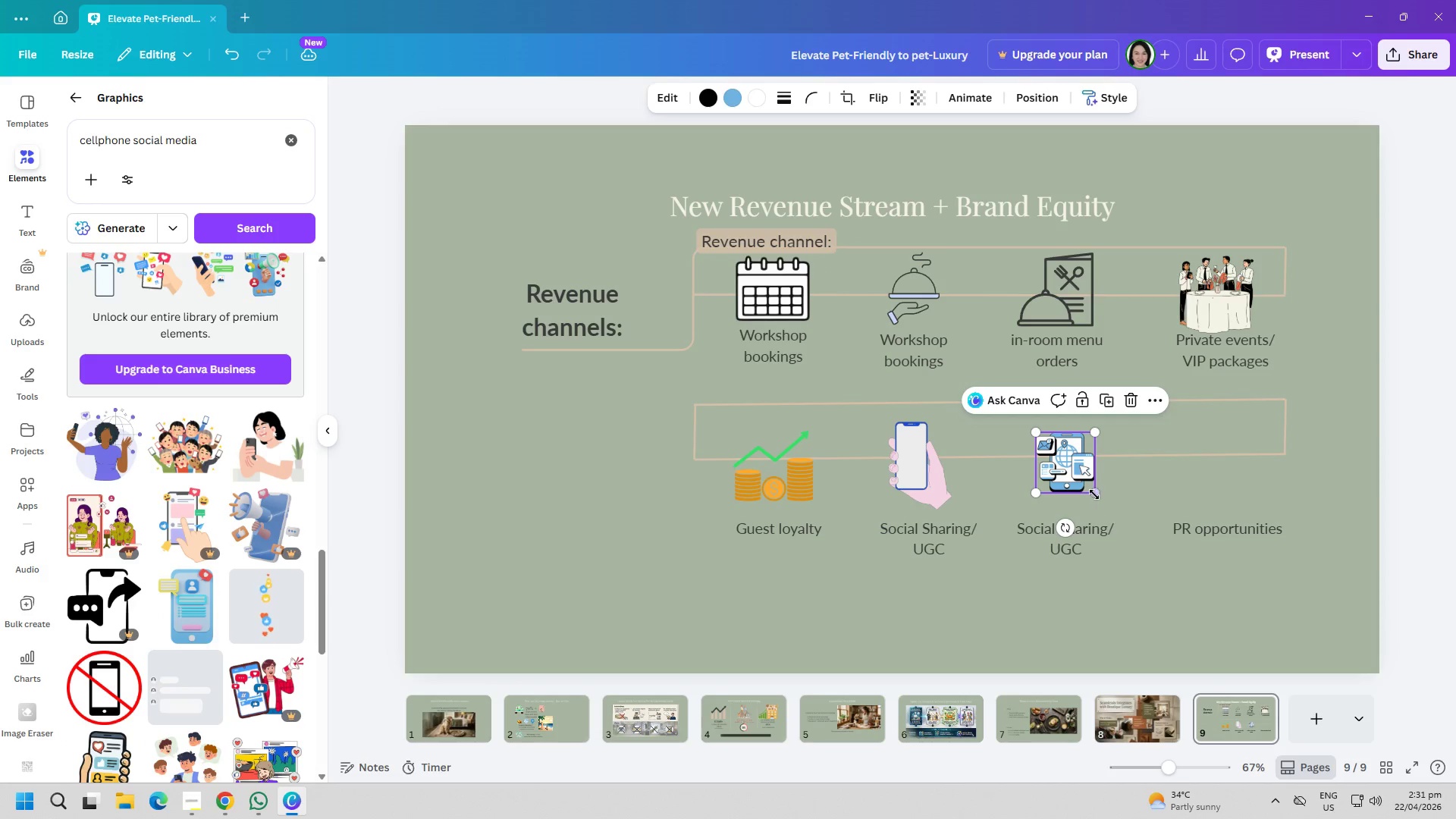 
left_click_drag(start_coordinate=[1092, 493], to_coordinate=[1100, 519])
 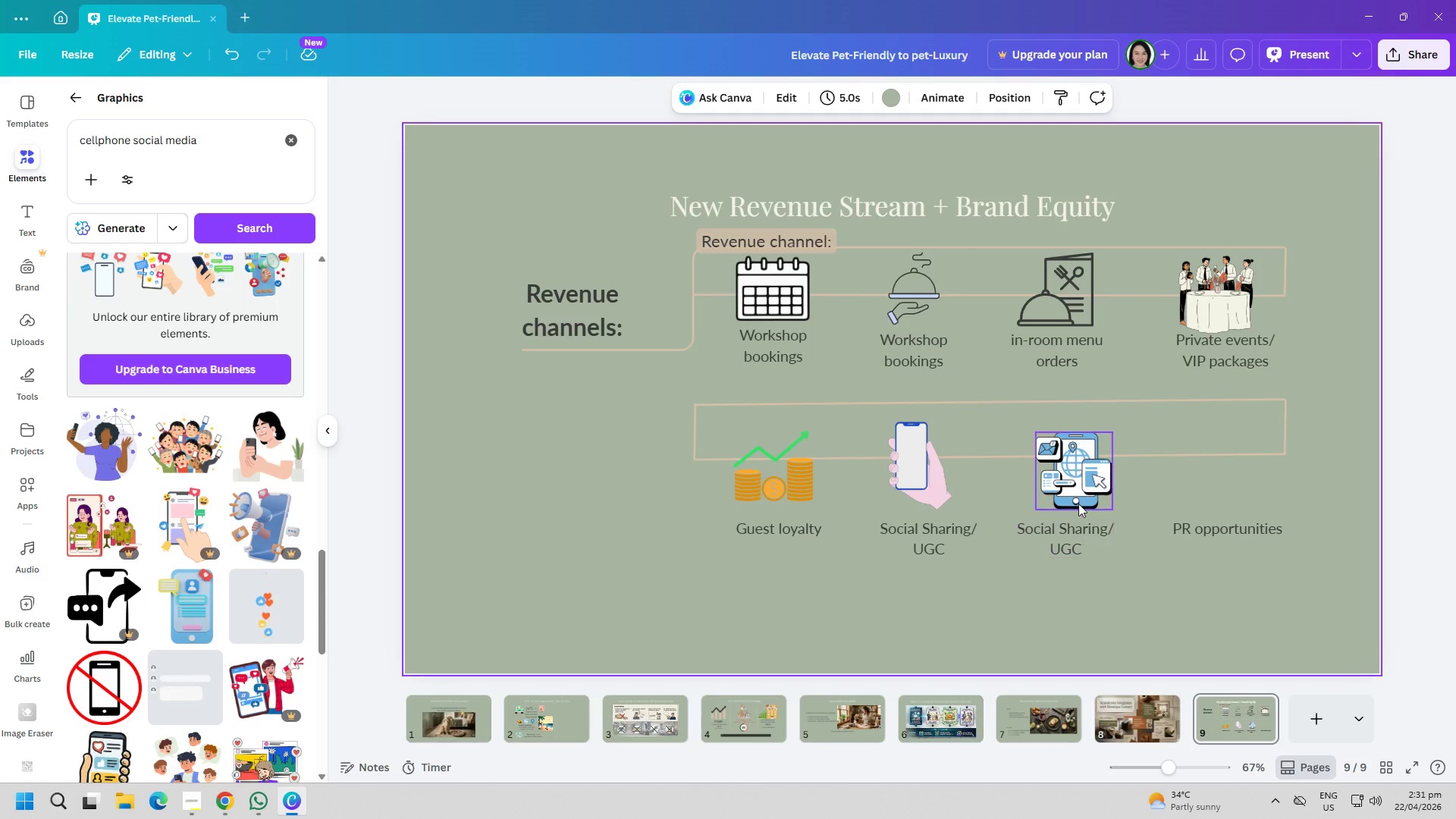 
left_click_drag(start_coordinate=[1075, 493], to_coordinate=[1068, 491])
 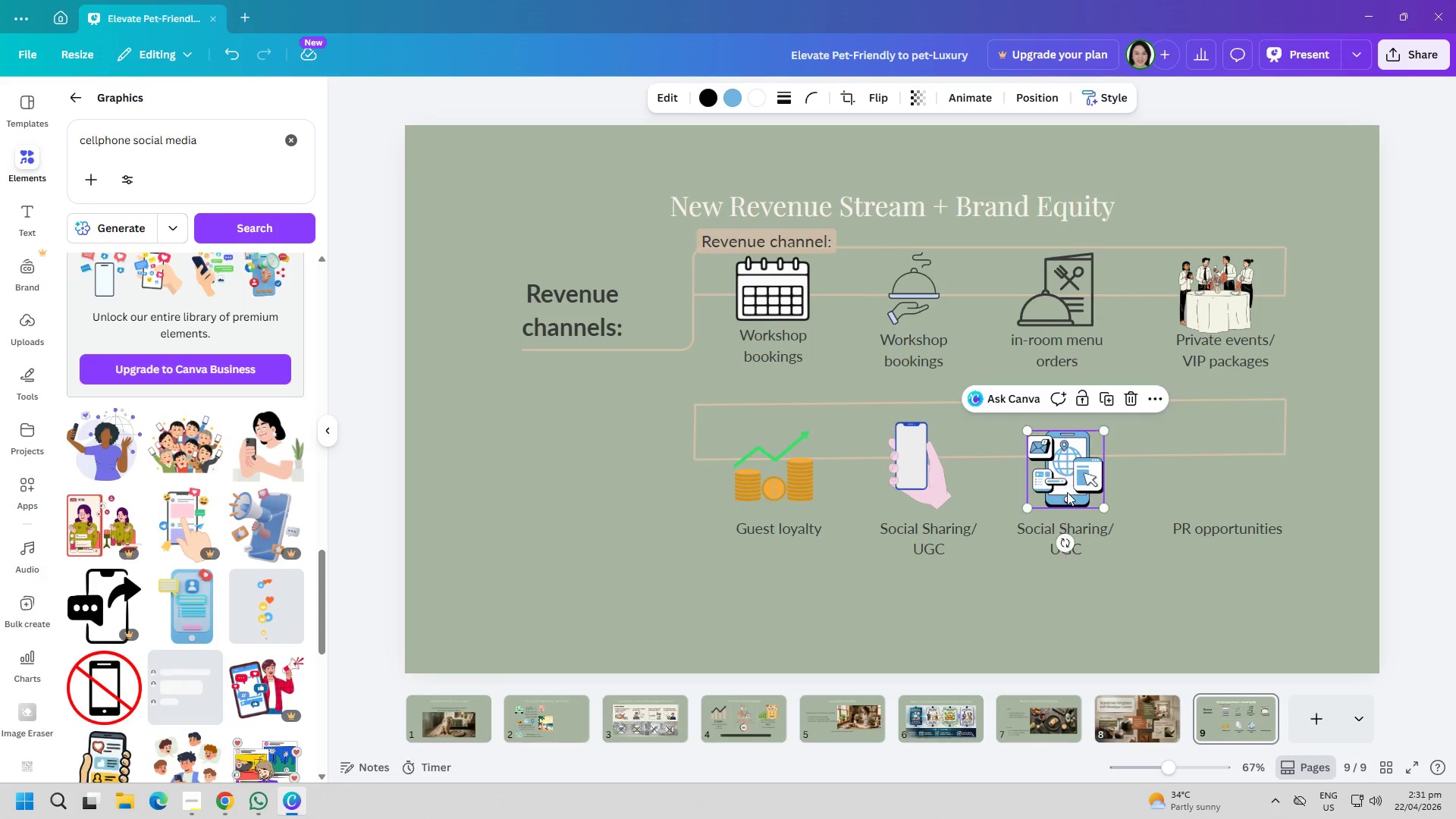 
left_click([969, 610])
 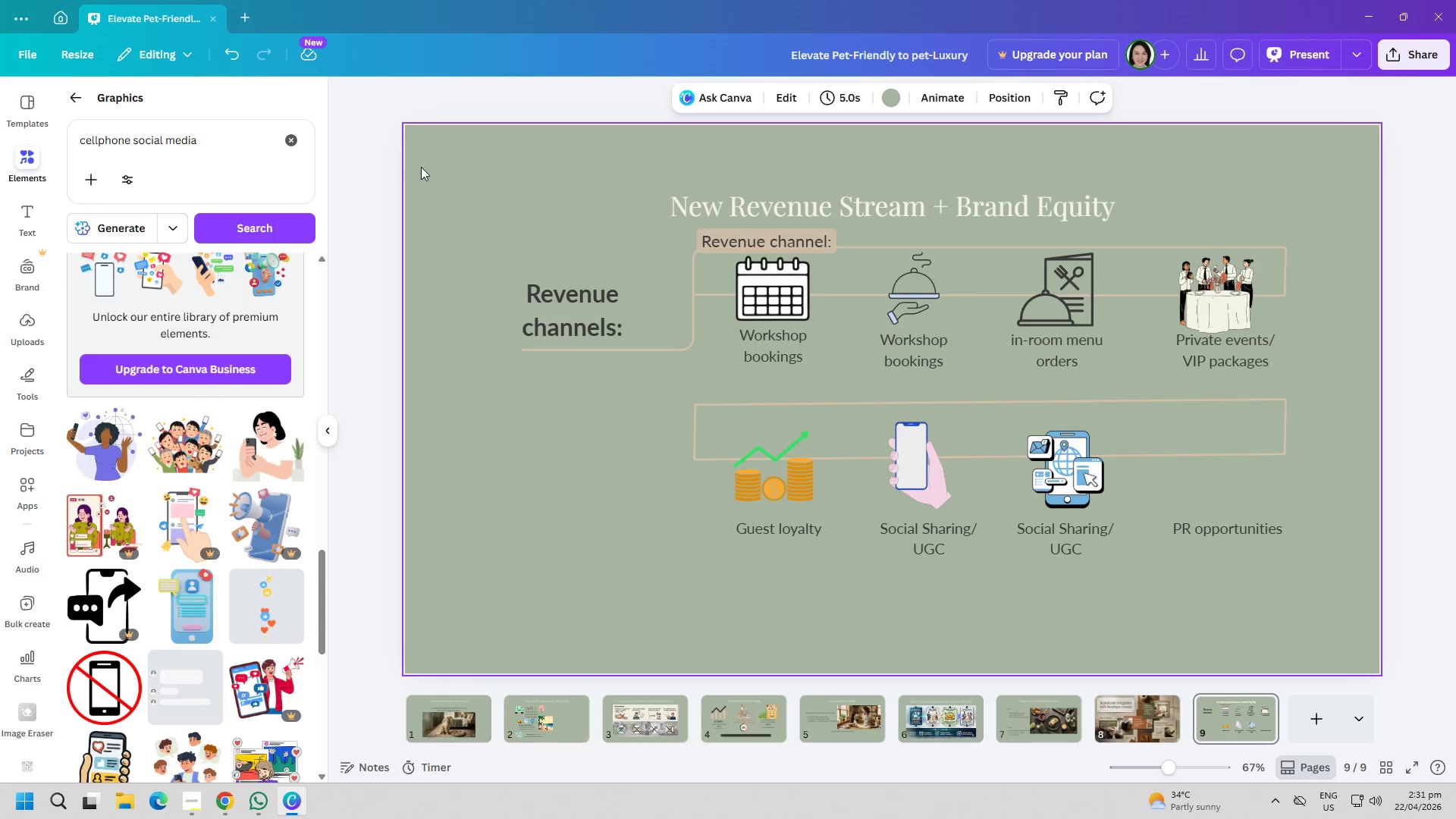 
left_click_drag(start_coordinate=[298, 131], to_coordinate=[293, 133])
 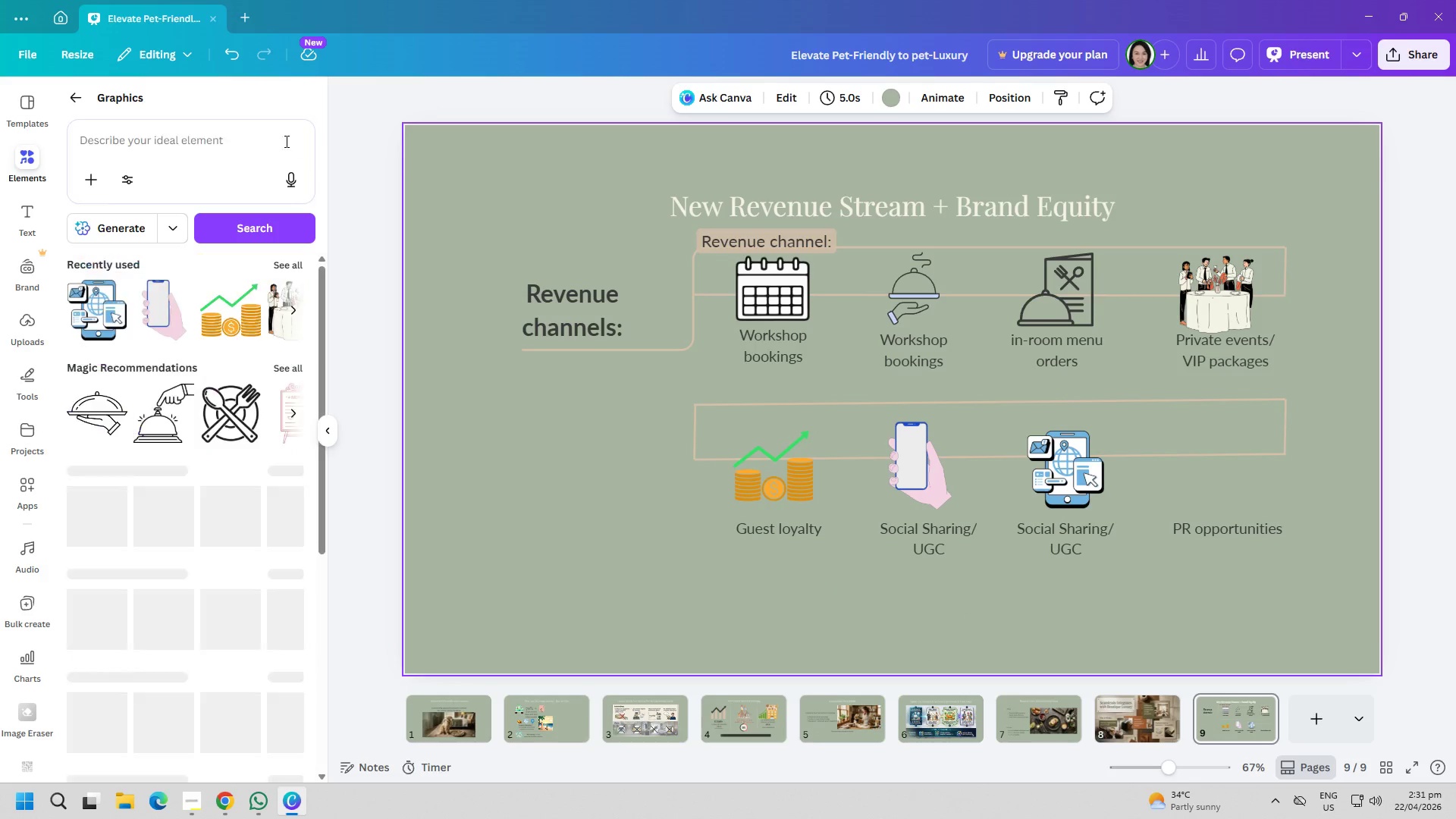 
double_click([280, 143])
 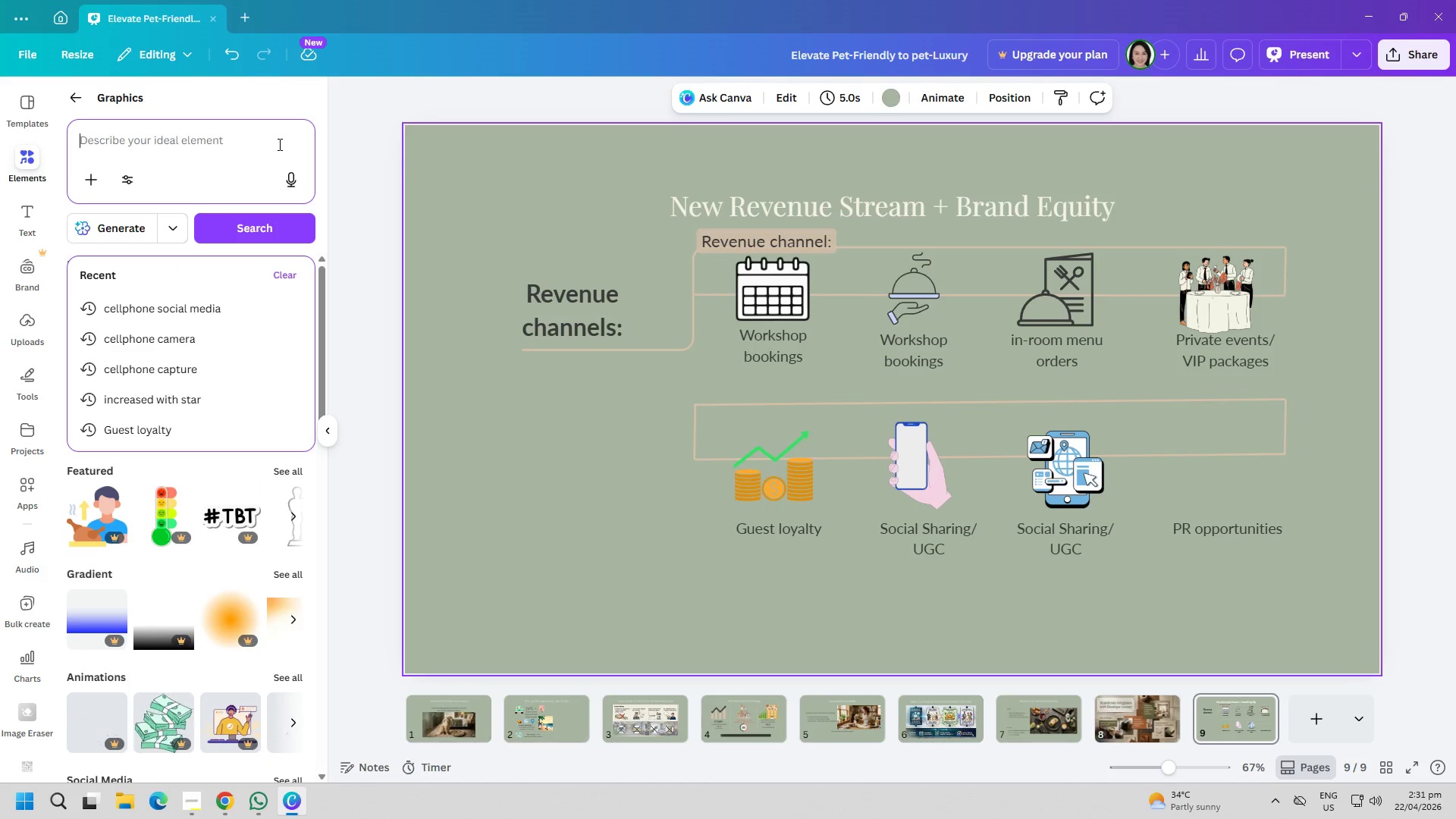 
type(pr opportunities)
 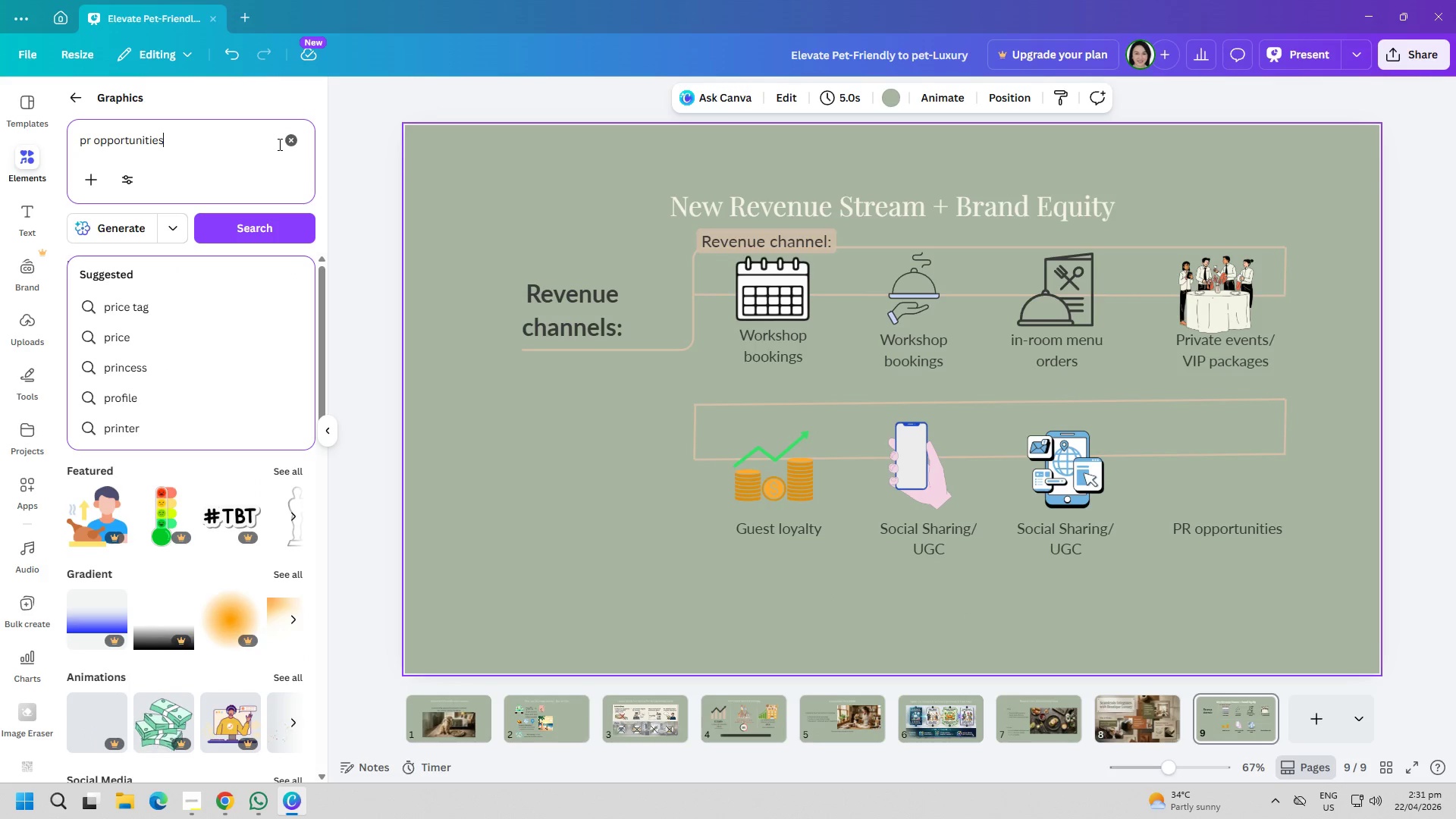 
key(Enter)
 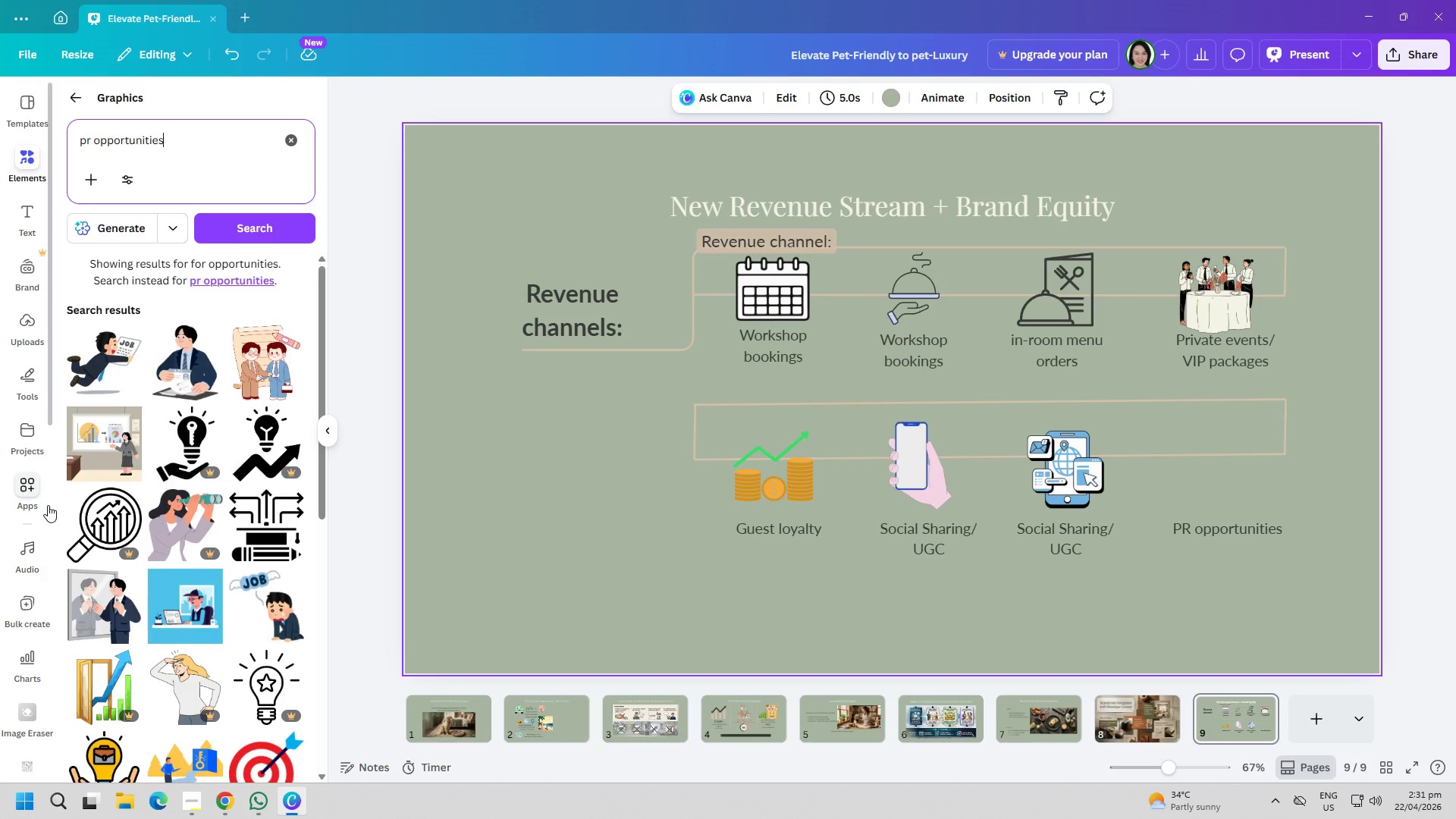 
wait(5.19)
 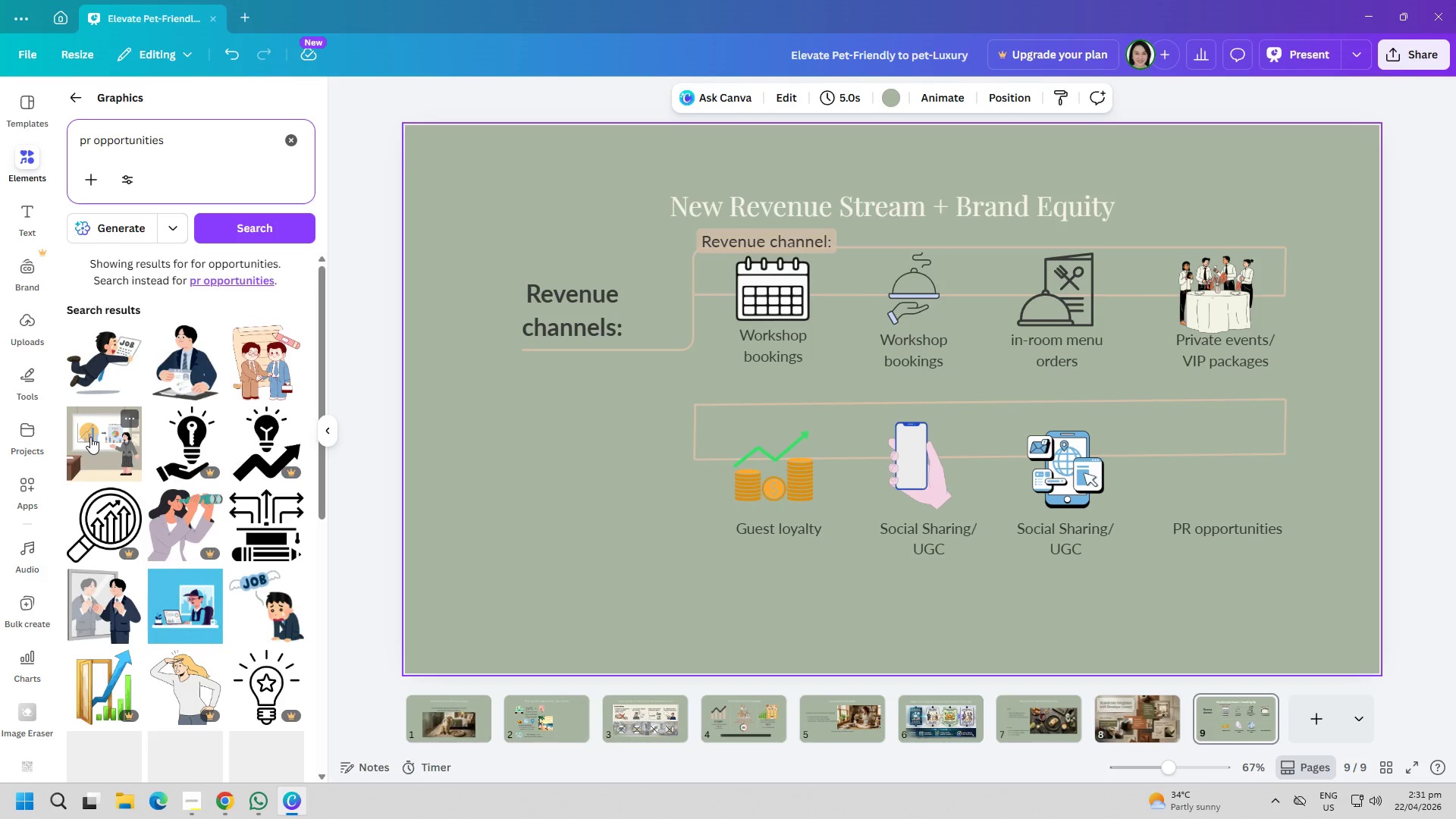 
scroll: coordinate [173, 545], scroll_direction: down, amount: 13.0
 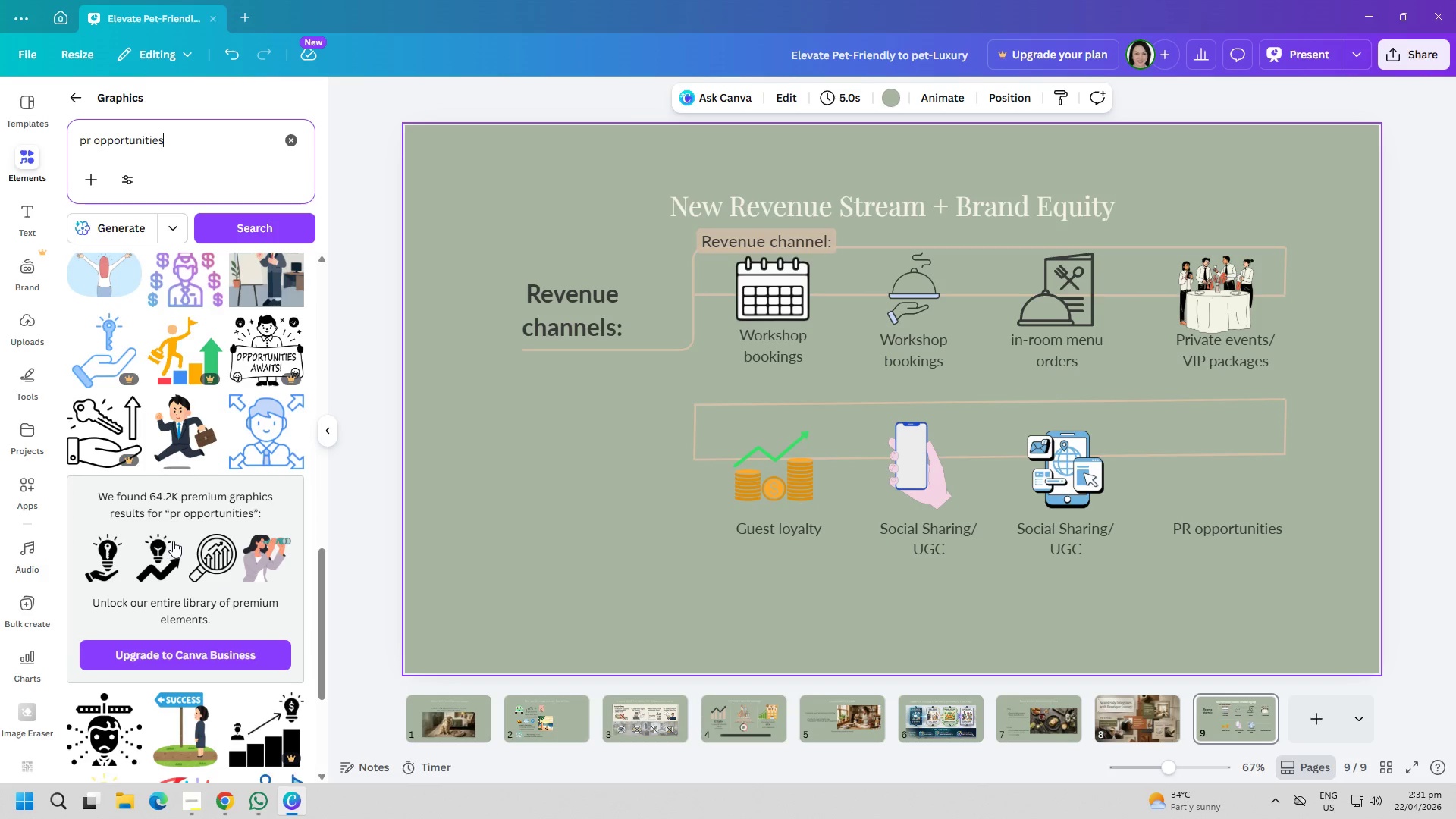 
scroll: coordinate [179, 552], scroll_direction: down, amount: 11.0
 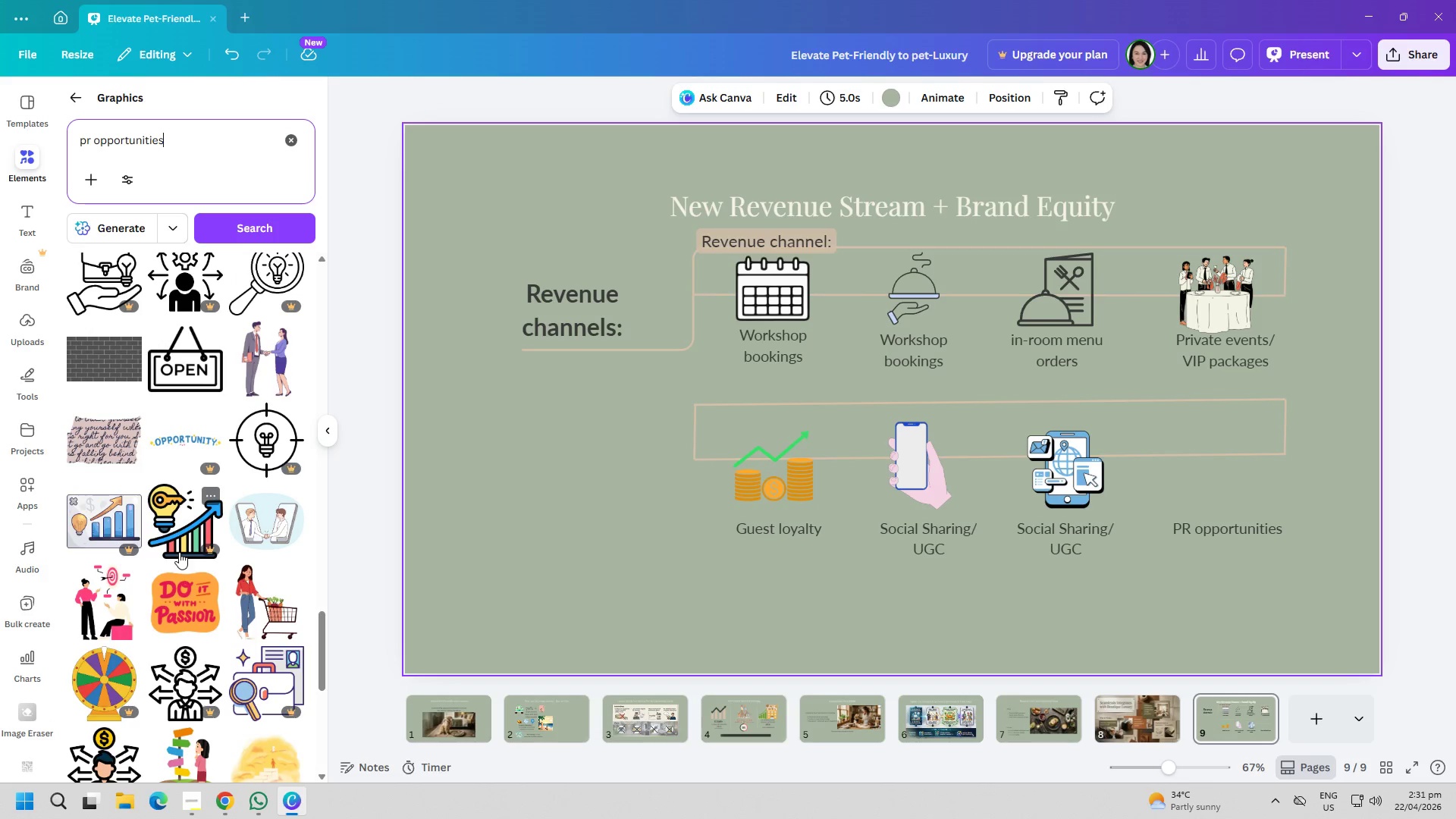 
scroll: coordinate [180, 552], scroll_direction: up, amount: 35.0
 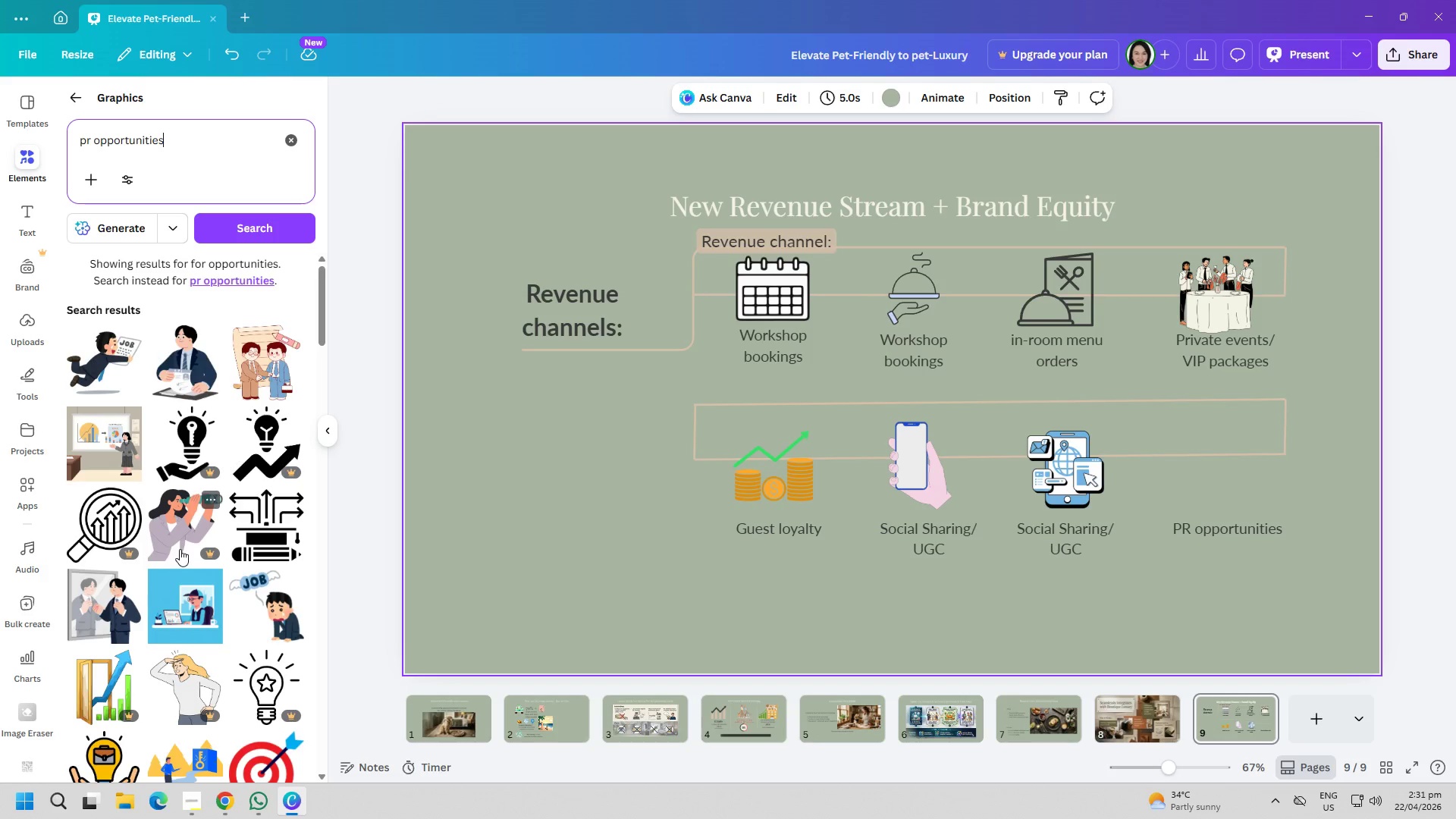 
double_click([212, 150])
 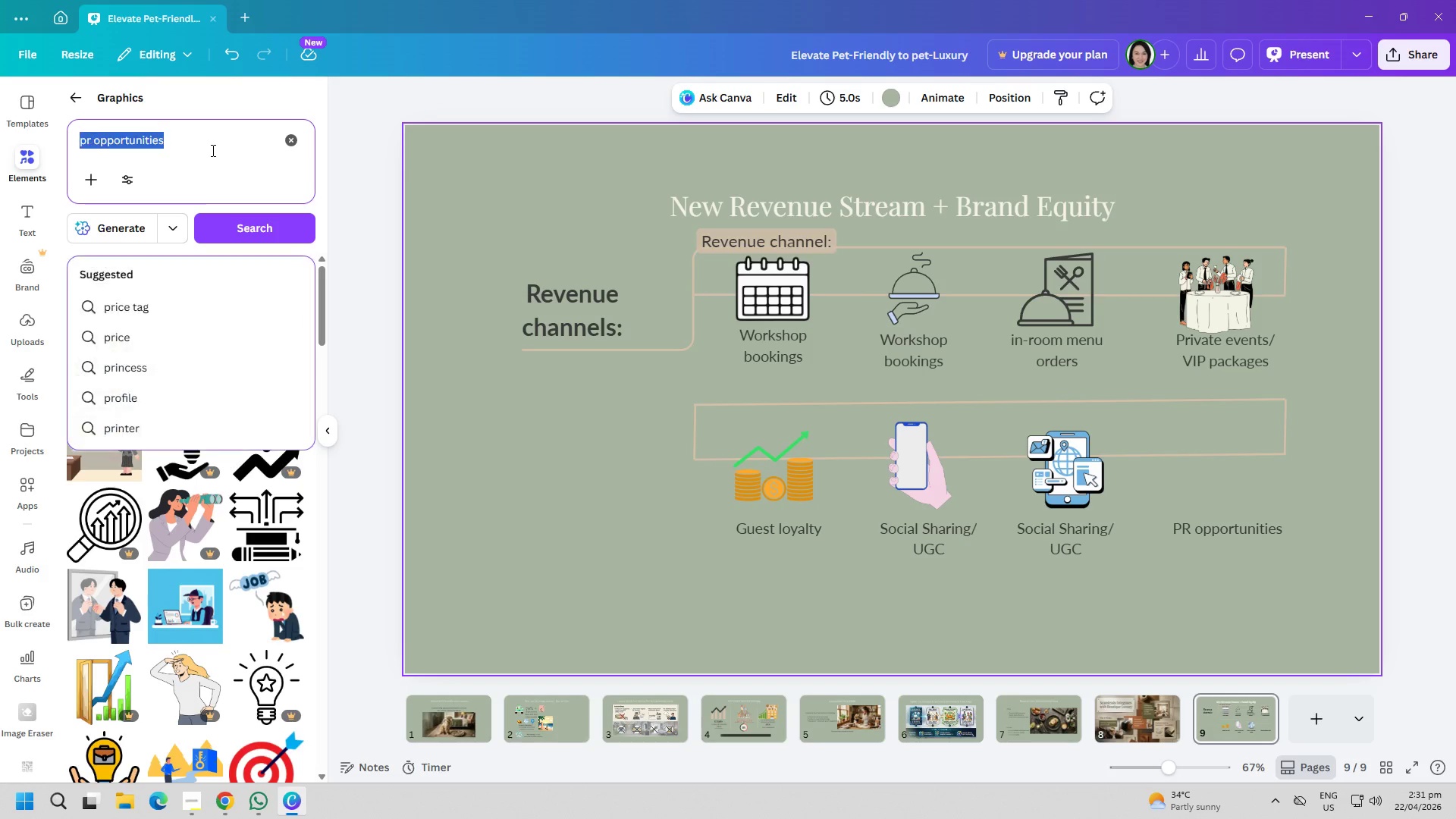 
triple_click([212, 150])
 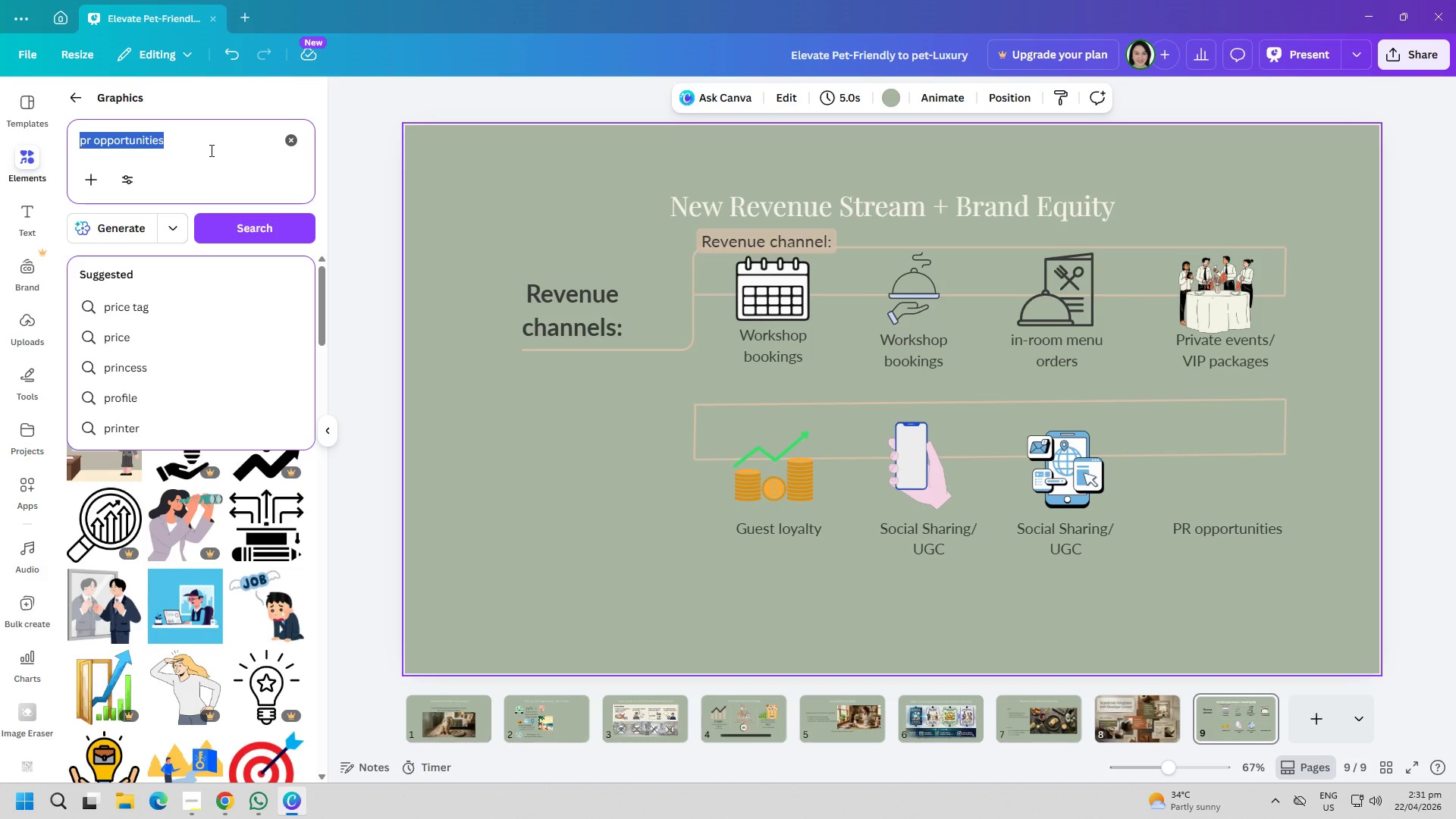 
type(paper)
 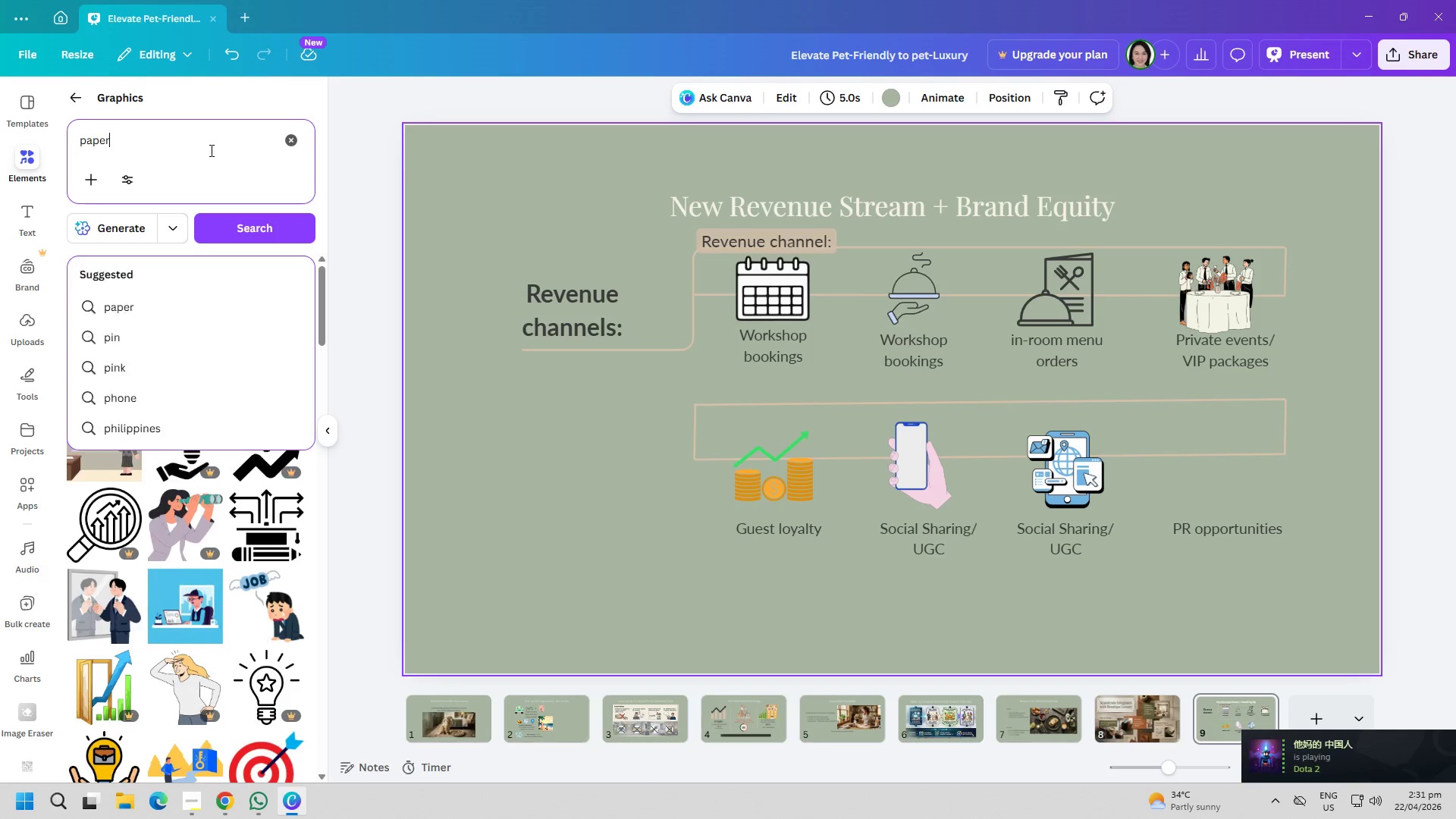 
key(Enter)
 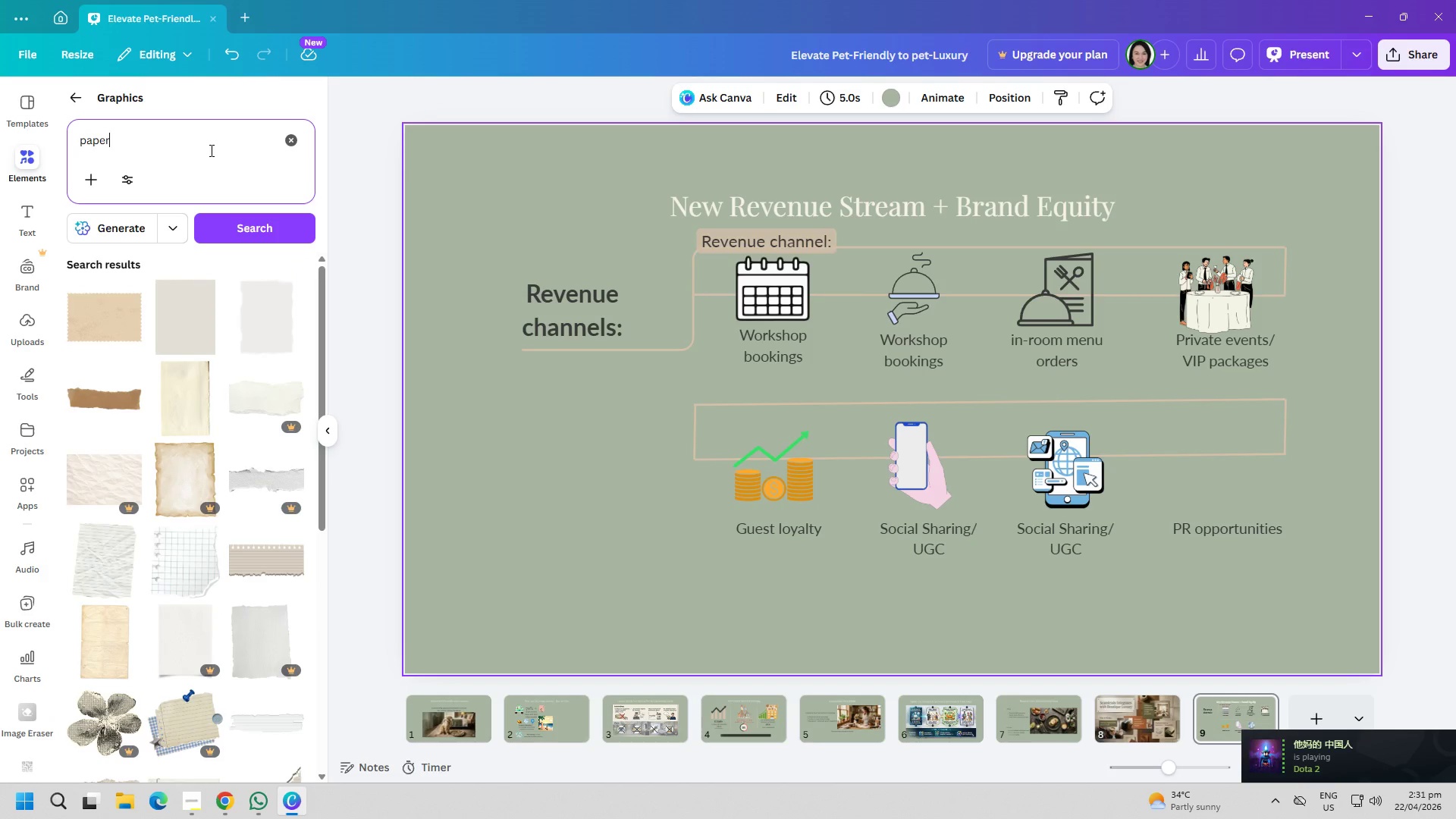 
key(S)
 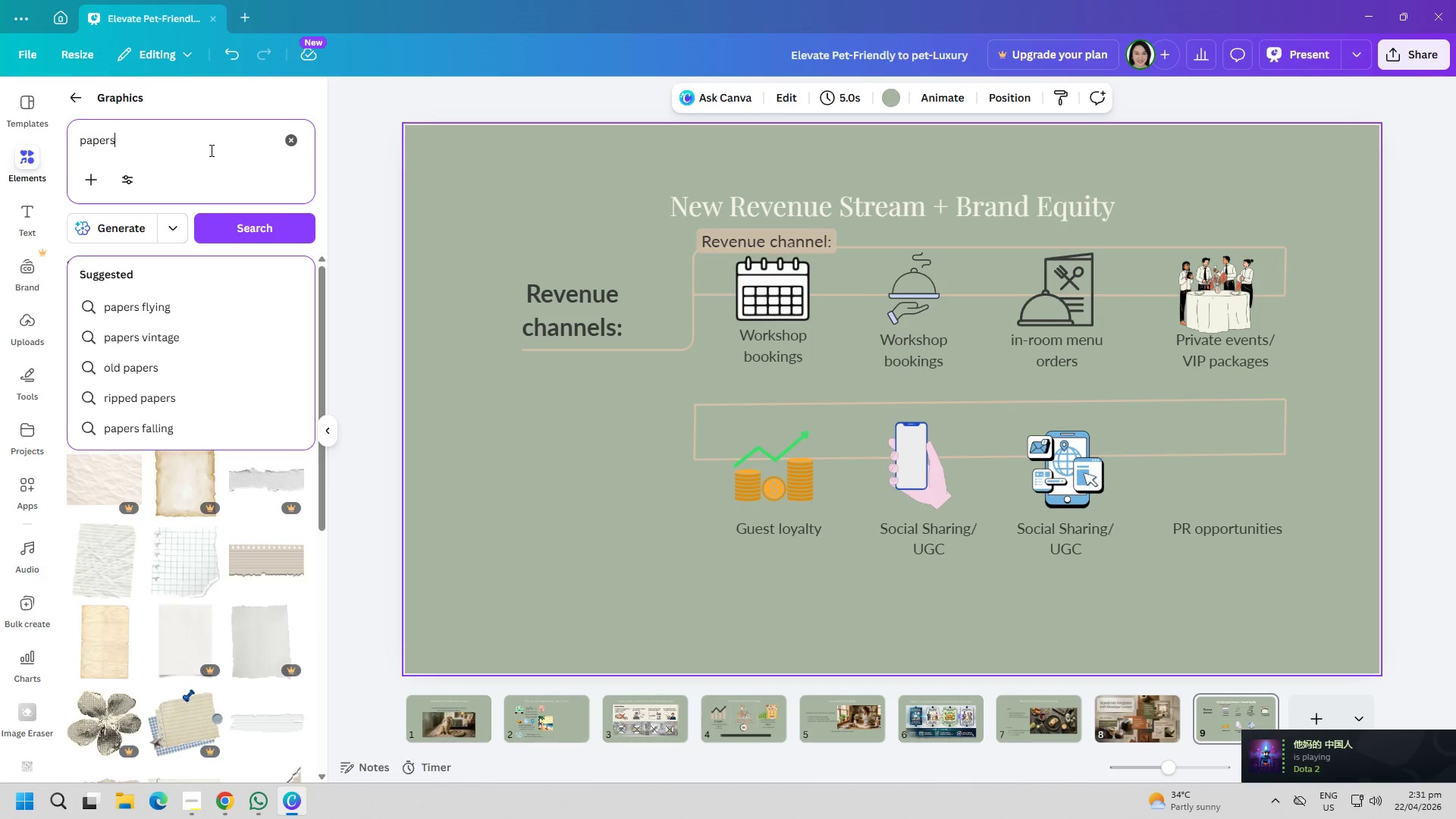 
key(Enter)
 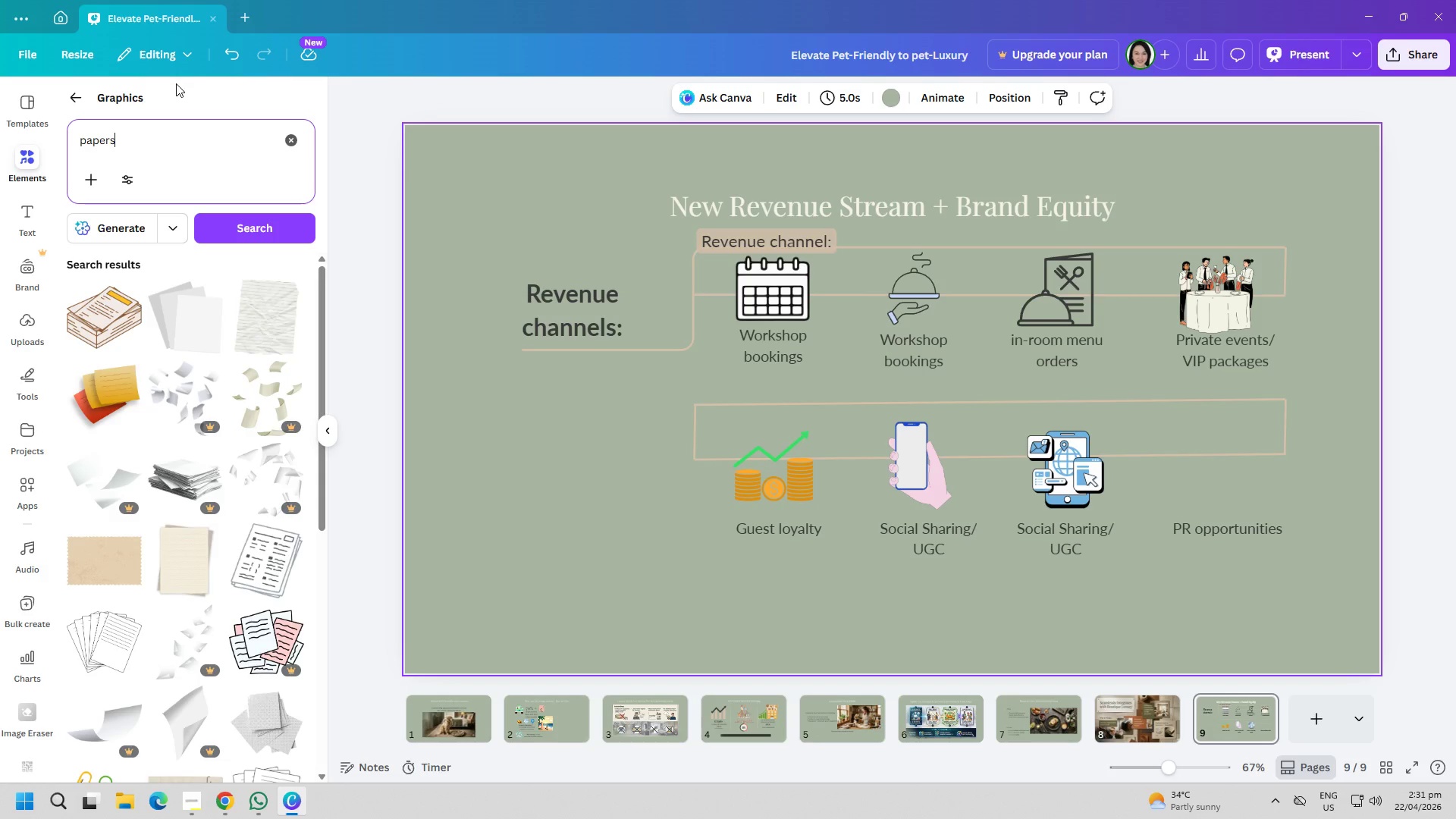 
left_click([262, 579])
 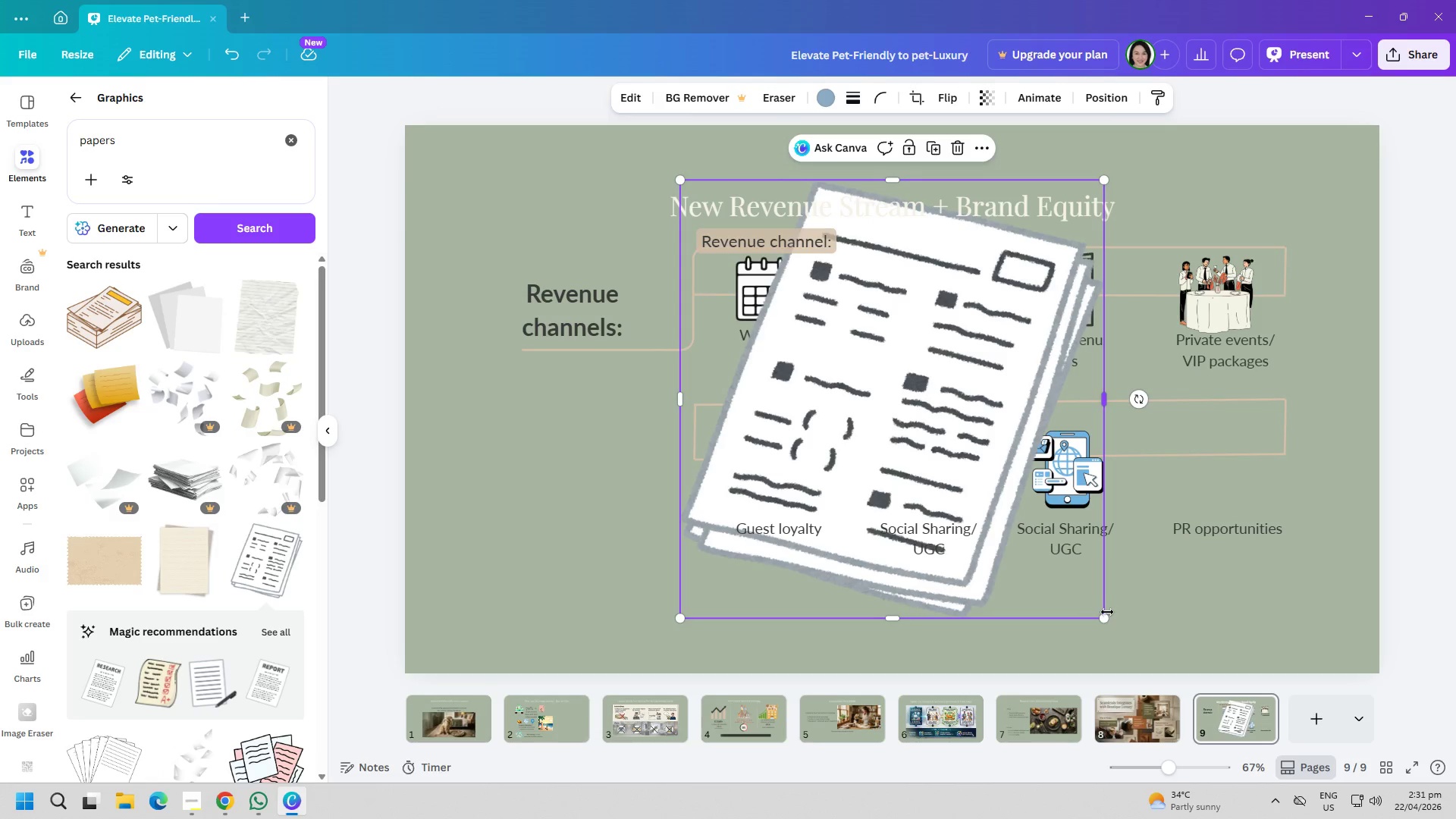 
left_click_drag(start_coordinate=[1104, 624], to_coordinate=[761, 359])
 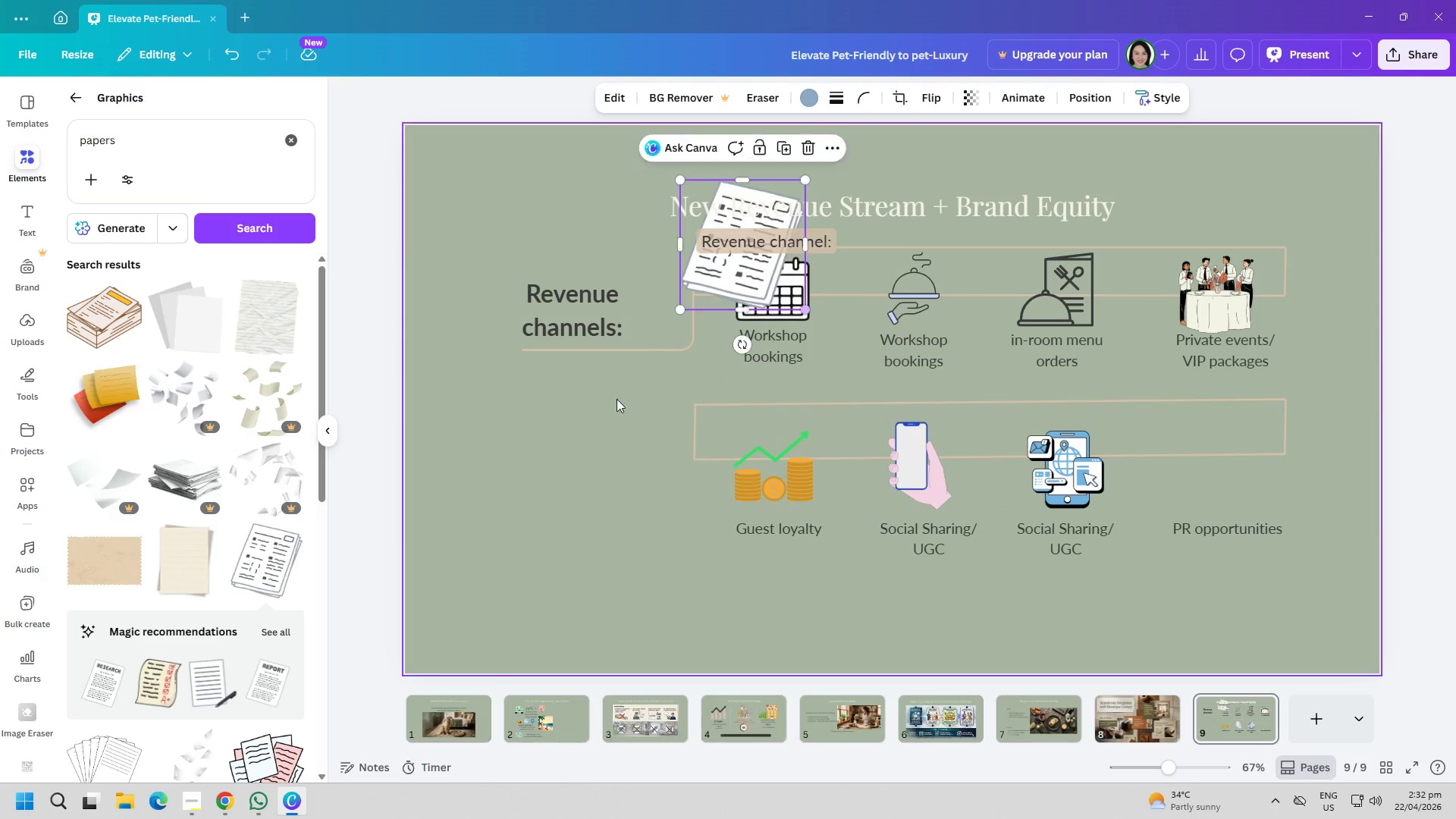 
left_click([560, 403])
 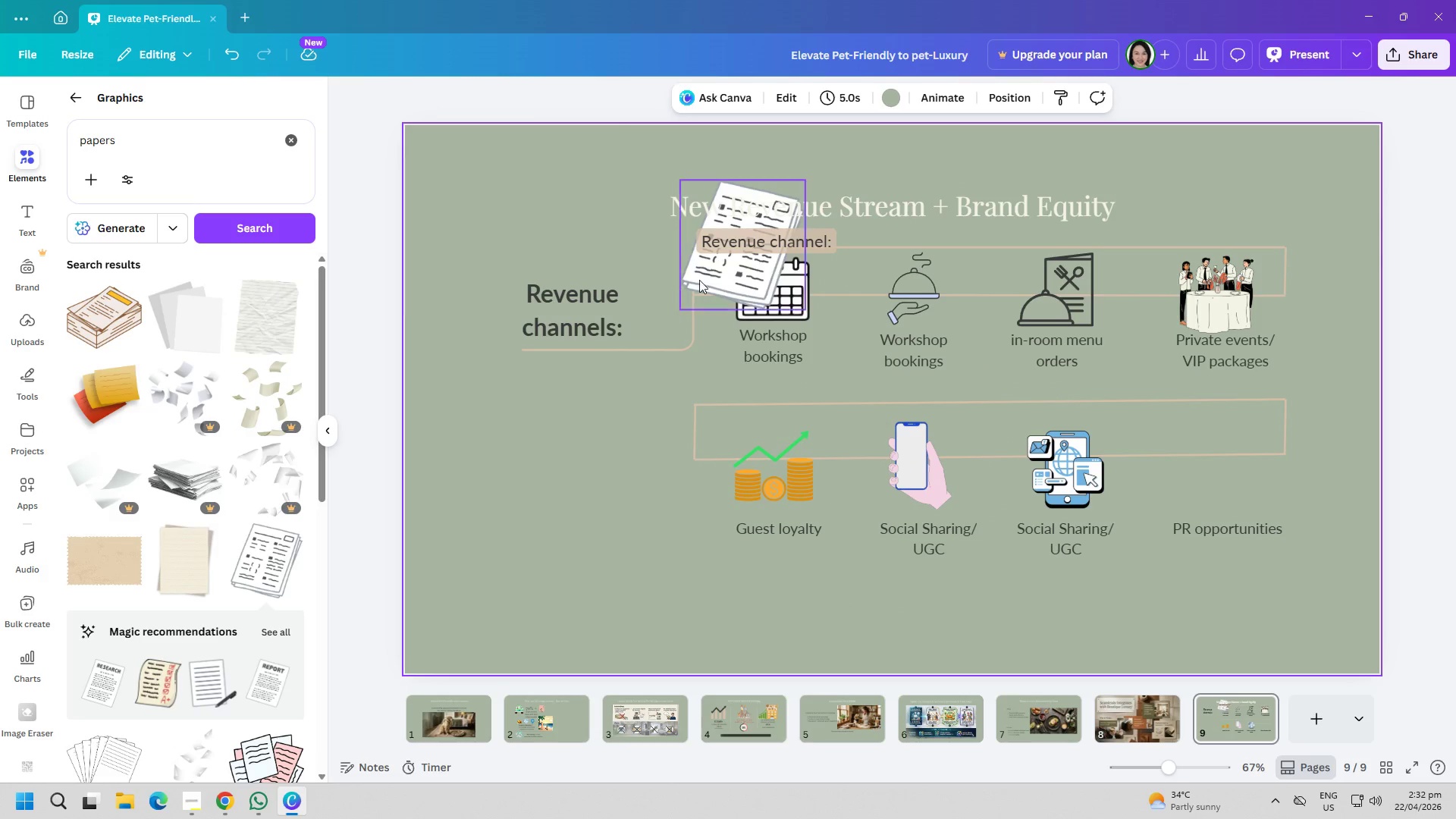 
left_click_drag(start_coordinate=[717, 280], to_coordinate=[1216, 581])
 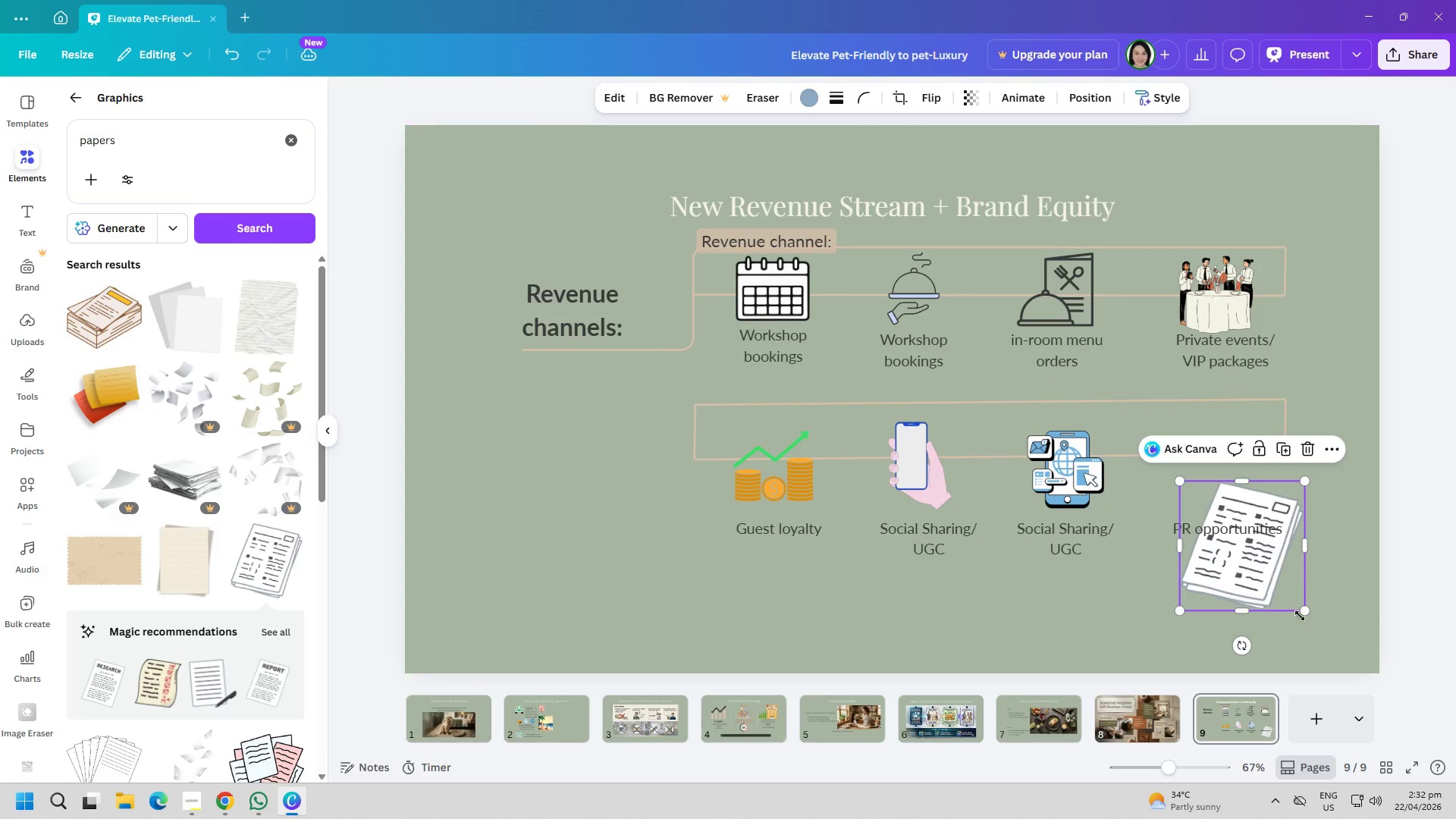 
left_click_drag(start_coordinate=[1304, 614], to_coordinate=[1227, 572])
 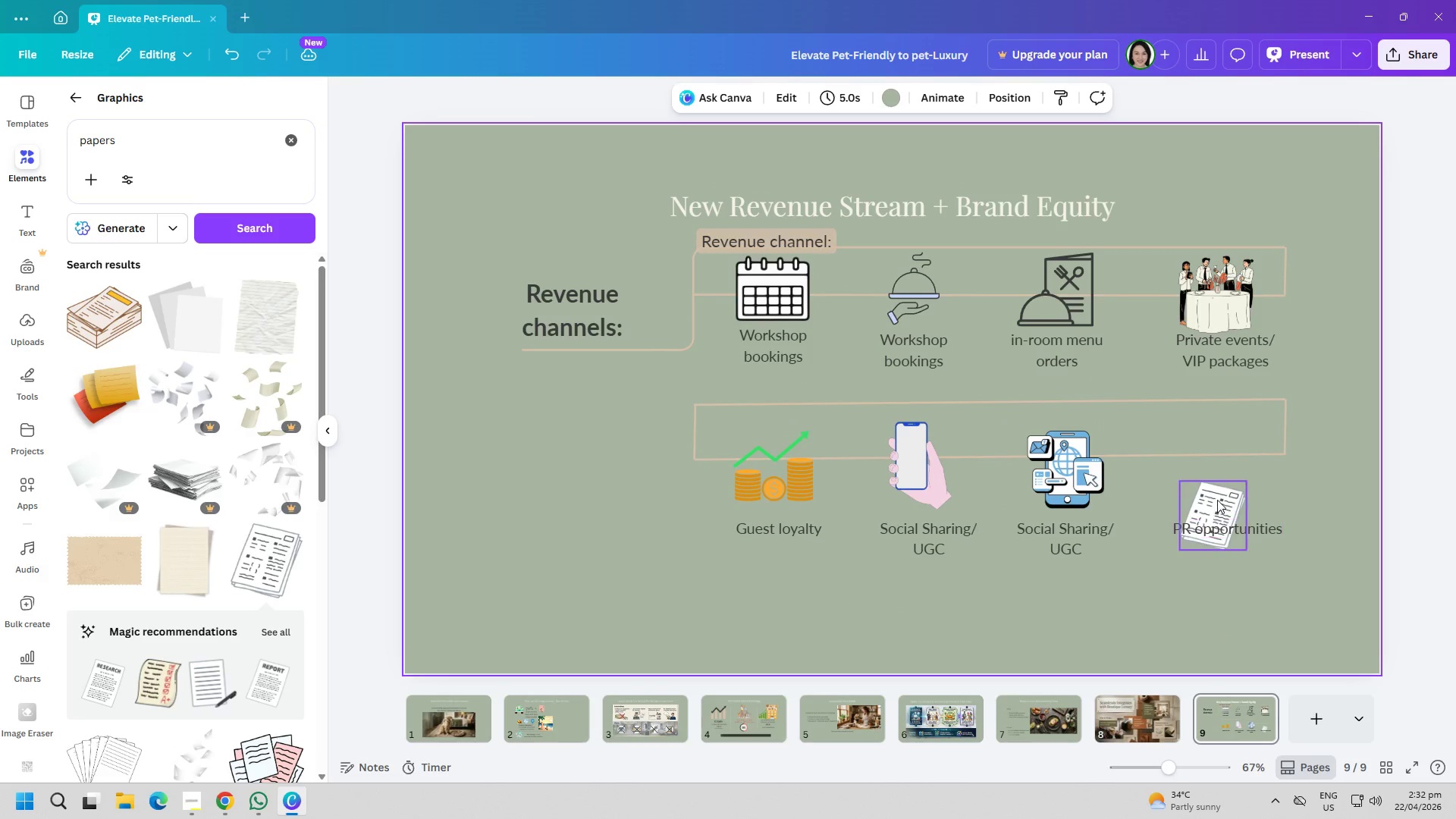 
left_click_drag(start_coordinate=[1217, 500], to_coordinate=[1245, 460])
 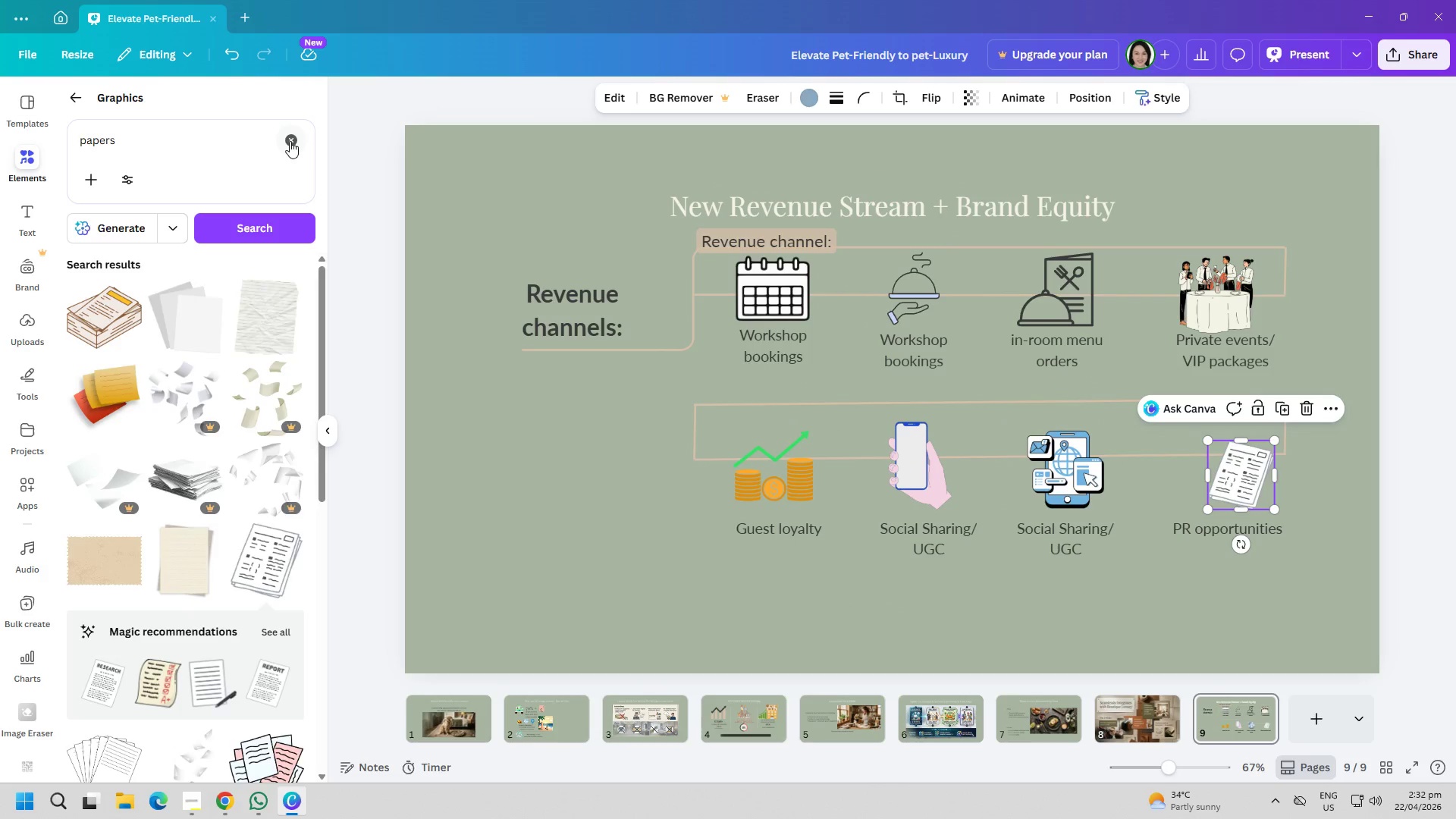 
double_click([168, 150])
 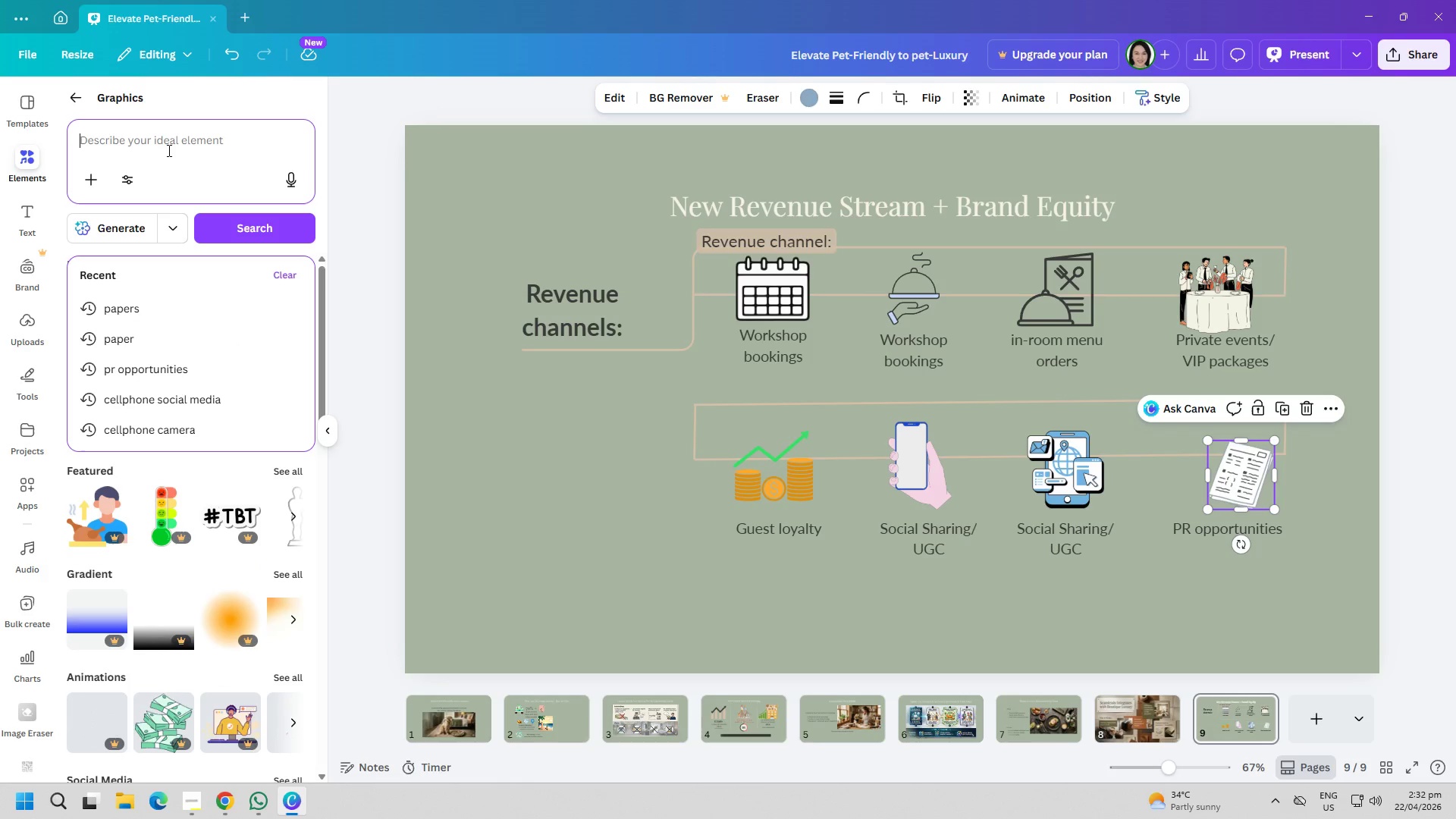 
type(microphone)
 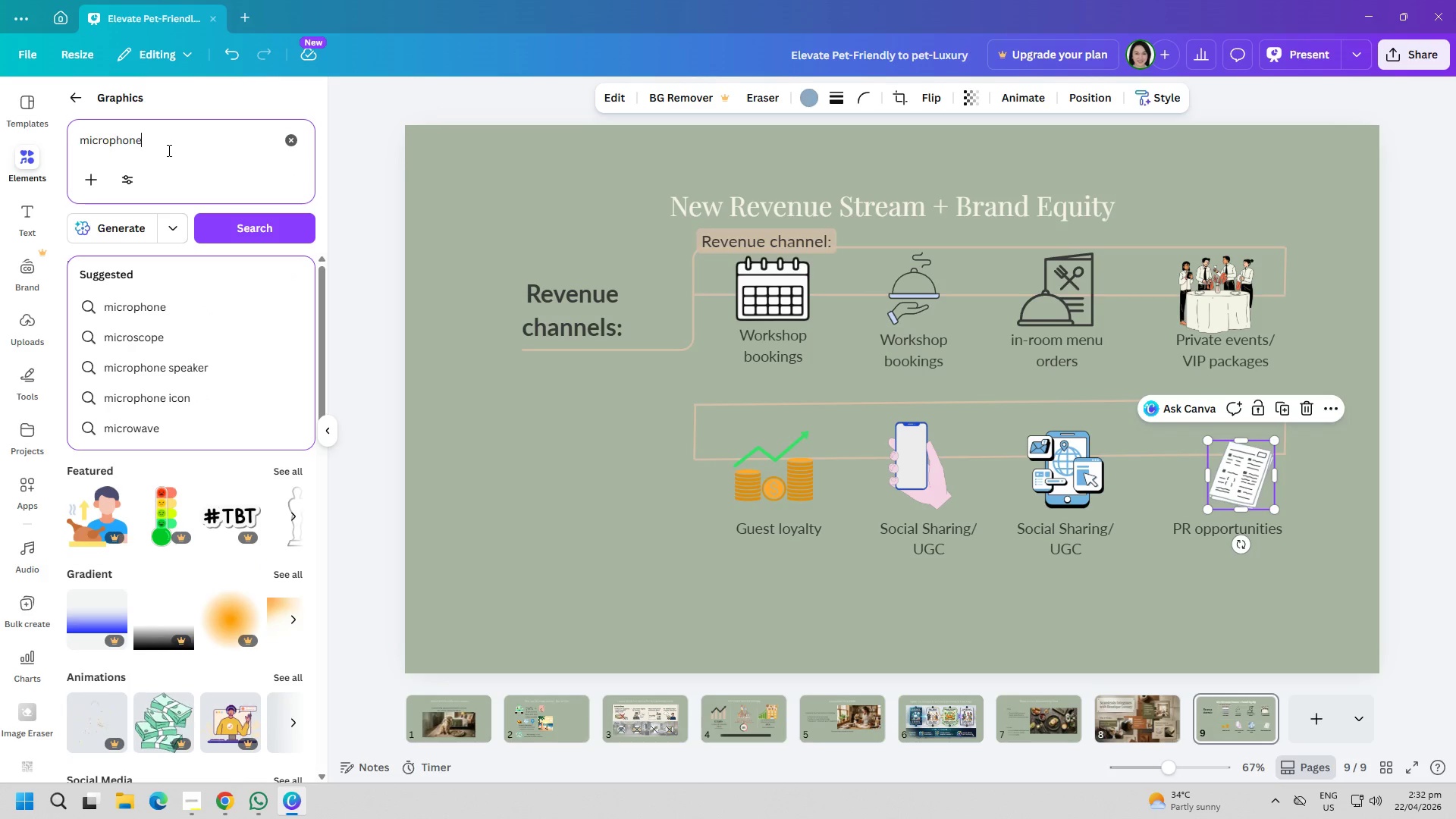 
key(Enter)
 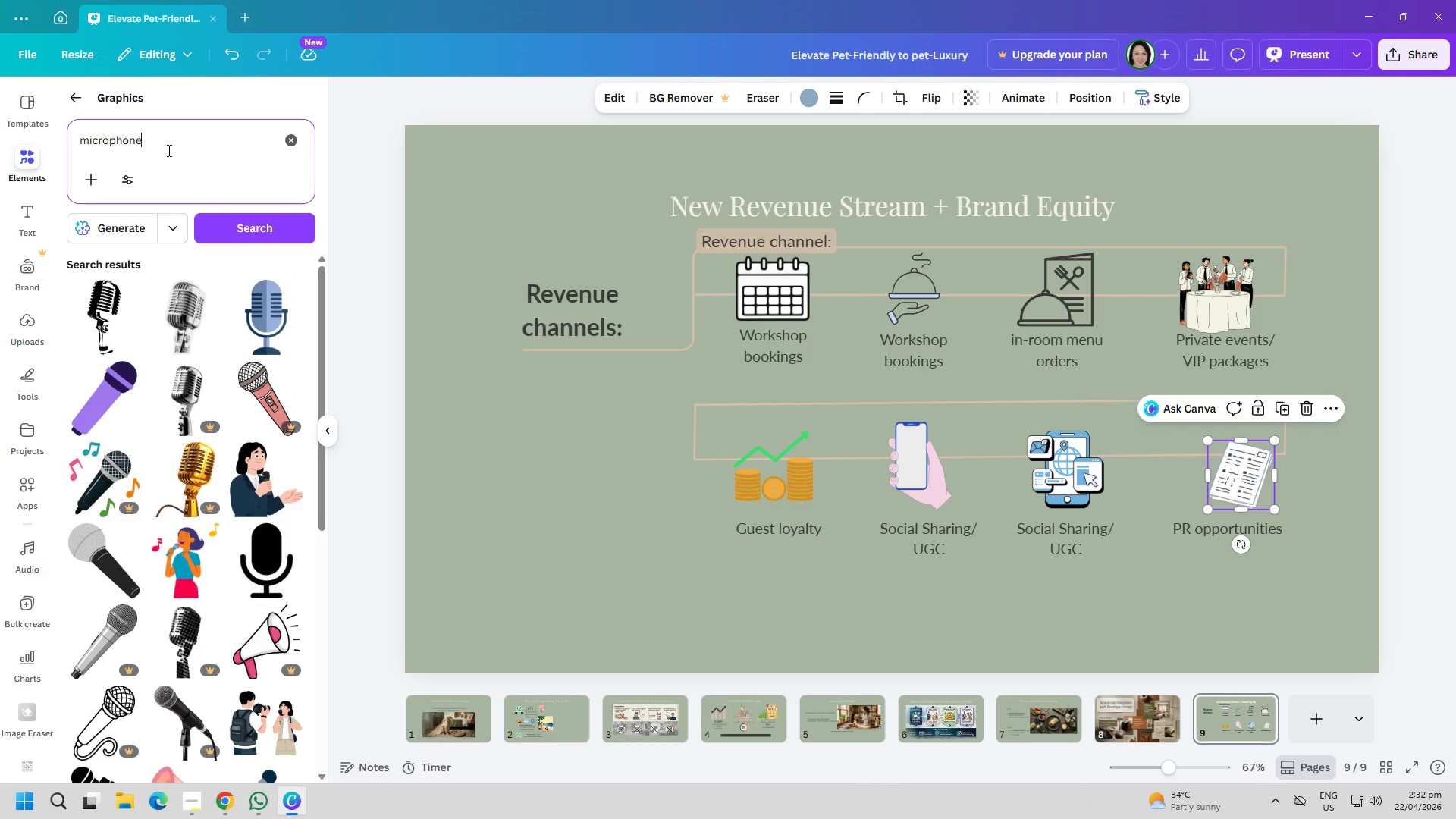 
scroll: coordinate [224, 537], scroll_direction: down, amount: 16.0
 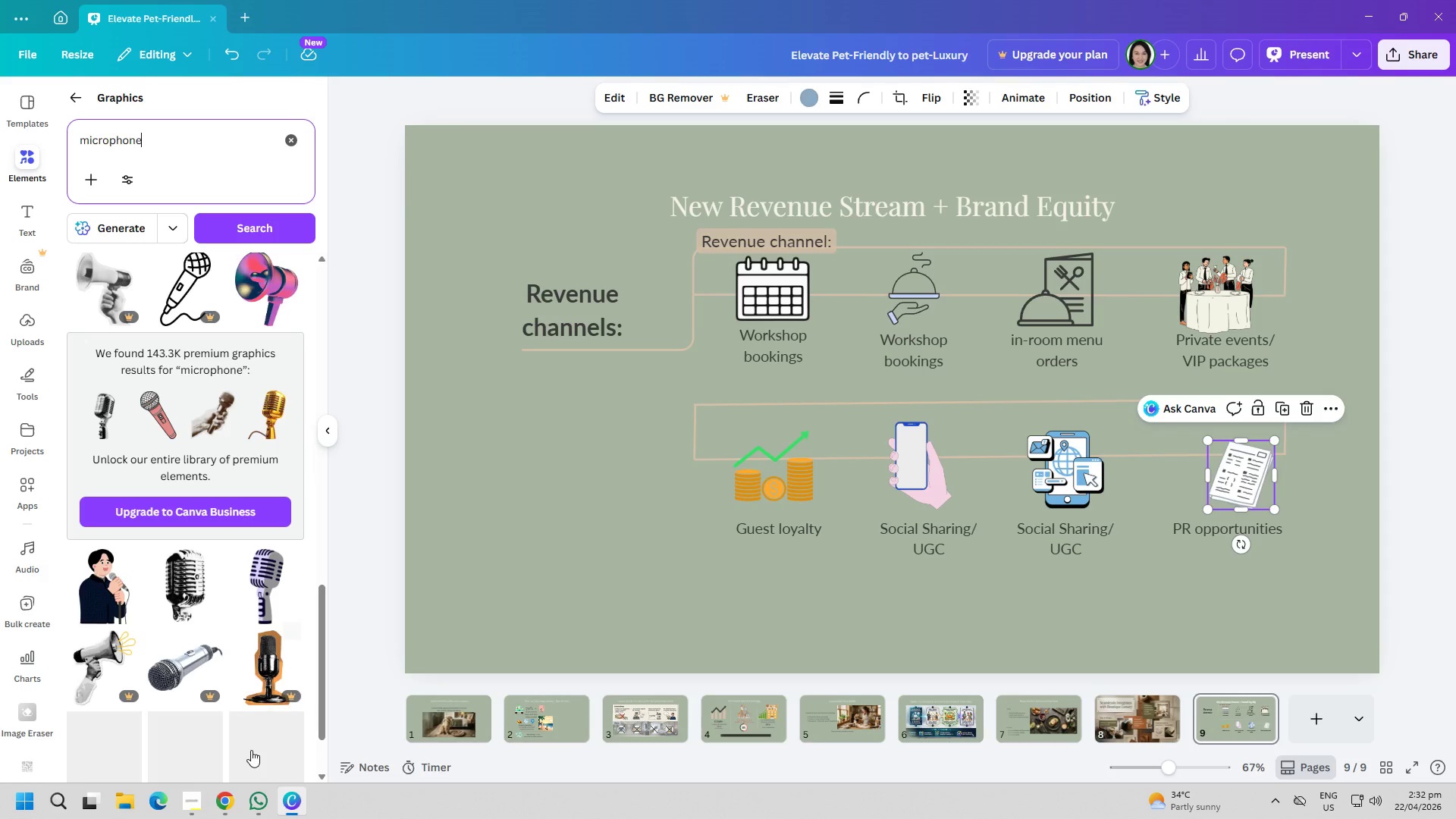 
left_click([222, 810])
 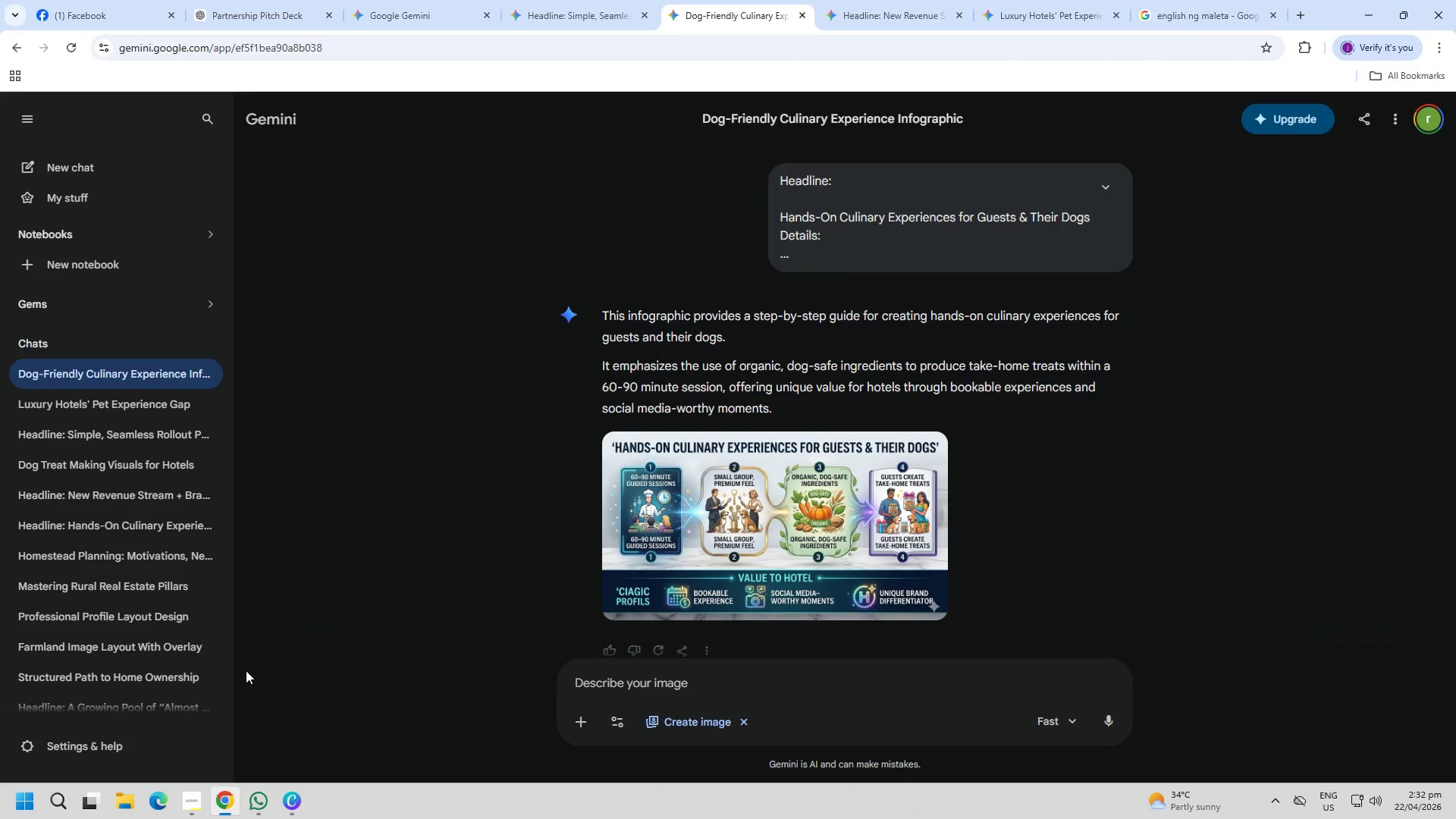 
key(Control+ControlLeft)
 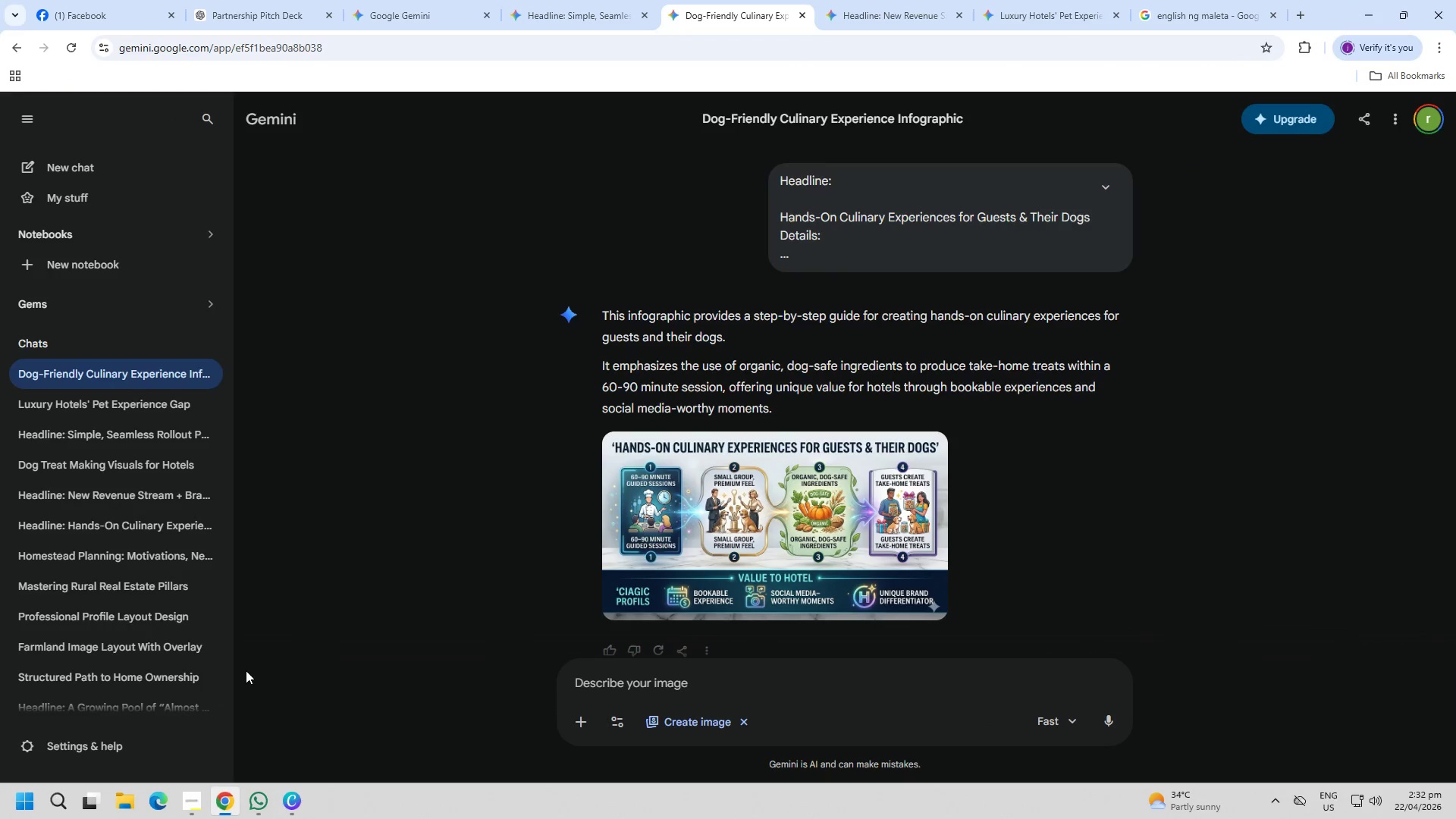 
key(Control+T)
 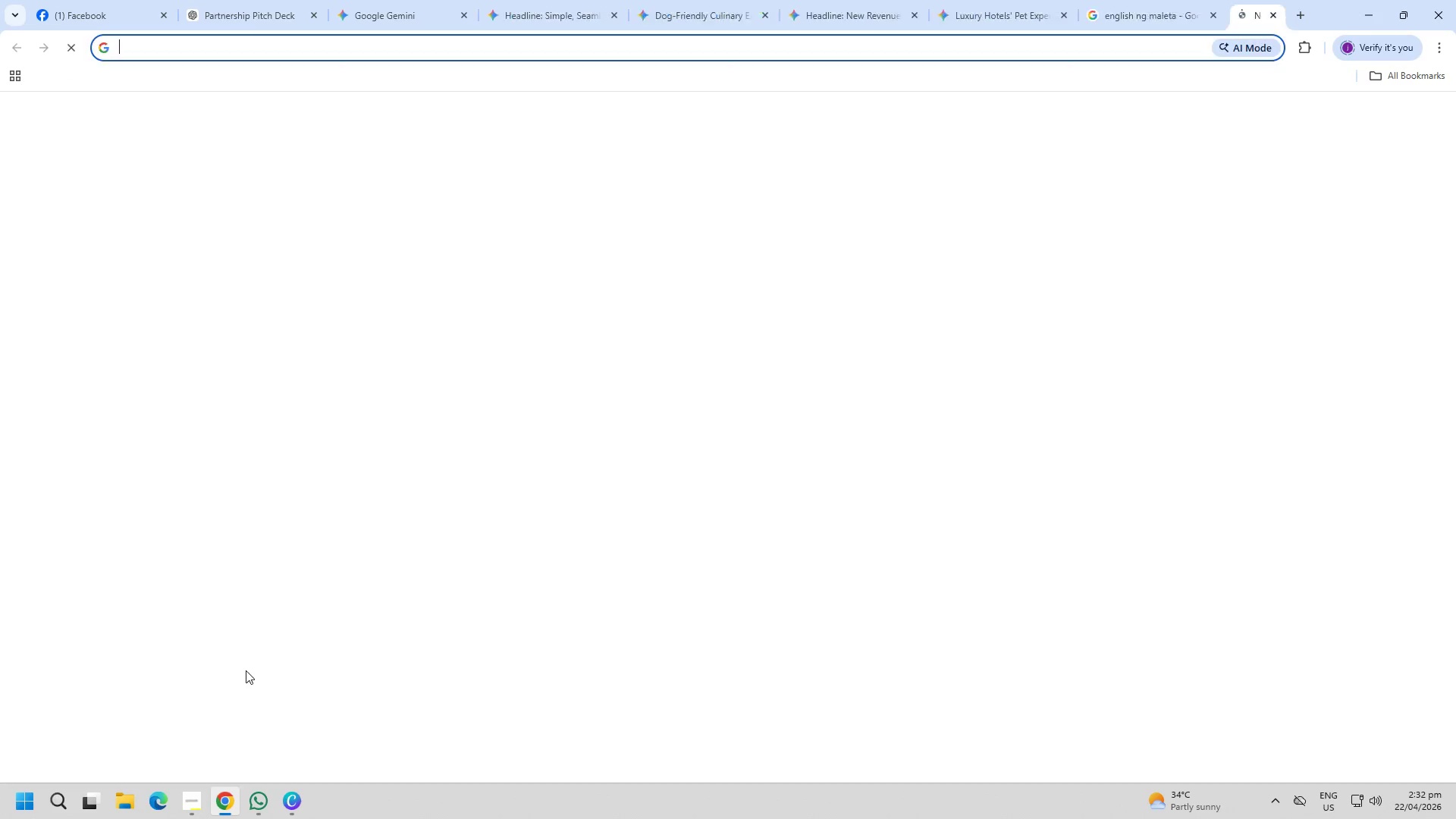 
key(G)
 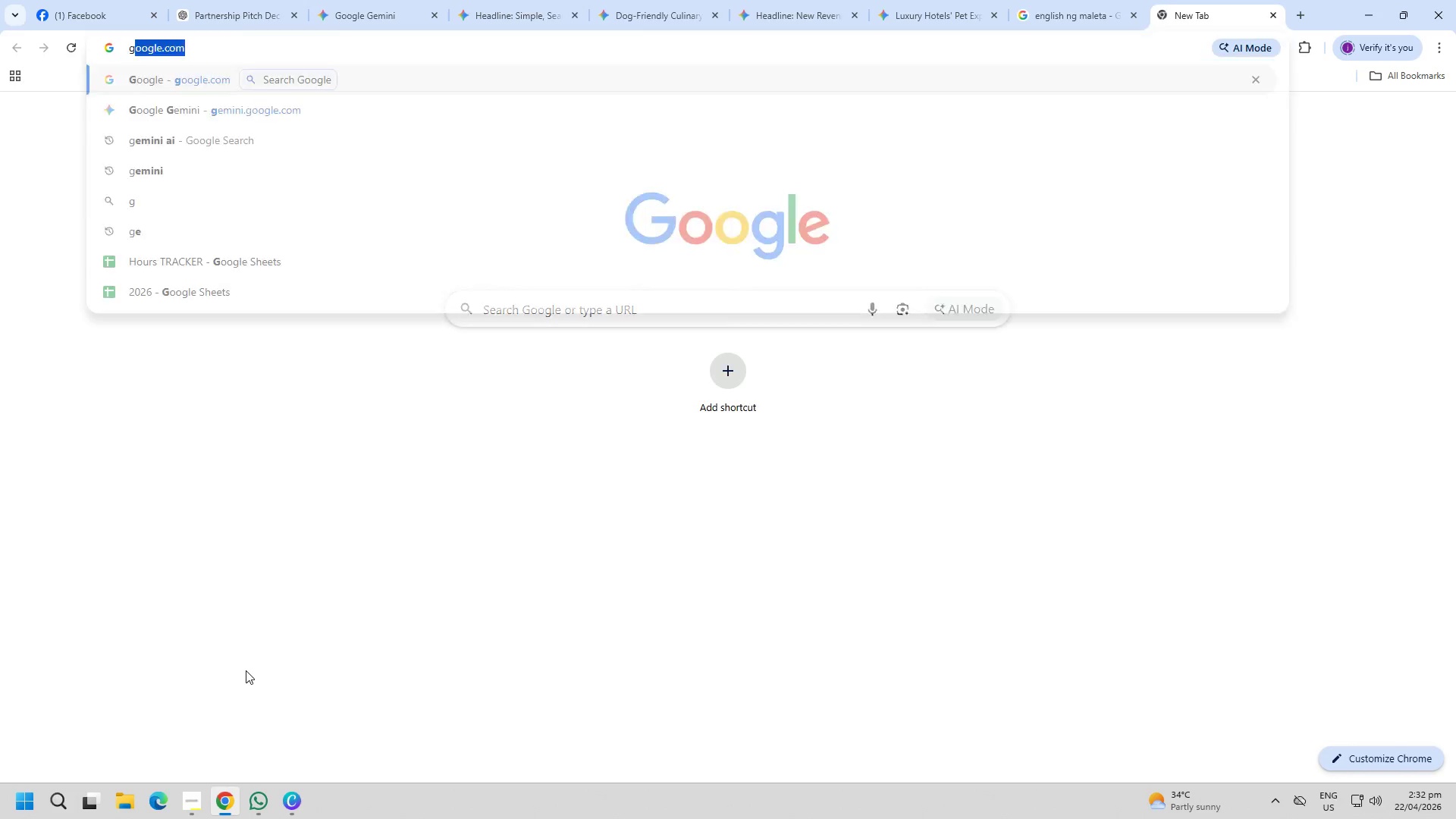 
key(Enter)
 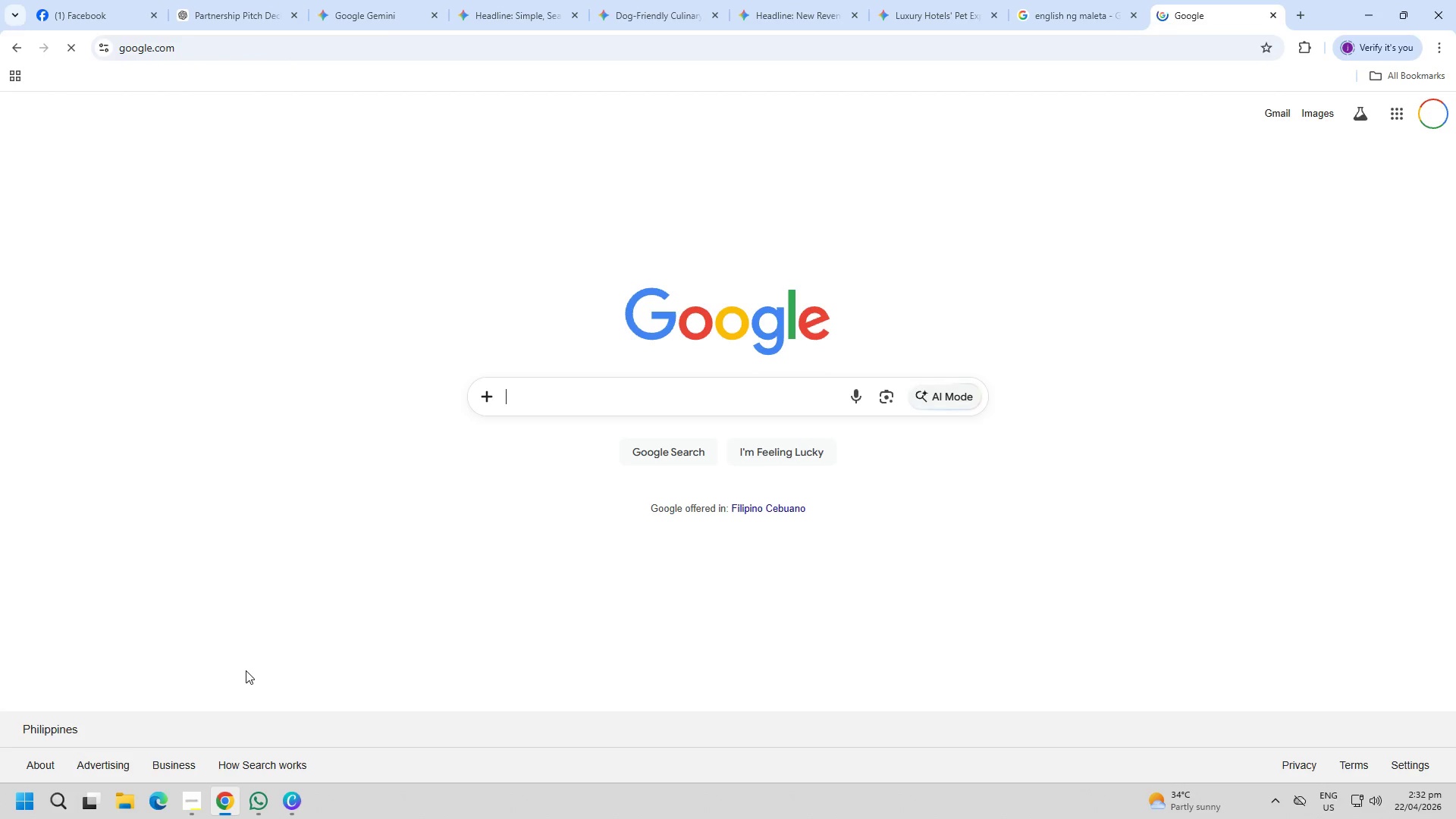 
type(other term of microhpoi)
key(Backspace)
key(Backspace)
type(one)
 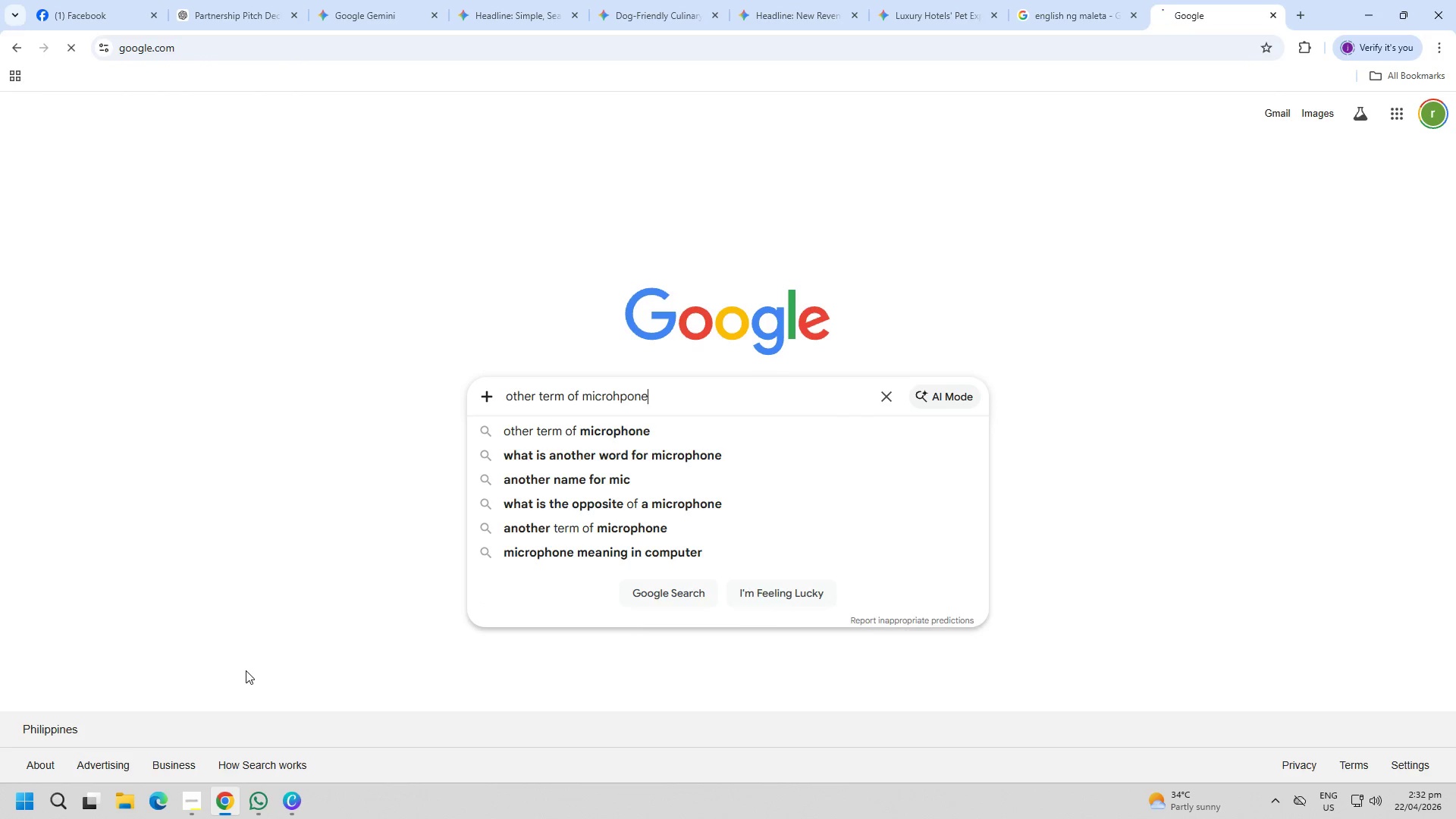 
key(Enter)
 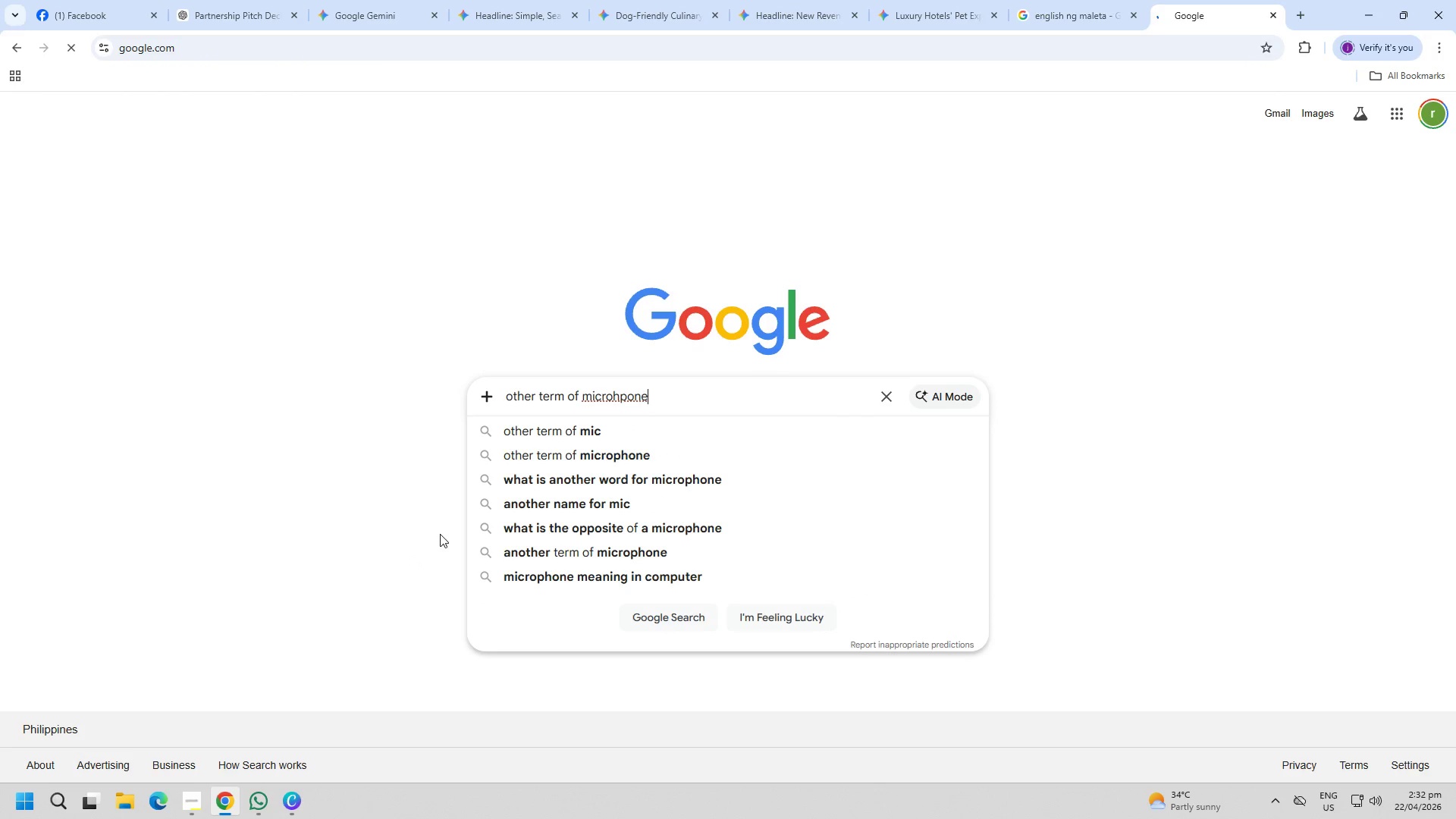 
left_click([576, 453])
 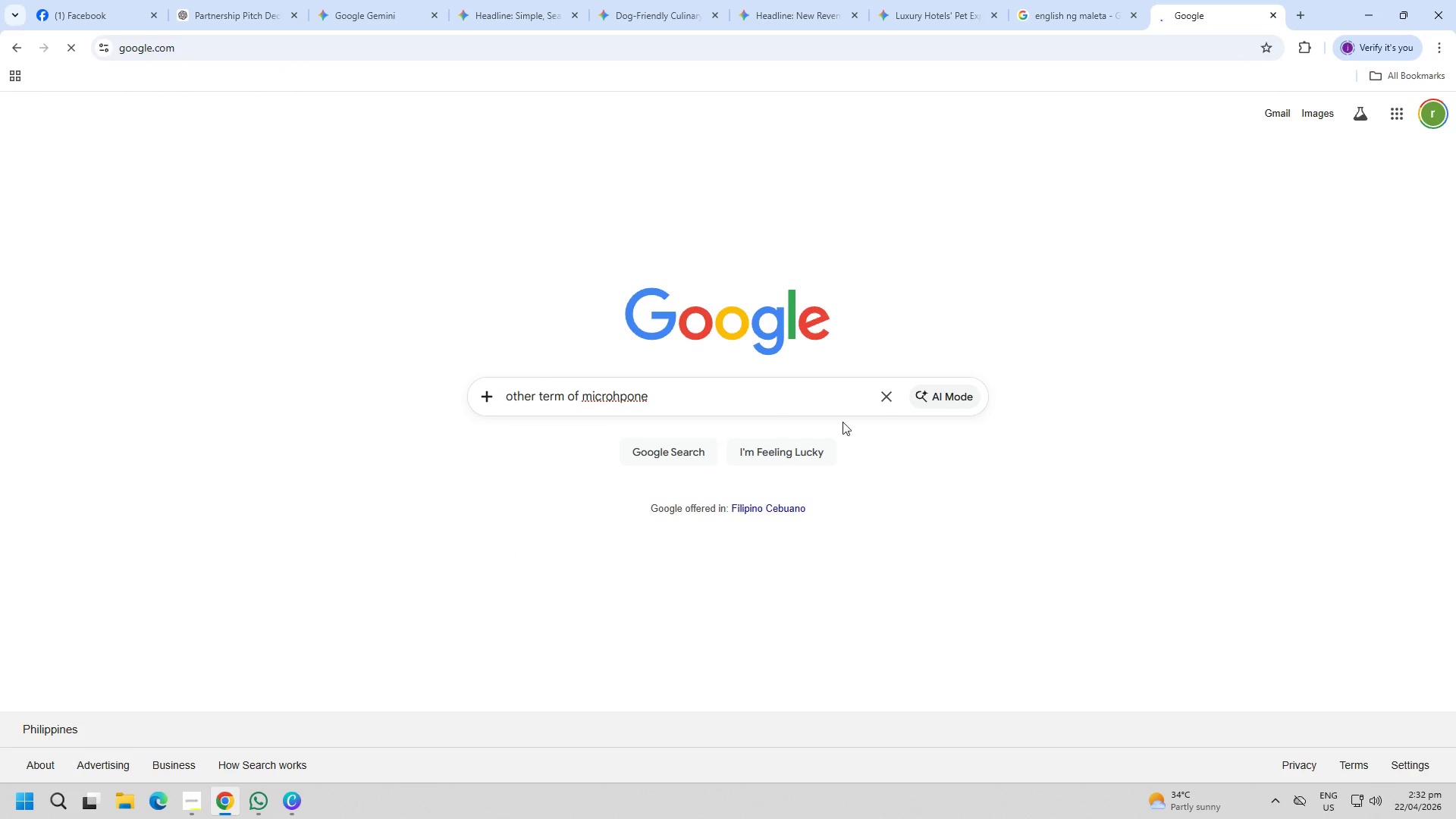 
left_click([730, 388])
 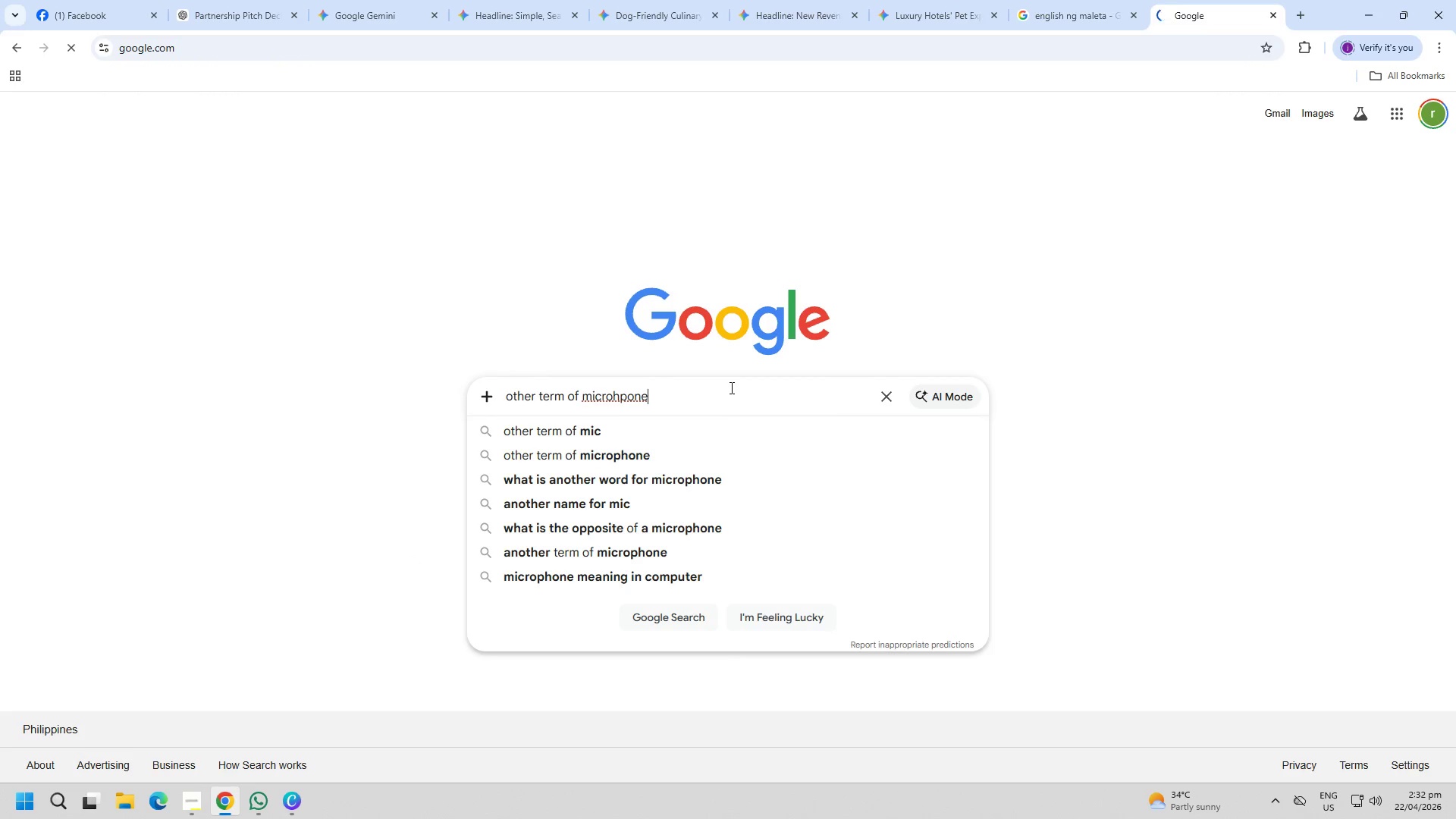 
key(Enter)
 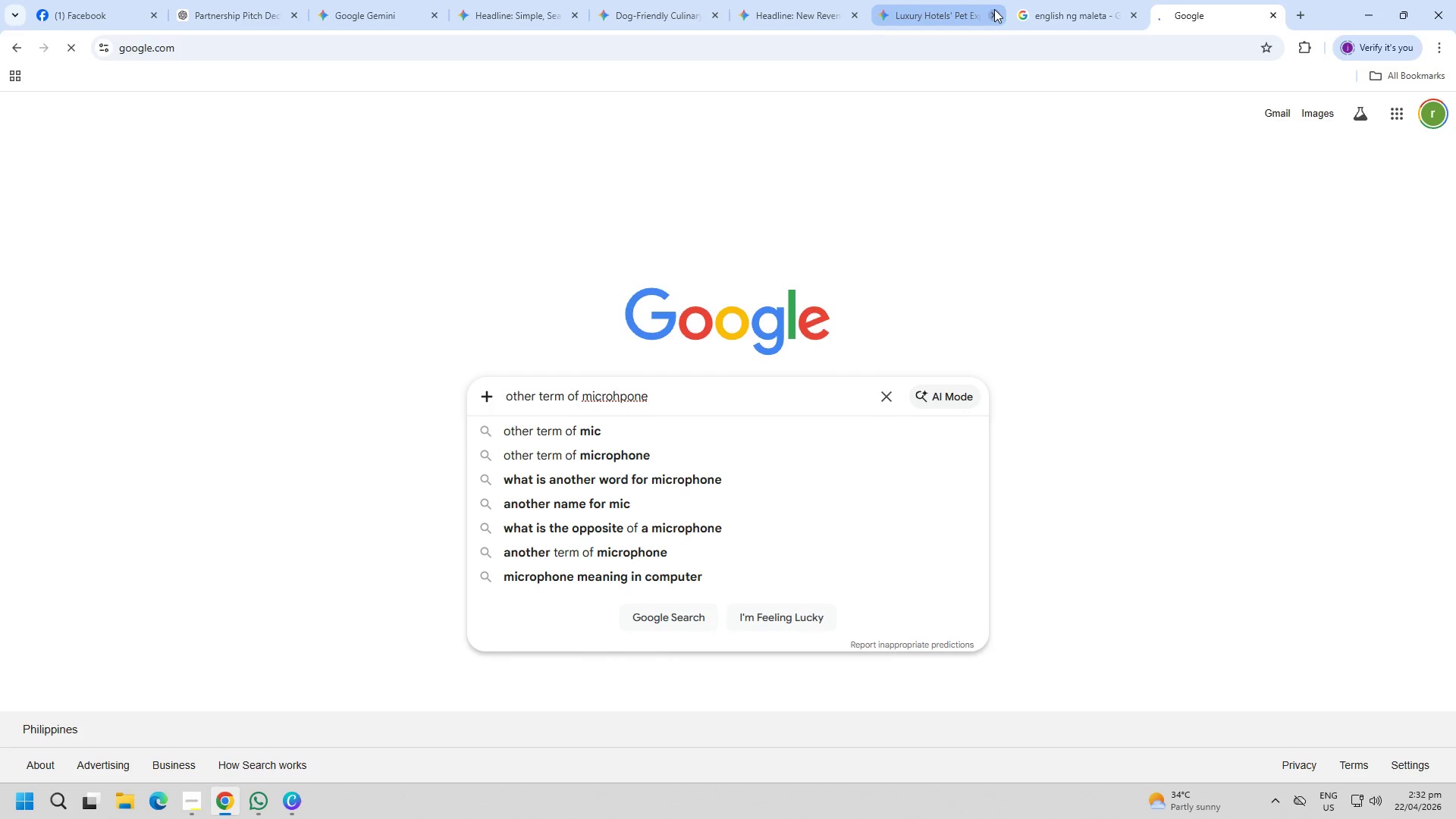 
double_click([994, 13])
 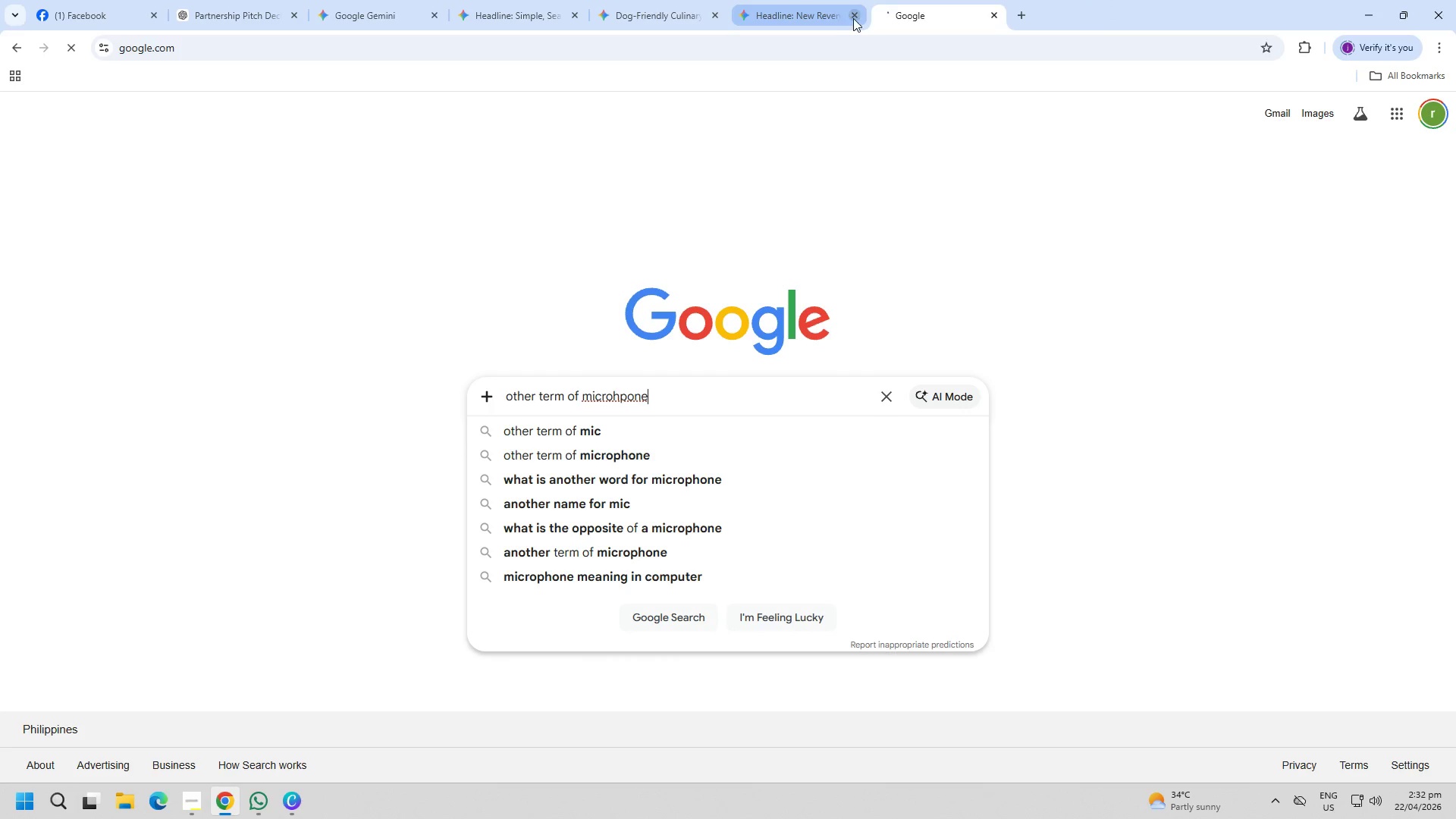 
left_click([858, 18])
 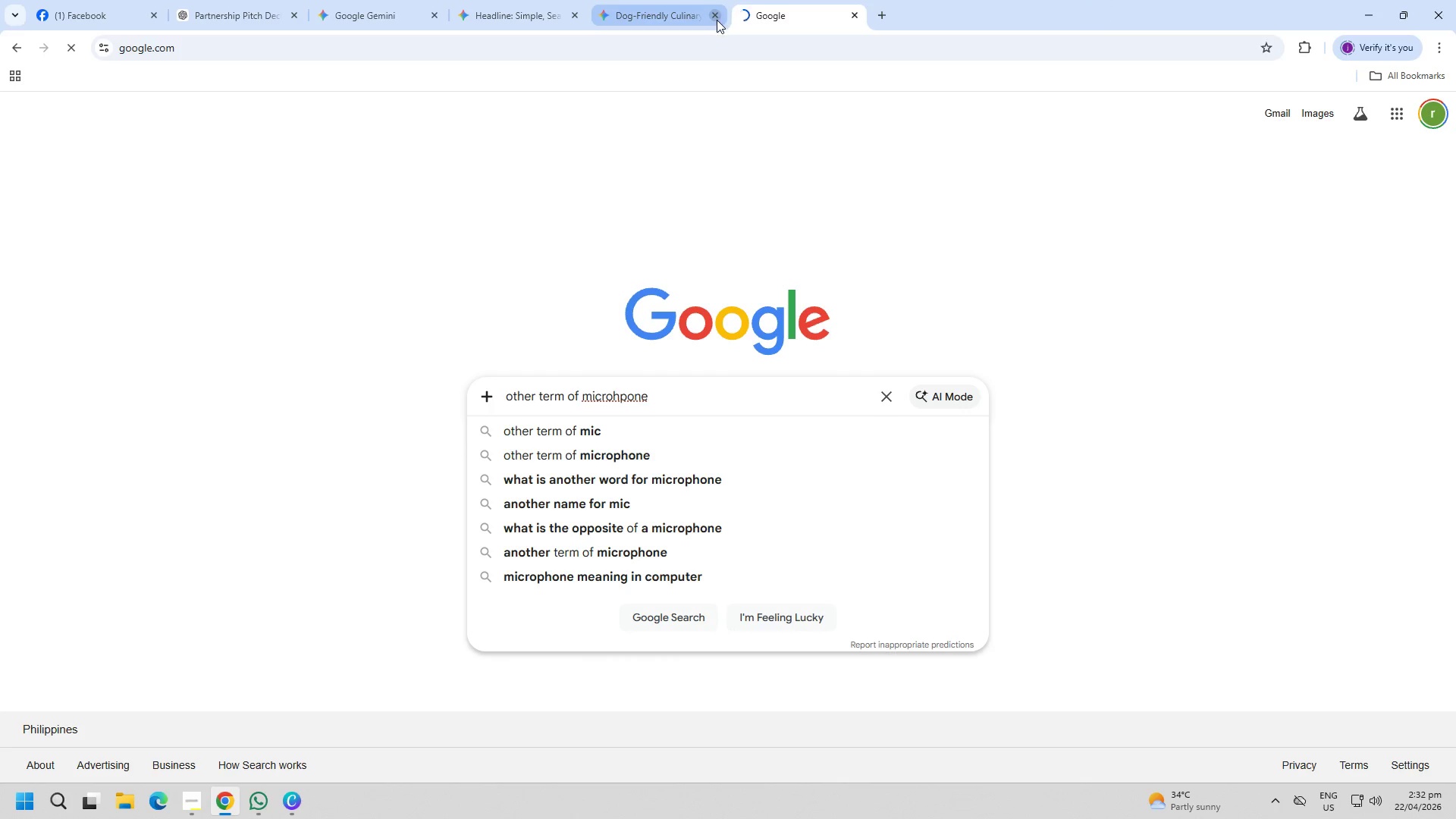 
left_click([717, 17])
 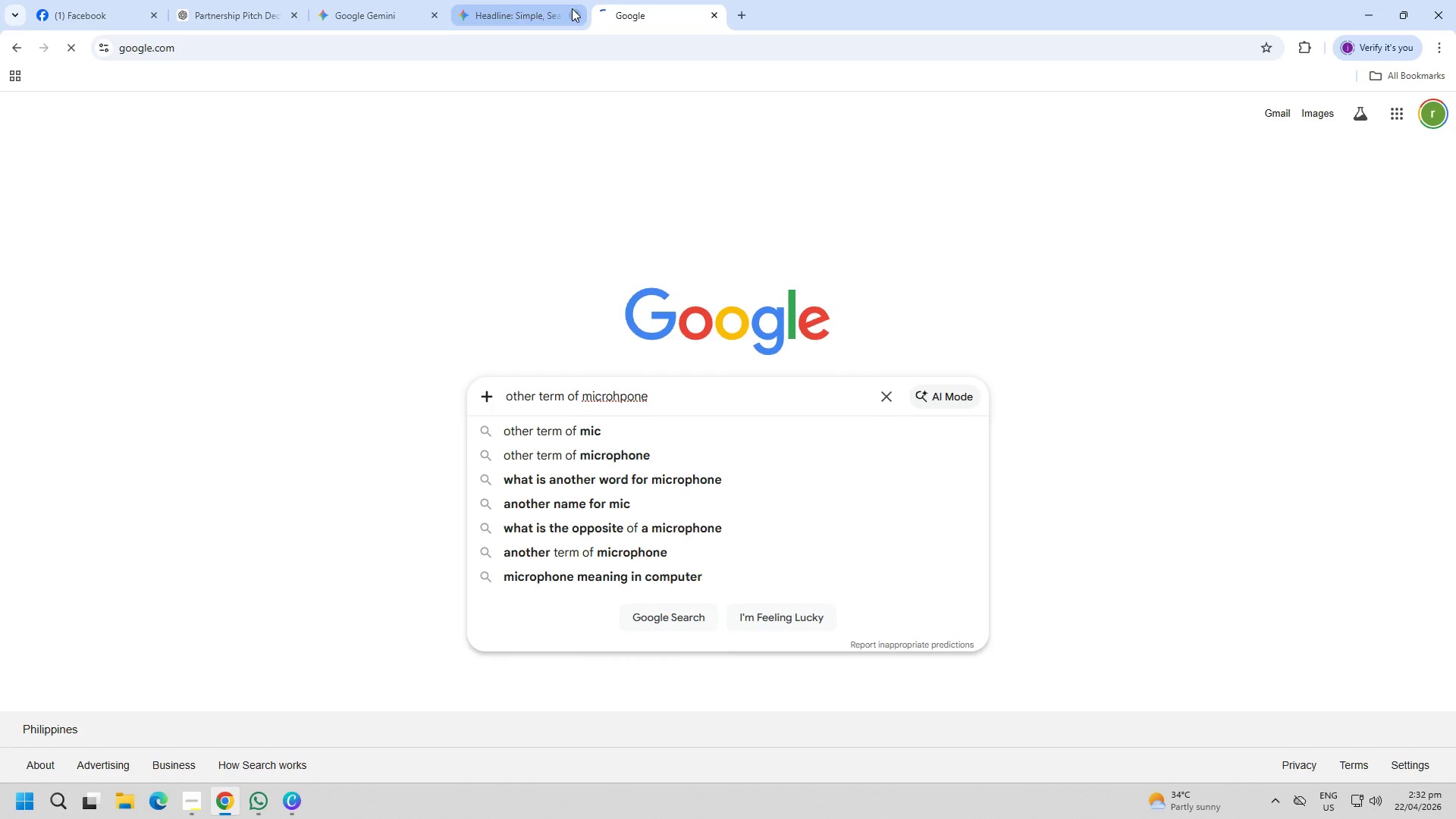 
left_click([569, 13])
 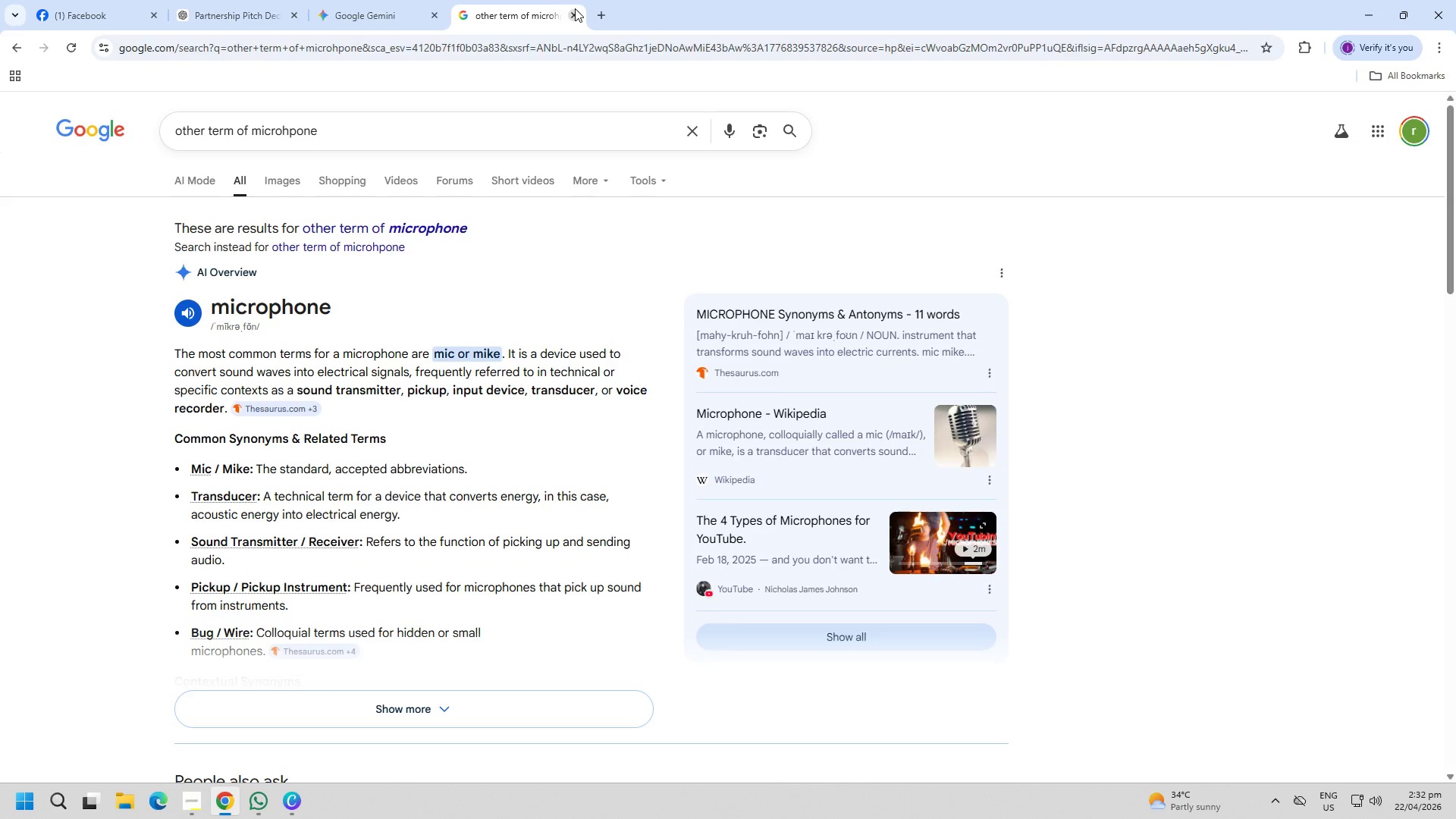 
wait(6.69)
 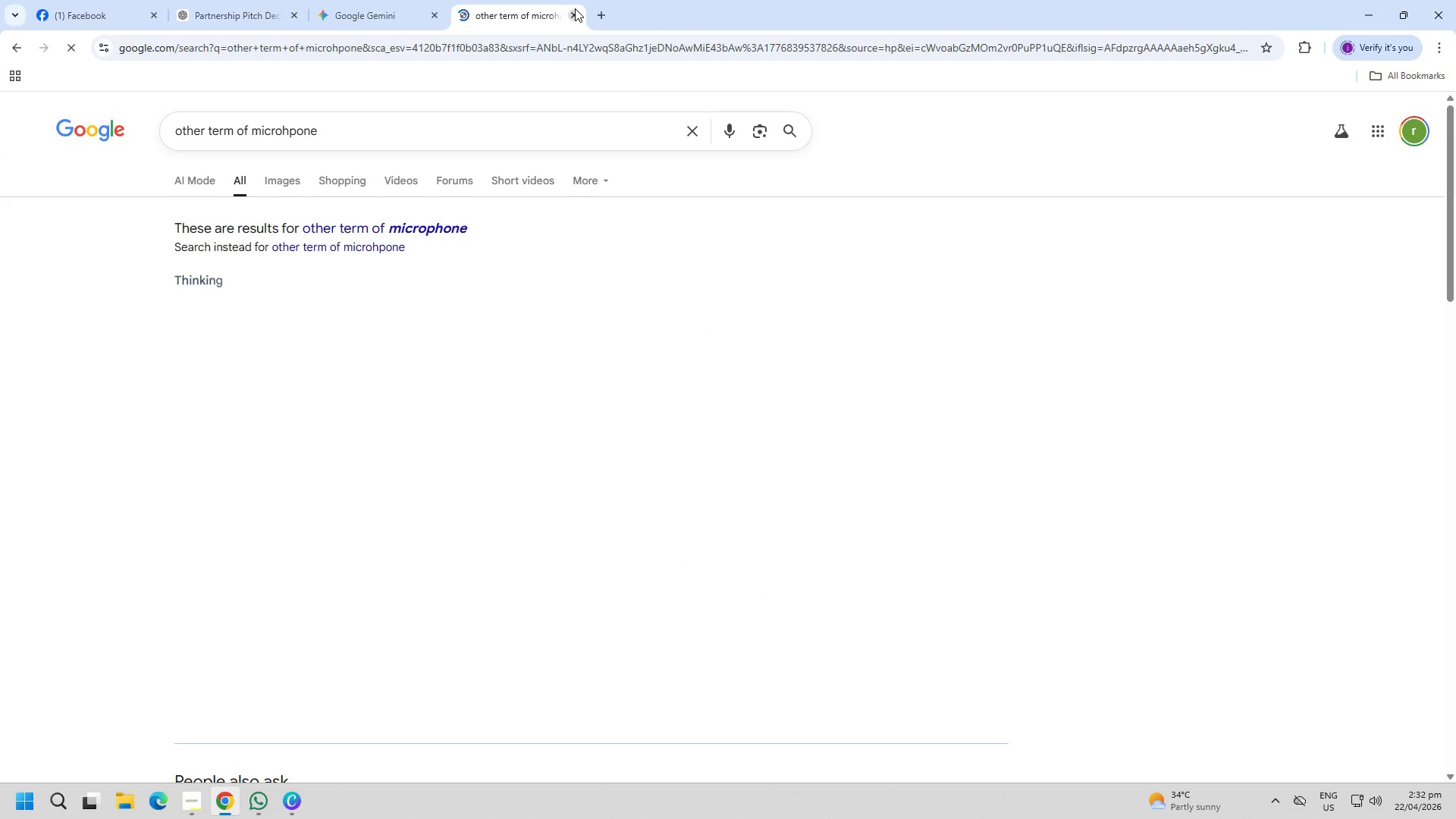 
left_click([239, 496])
 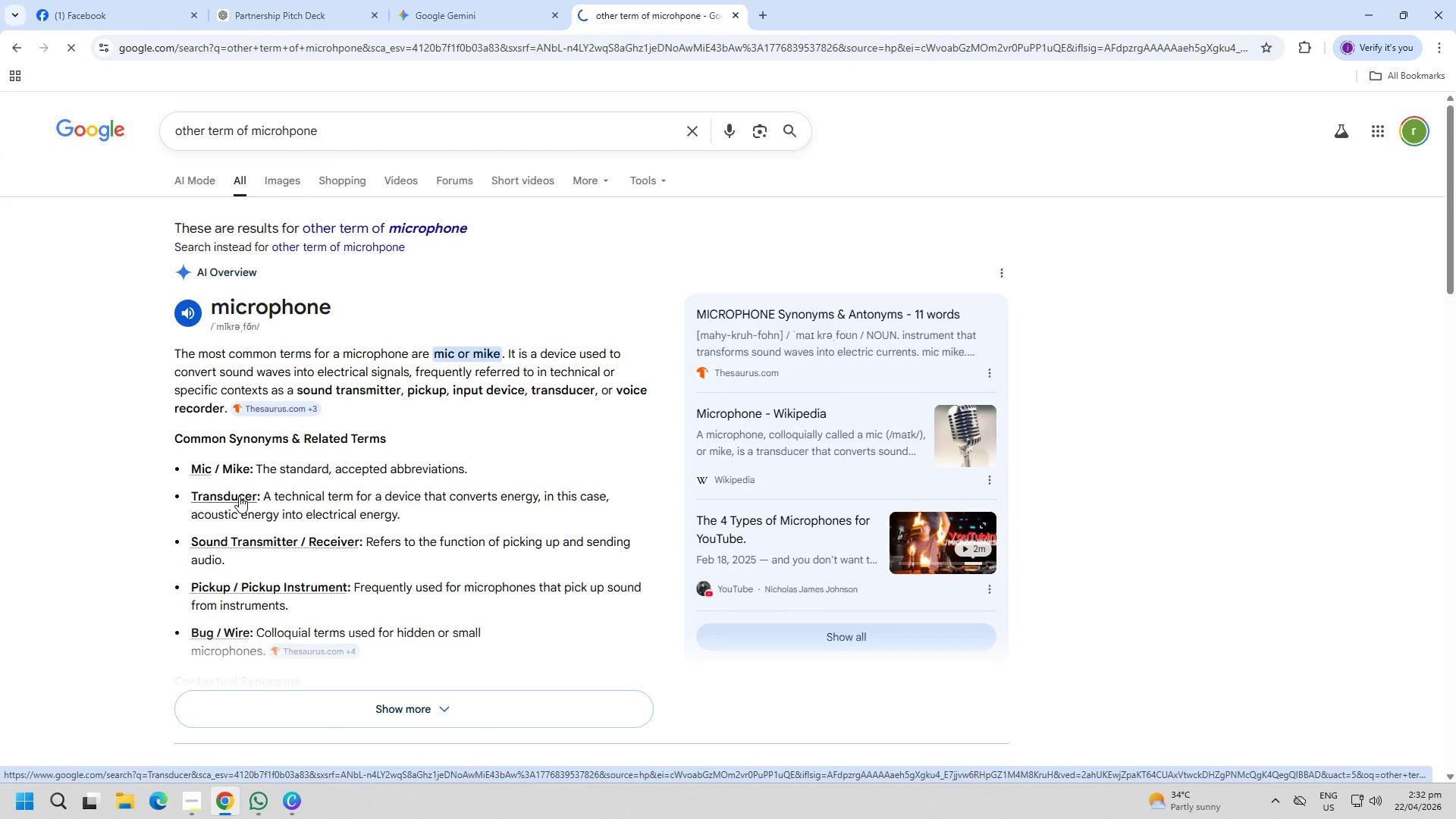 
scroll: coordinate [24, 433], scroll_direction: down, amount: 14.0
 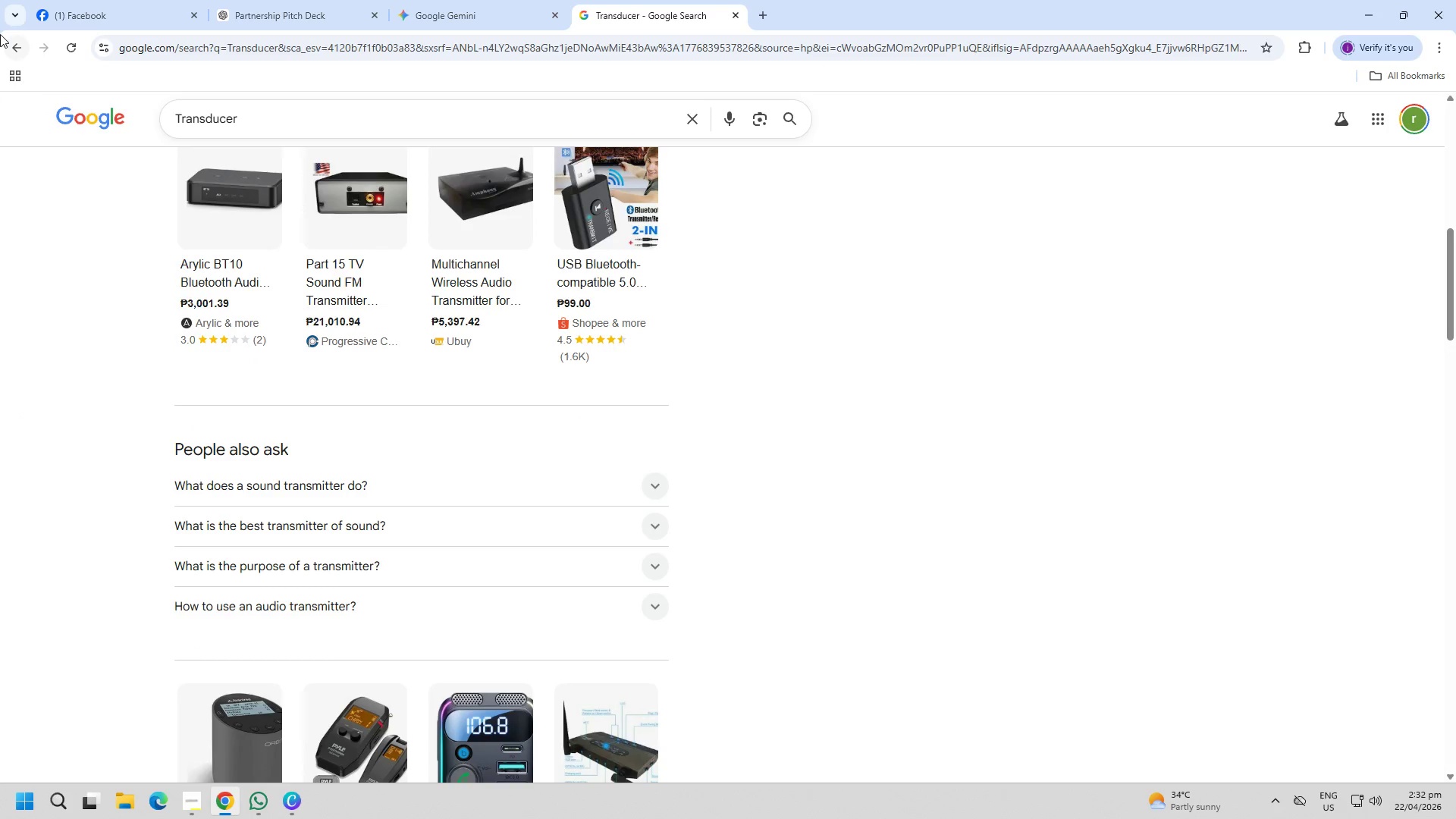 
left_click([6, 46])
 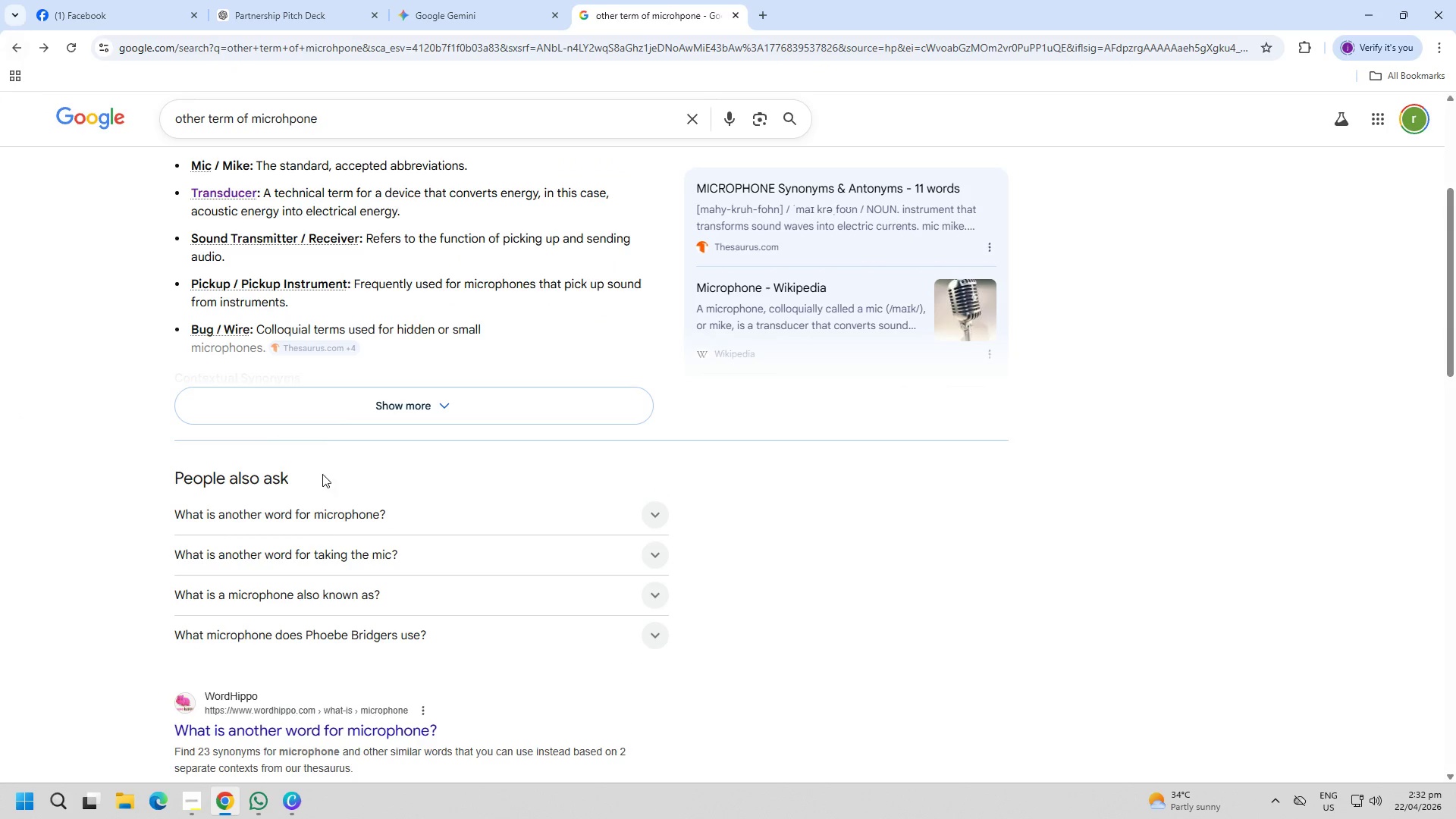 
left_click([375, 404])
 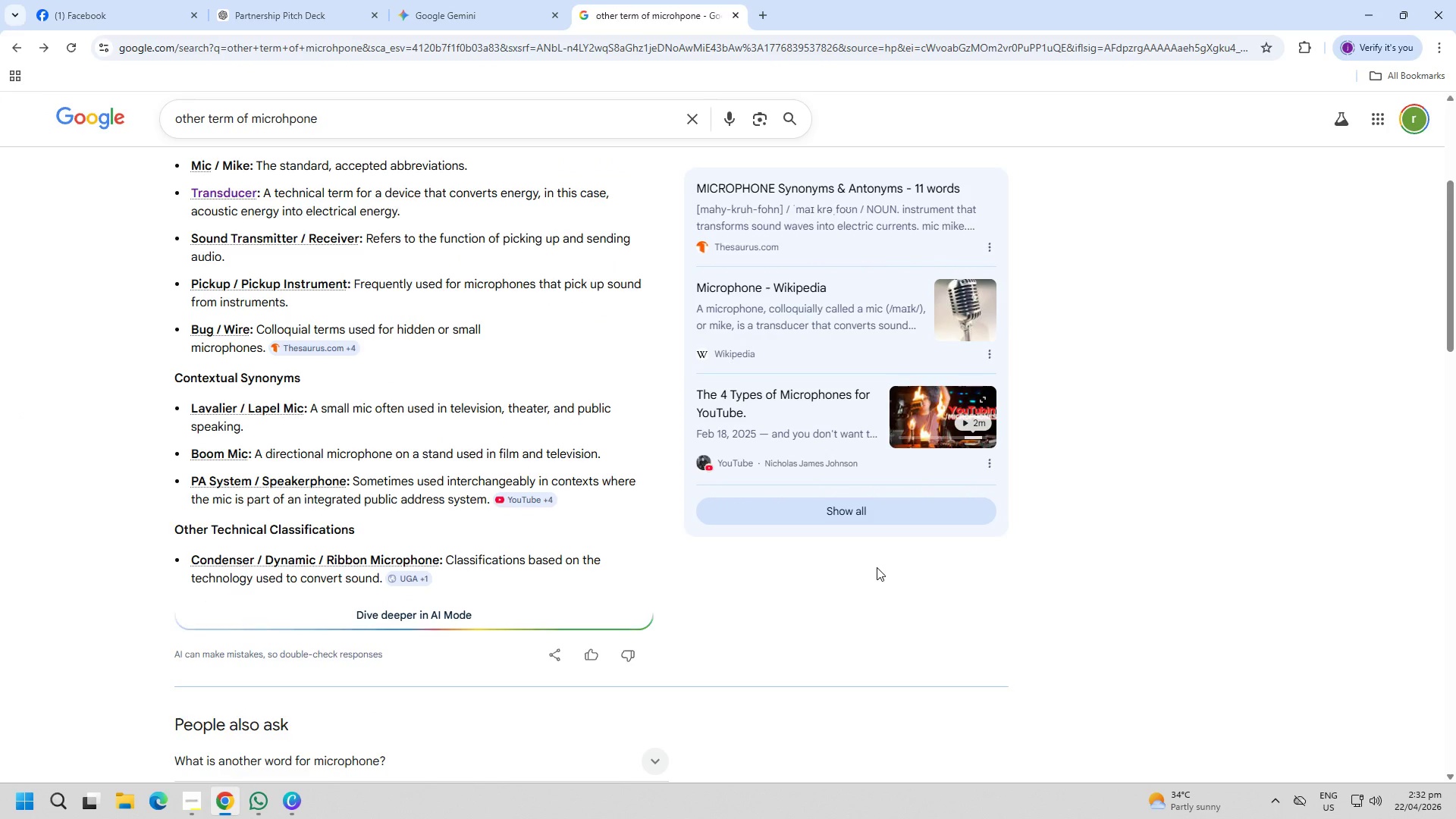 
scroll: coordinate [689, 535], scroll_direction: up, amount: 8.0
 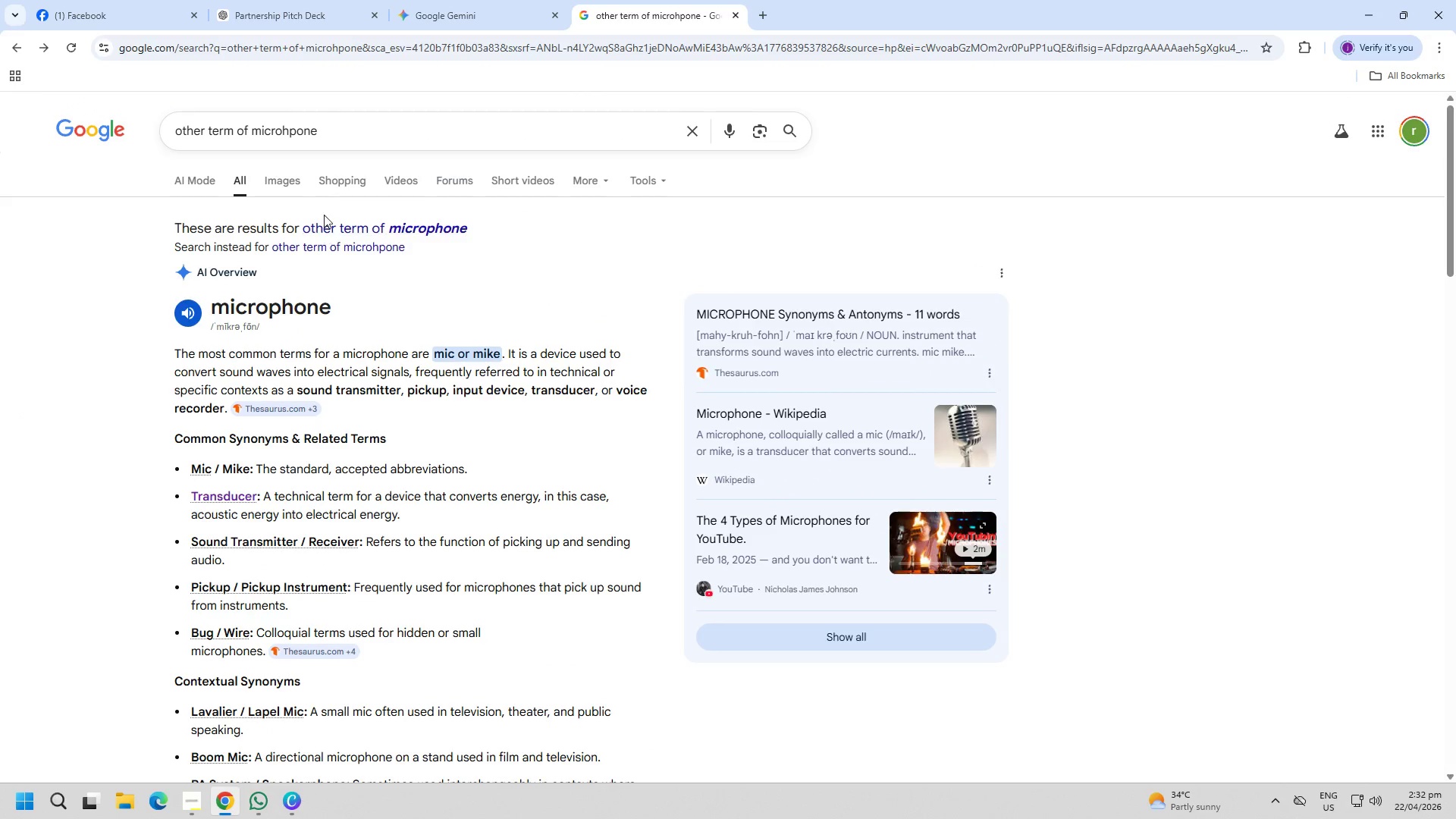 
left_click([297, 184])
 